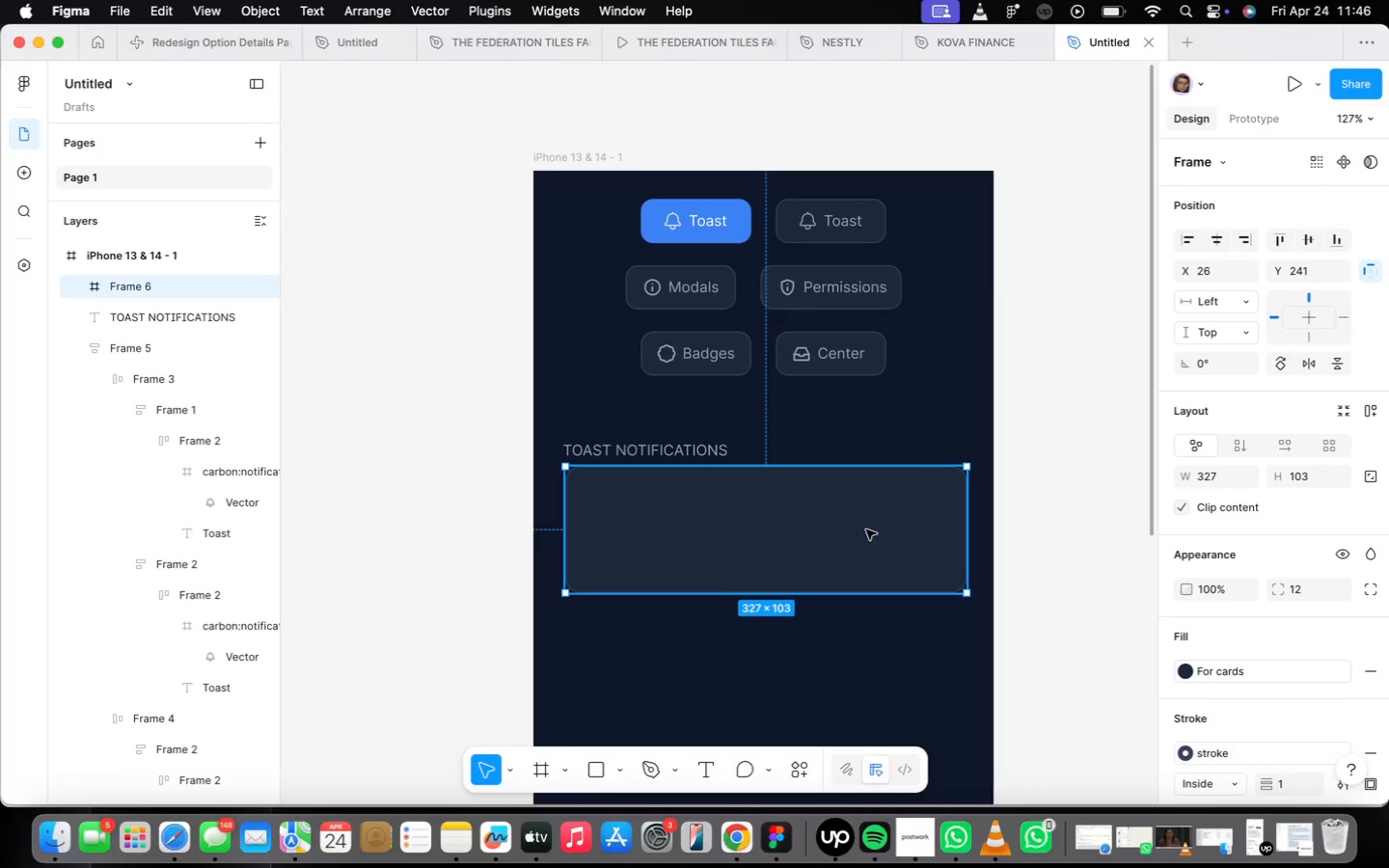 
scroll: coordinate [904, 569], scroll_direction: up, amount: 1.0
 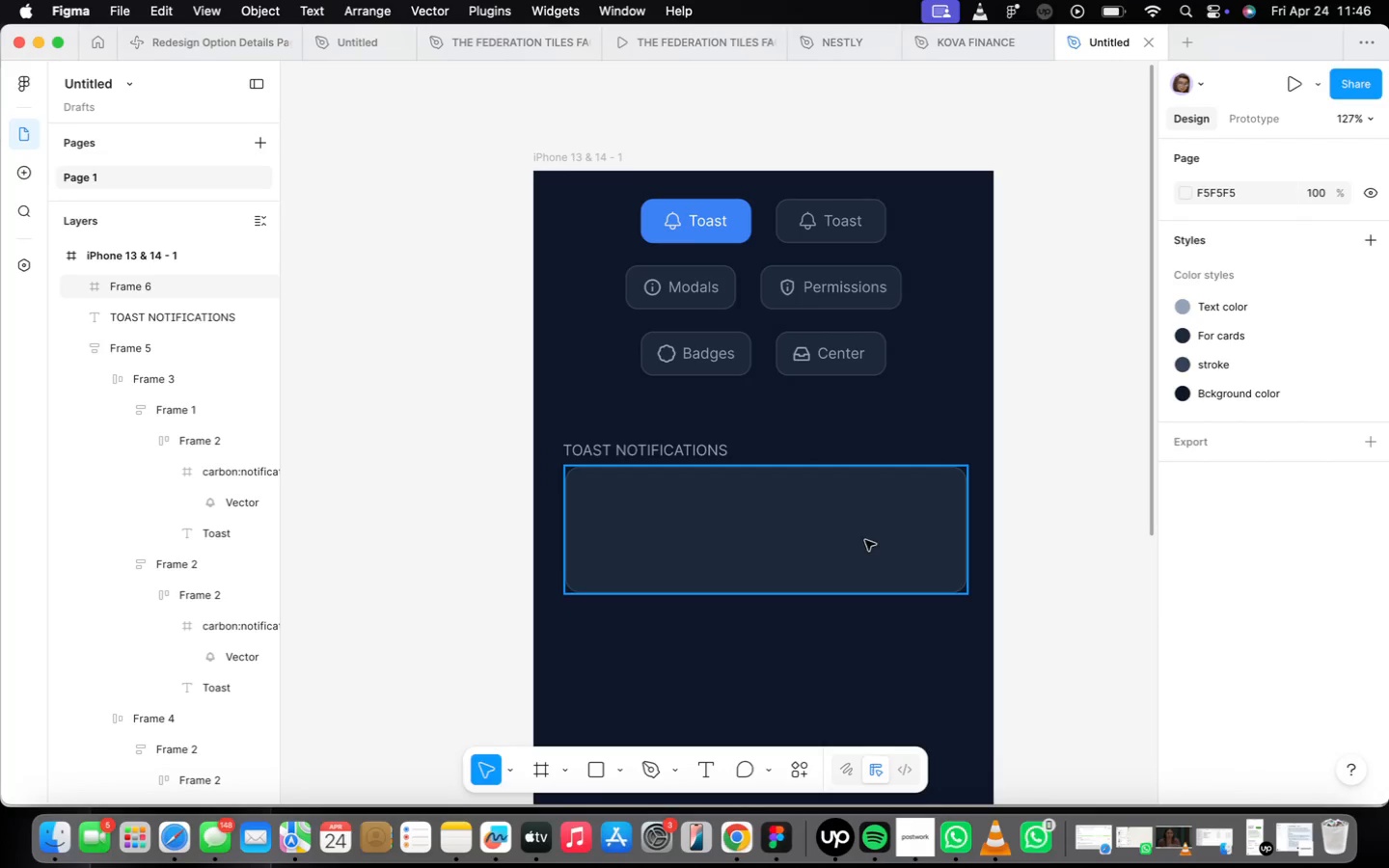 
left_click_drag(start_coordinate=[865, 530], to_coordinate=[866, 541])
 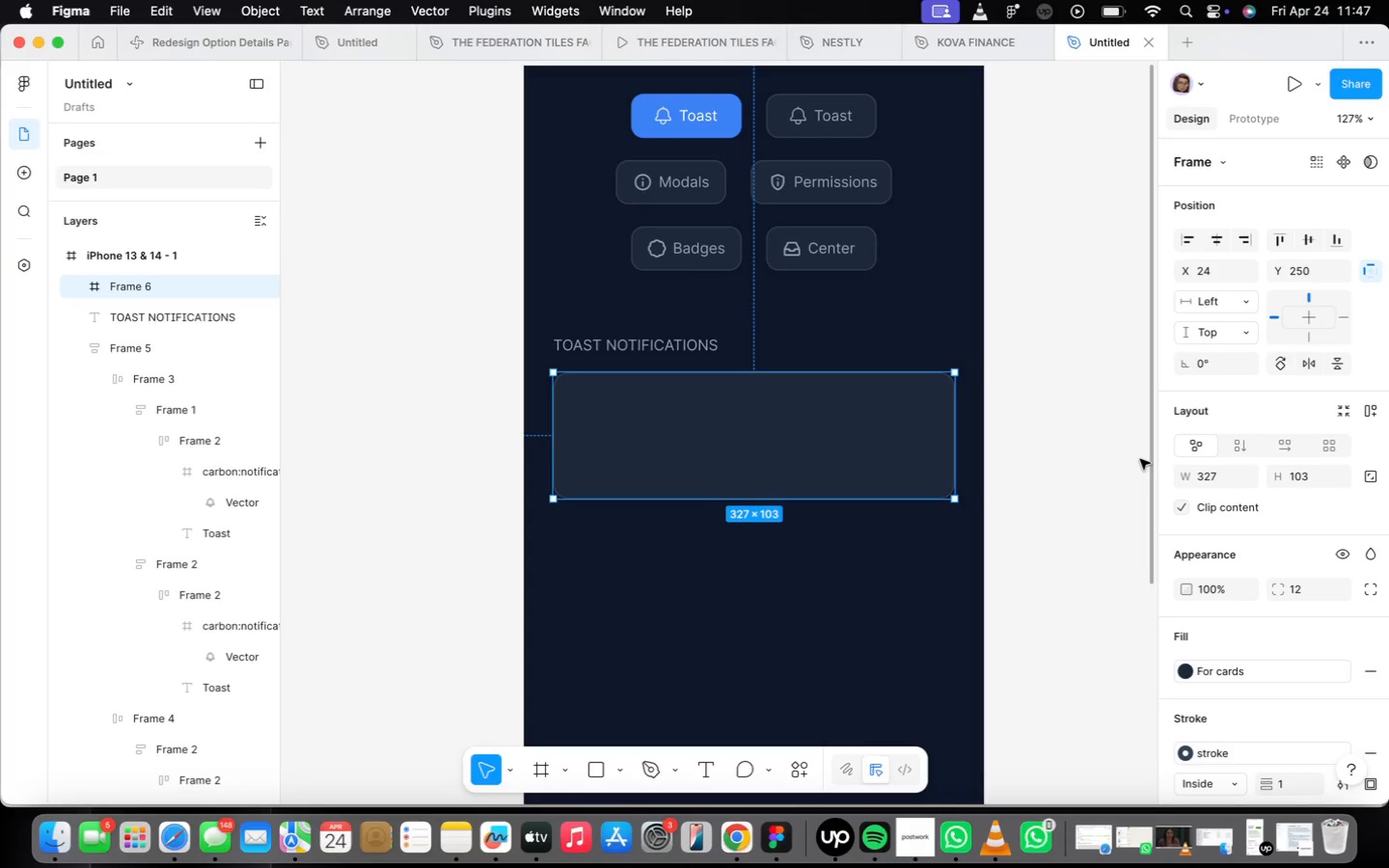 
wait(47.86)
 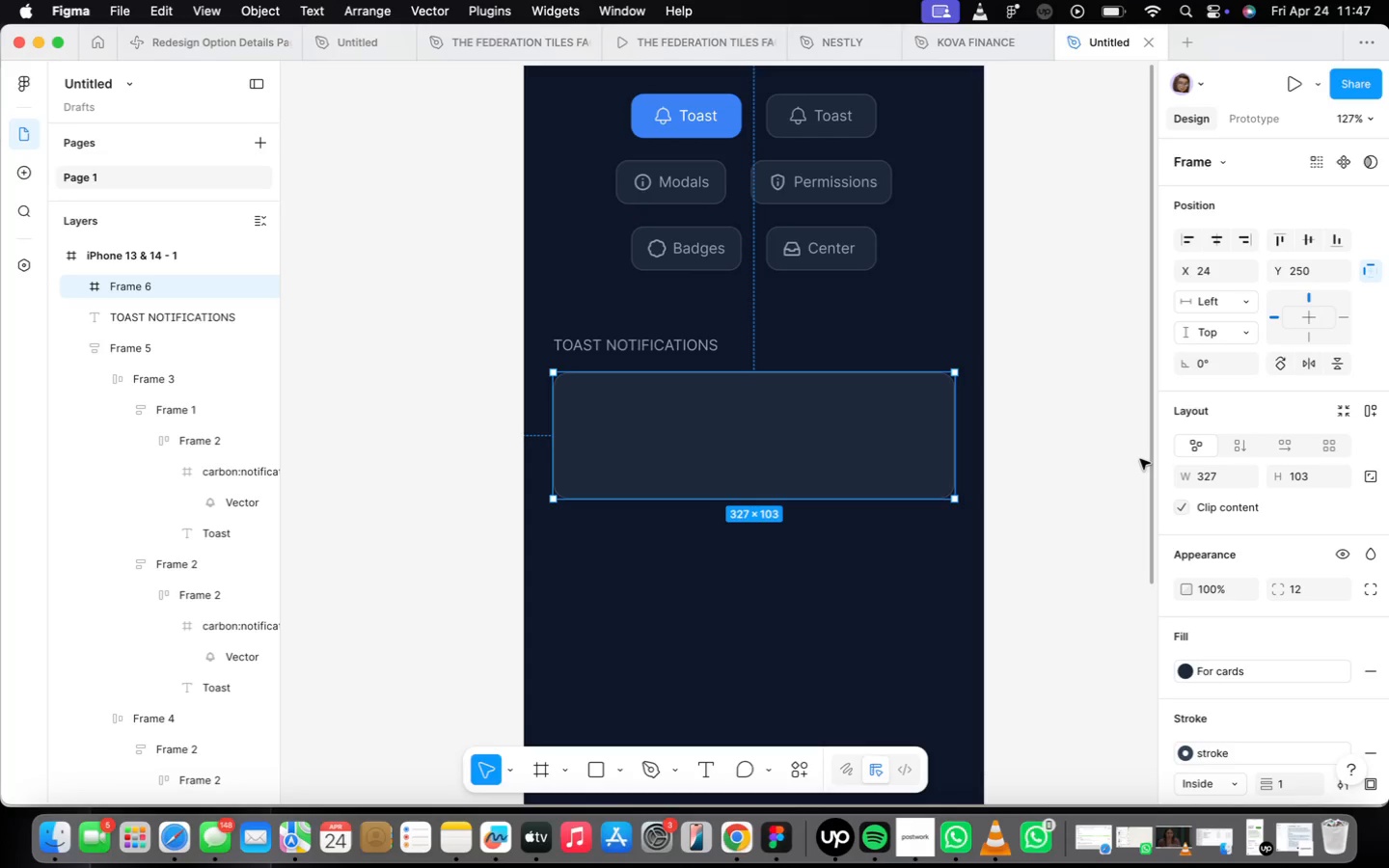 
left_click([651, 352])
 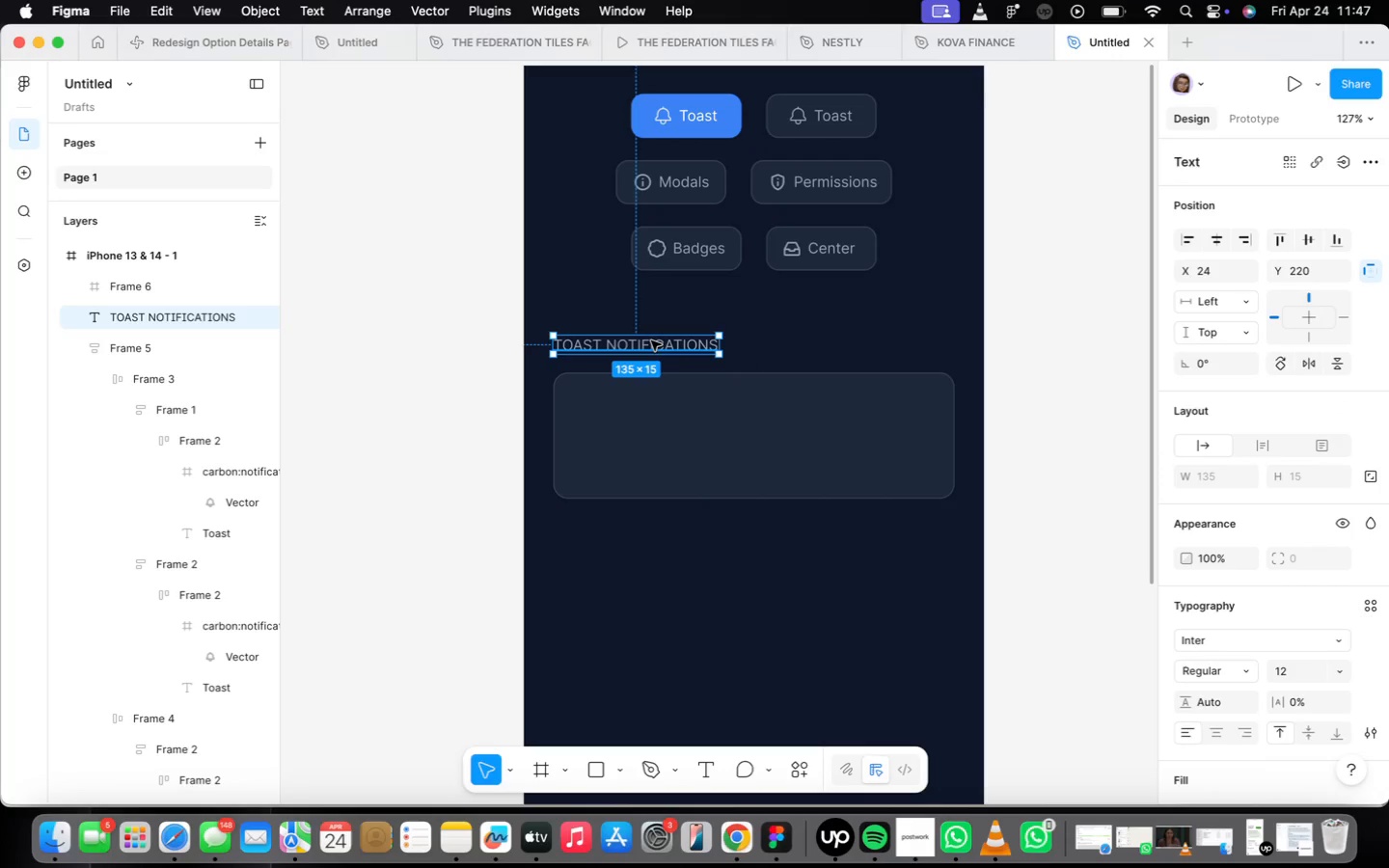 
left_click_drag(start_coordinate=[651, 340], to_coordinate=[709, 412])
 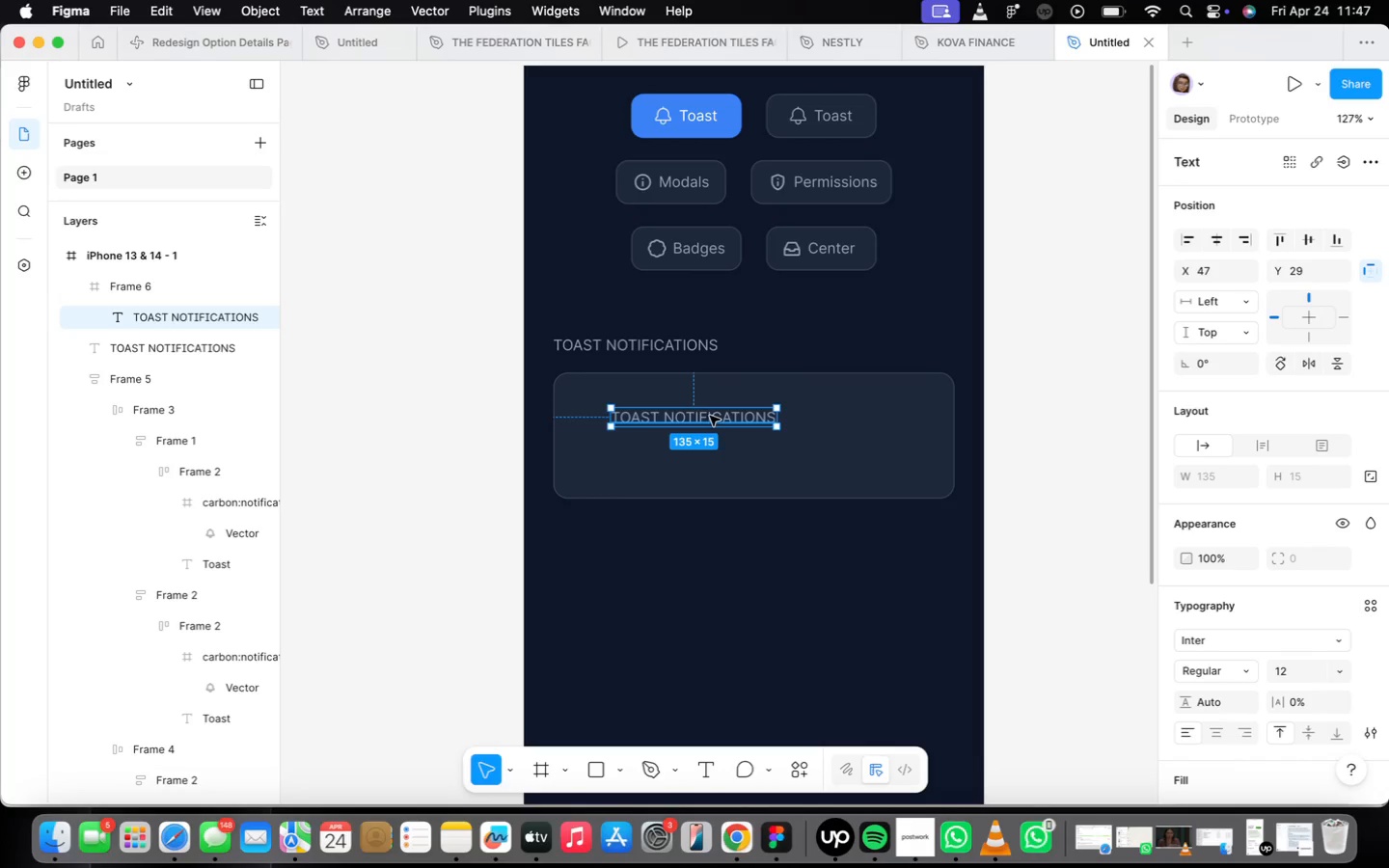 
hold_key(key=OptionLeft, duration=1.22)
 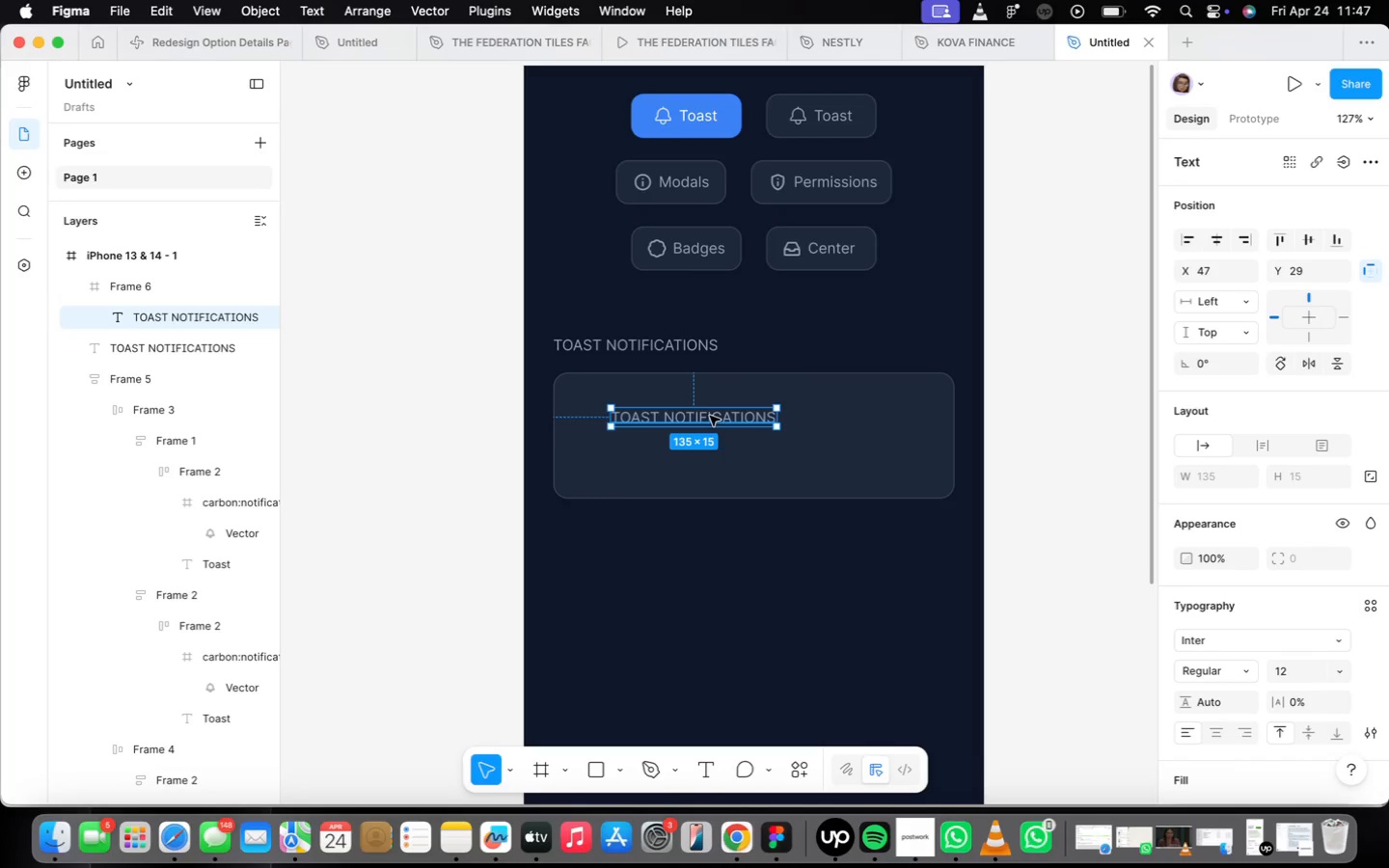 
scroll: coordinate [709, 419], scroll_direction: up, amount: 4.0
 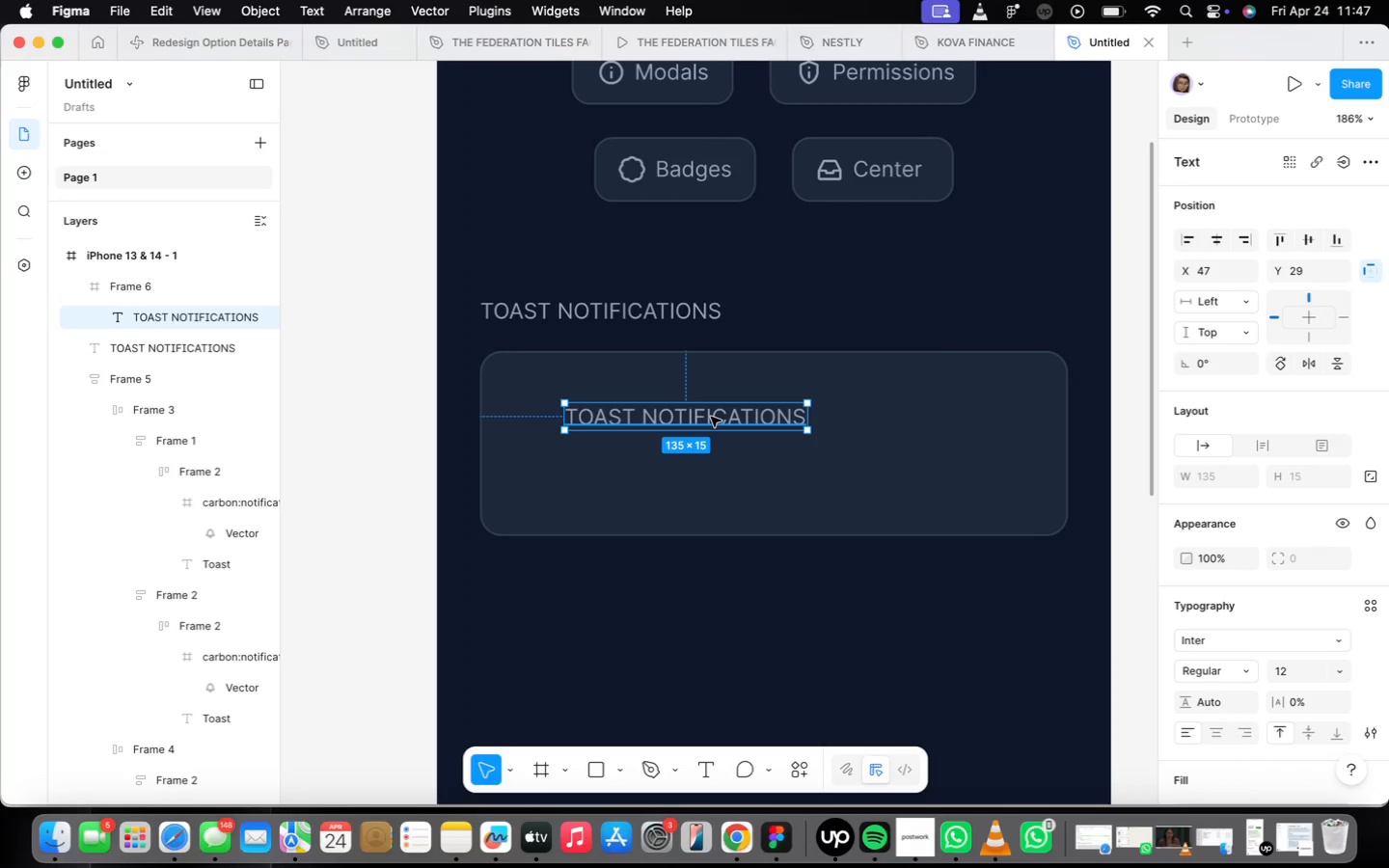 
left_click_drag(start_coordinate=[711, 417], to_coordinate=[707, 400])
 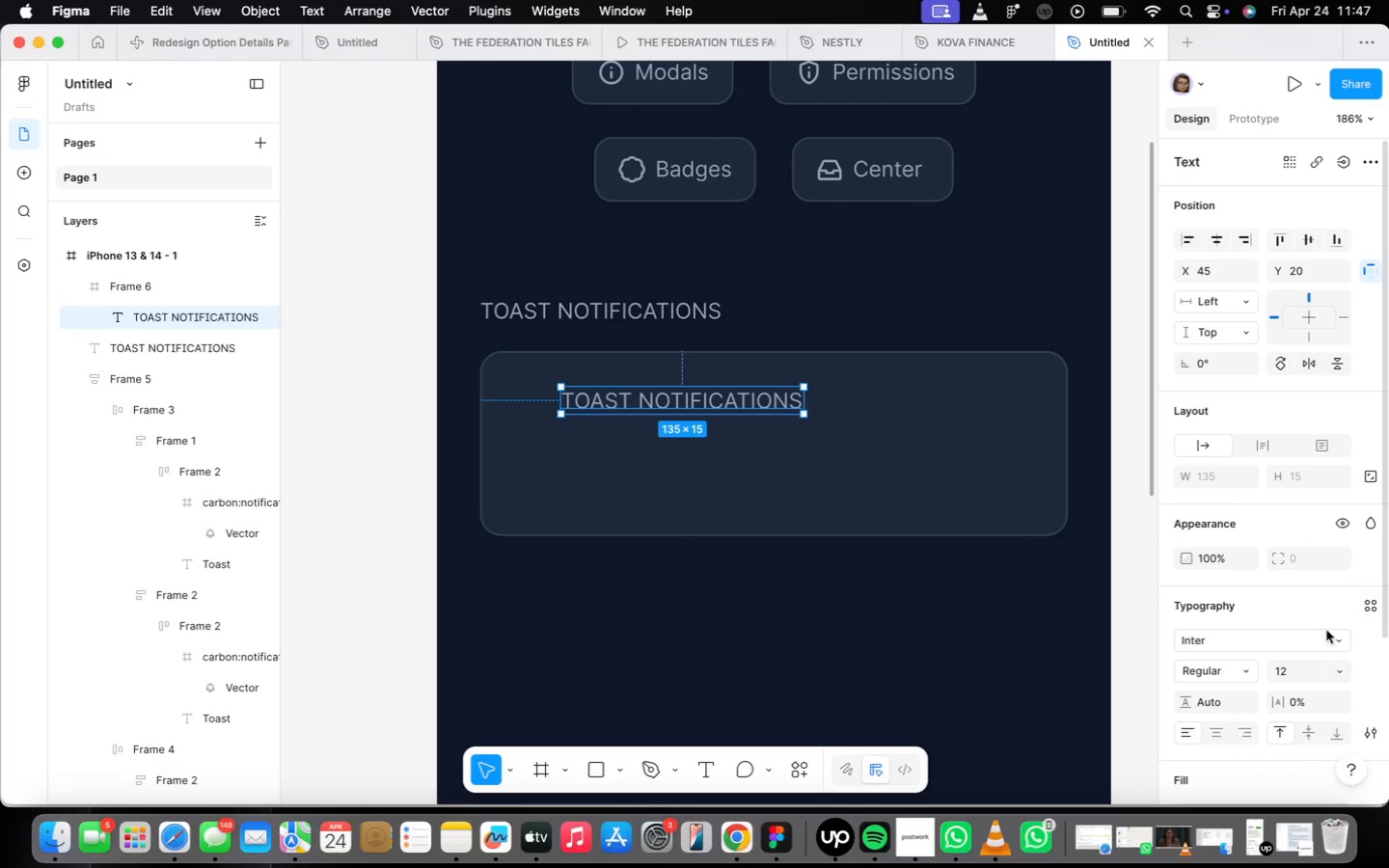 
scroll: coordinate [1320, 616], scroll_direction: down, amount: 11.0
 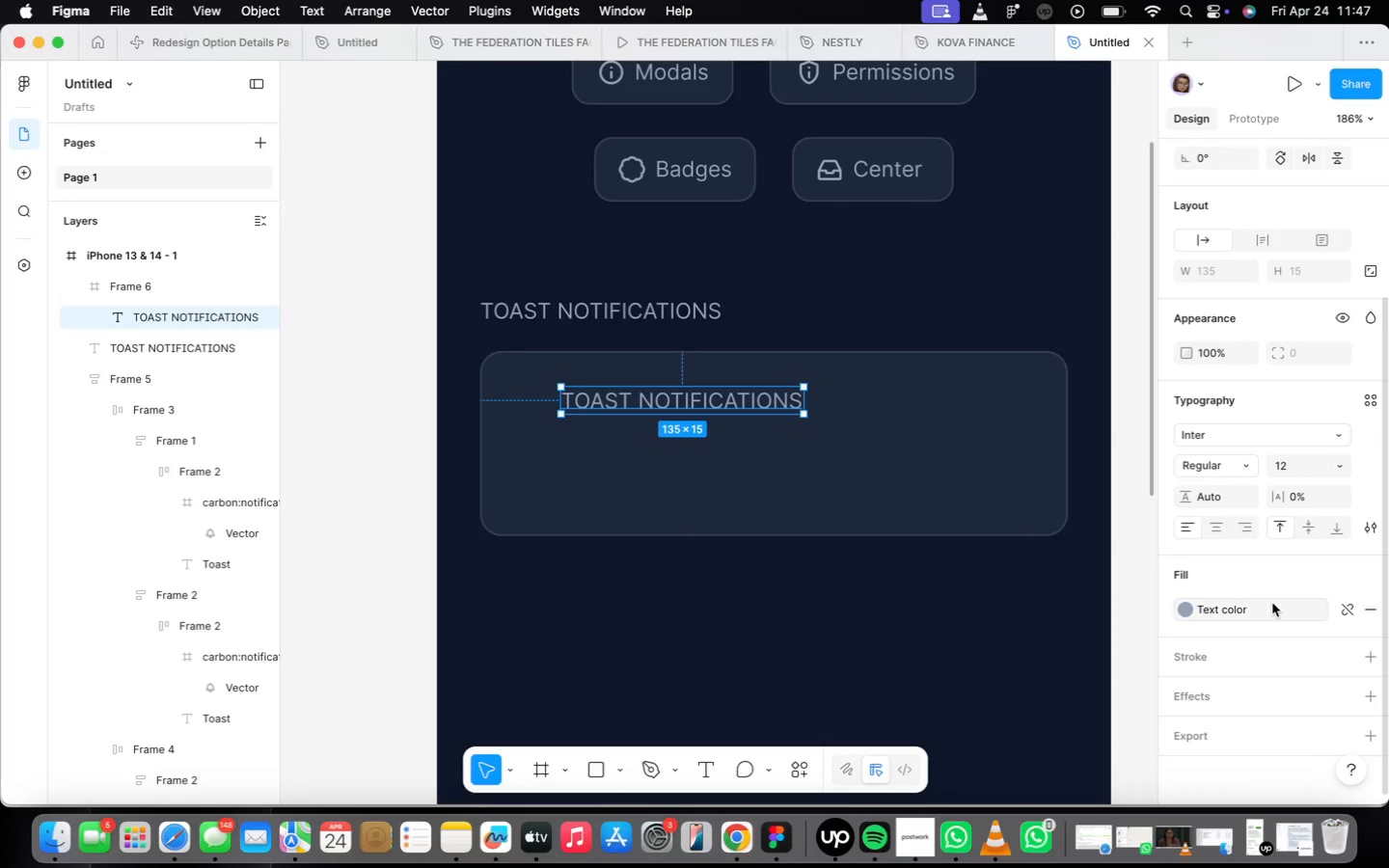 
left_click([1271, 607])
 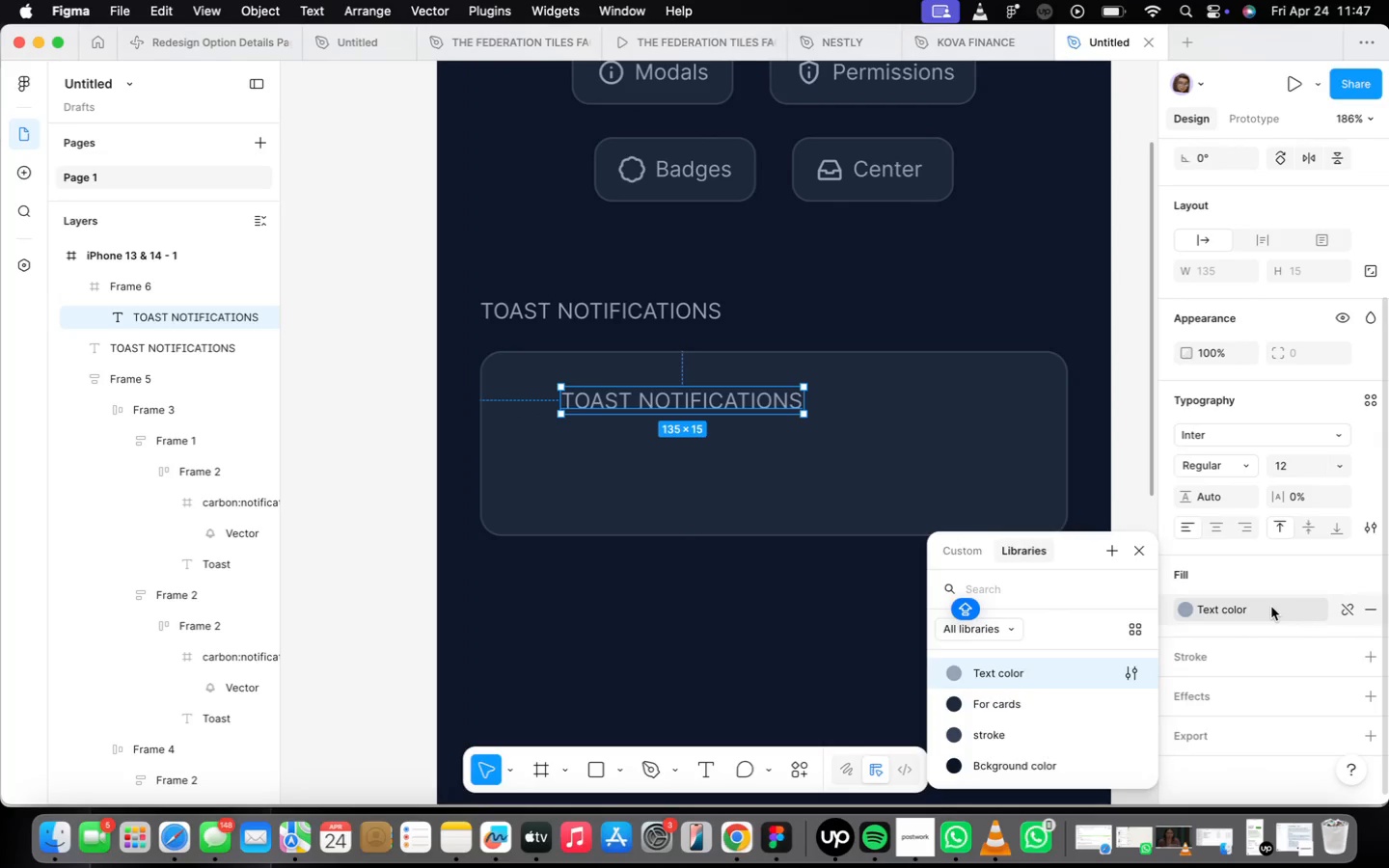 
left_click([1271, 607])
 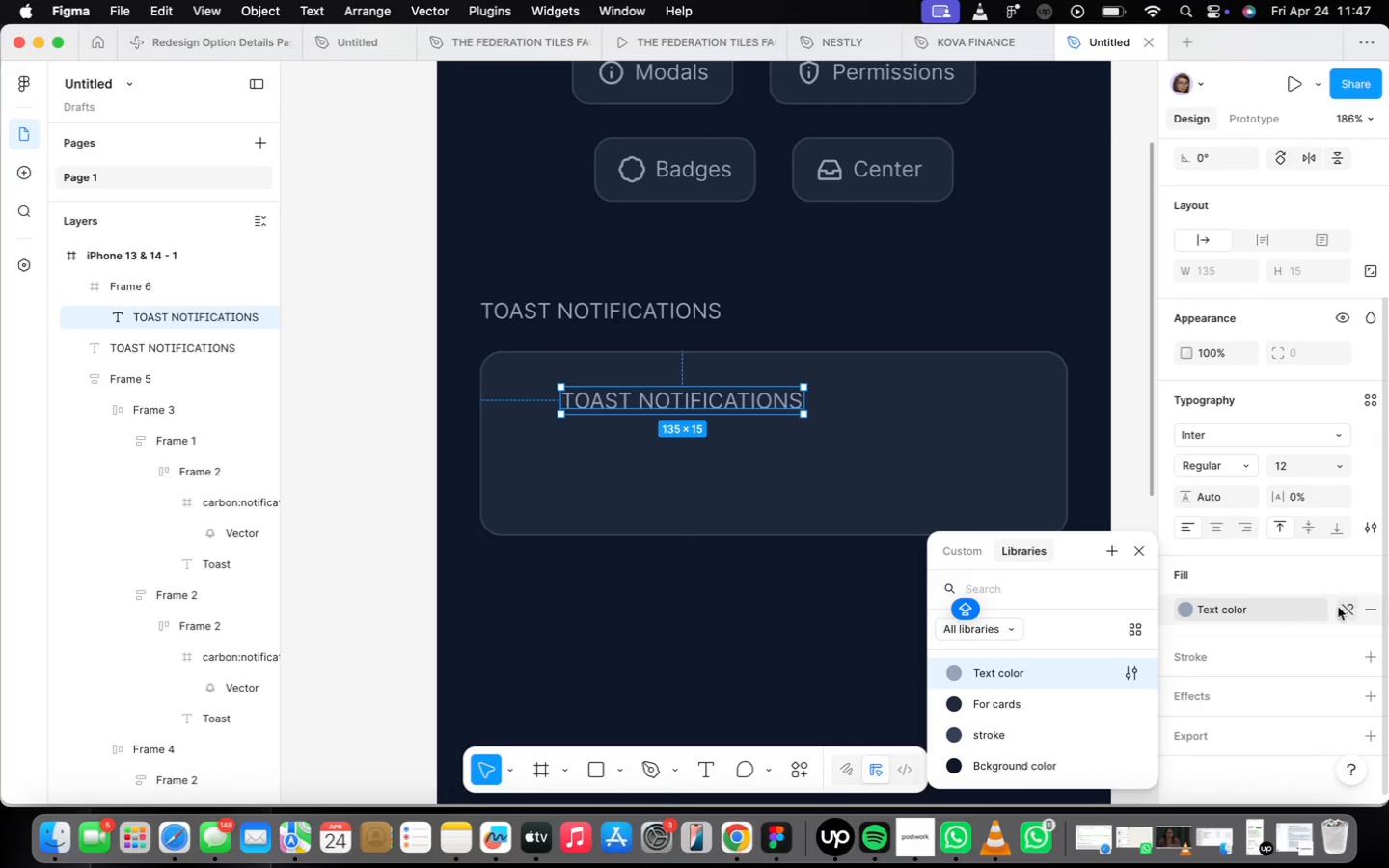 
left_click([1340, 605])
 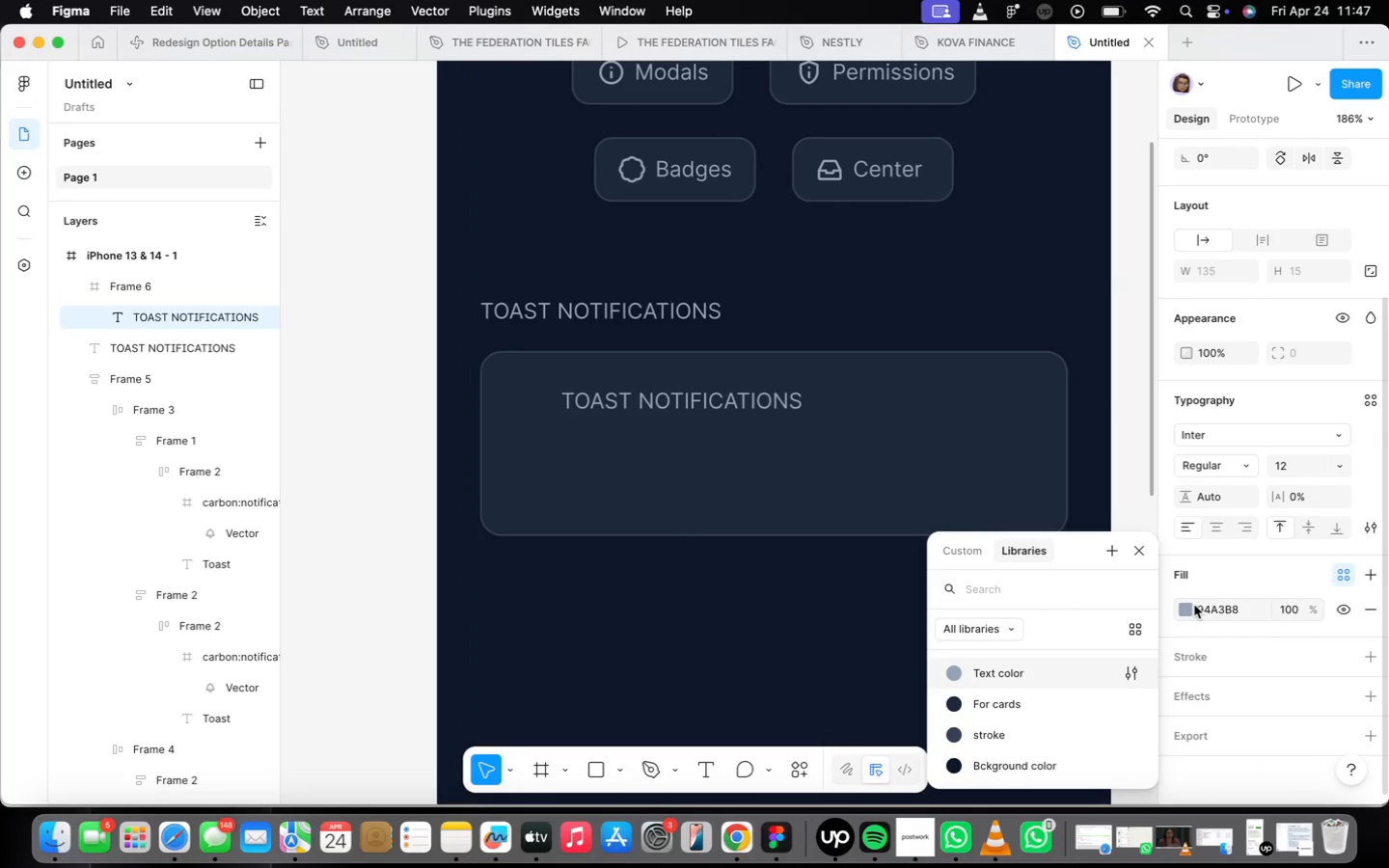 
left_click([1187, 607])
 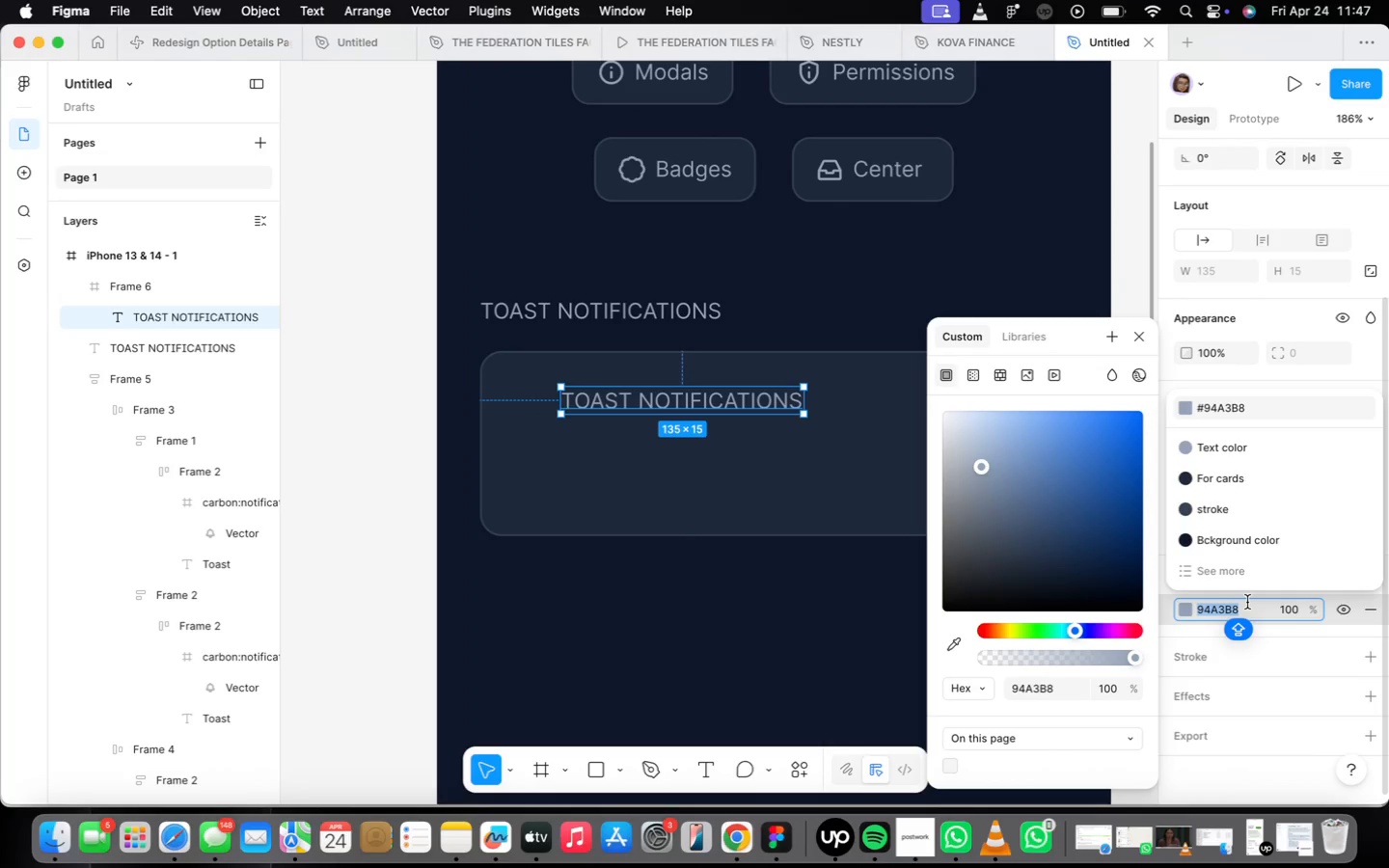 
type(FFFFFF)
 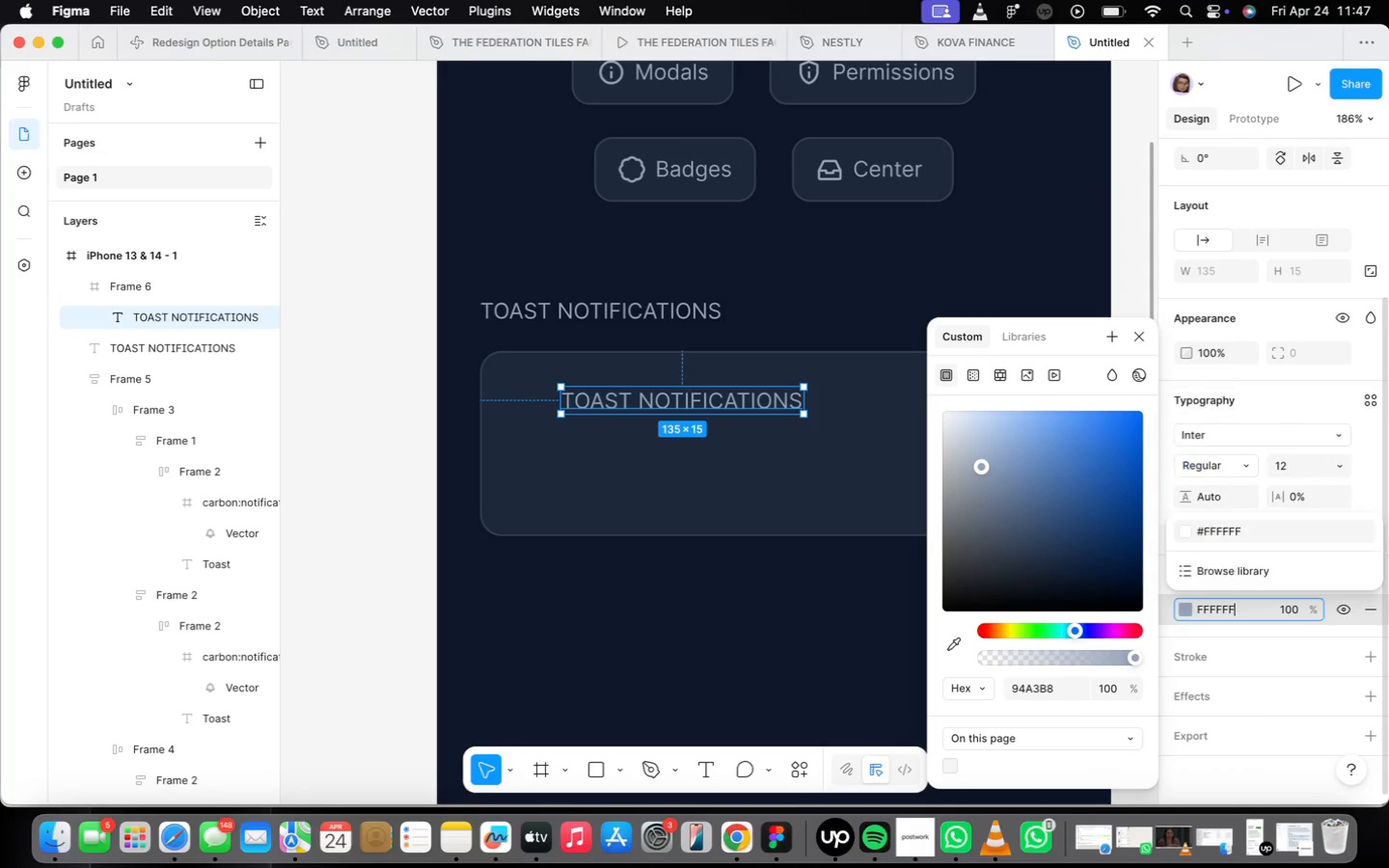 
key(Enter)
 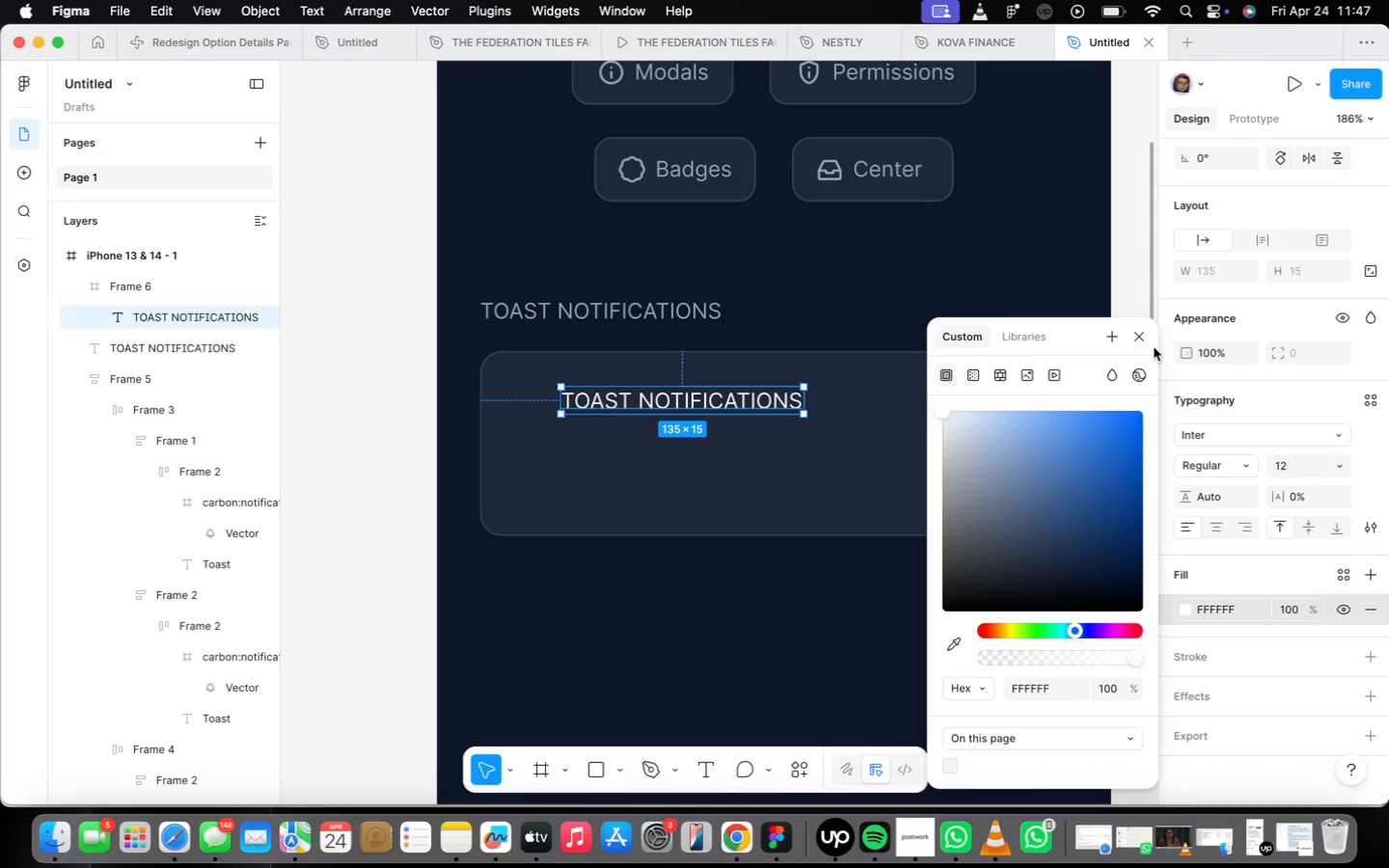 
left_click([1140, 335])
 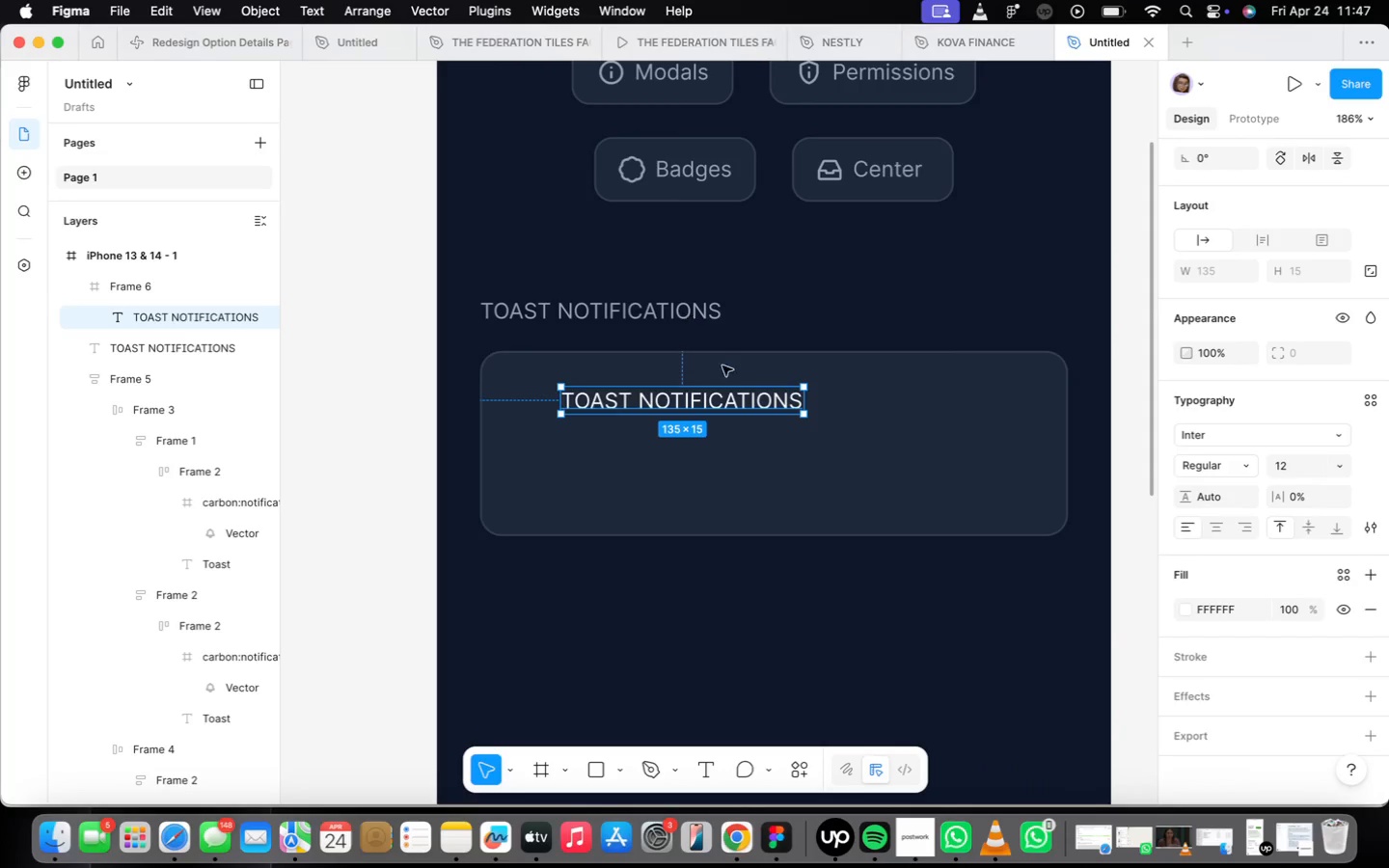 
left_click_drag(start_coordinate=[716, 398], to_coordinate=[717, 393])
 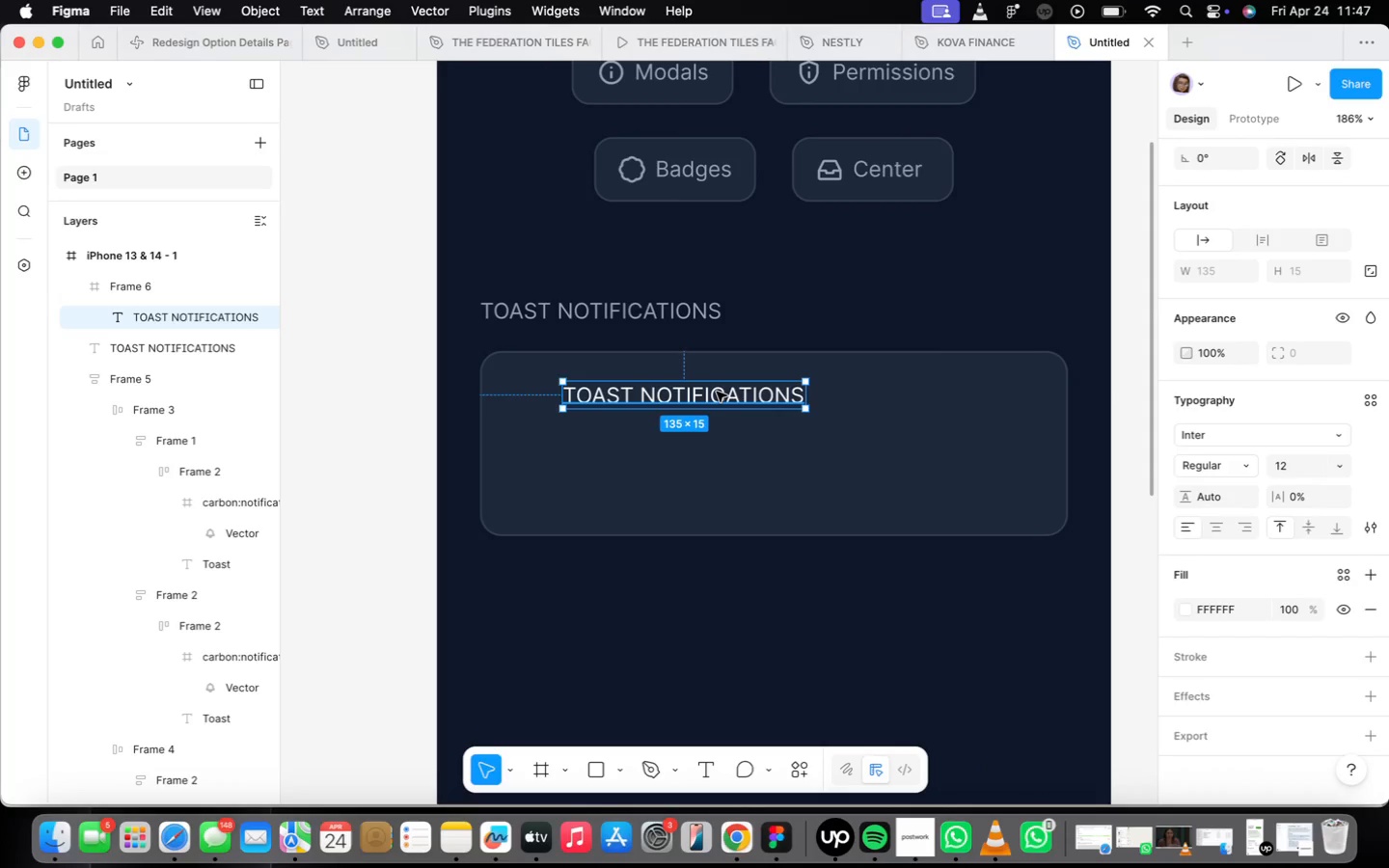 
double_click([717, 392])
 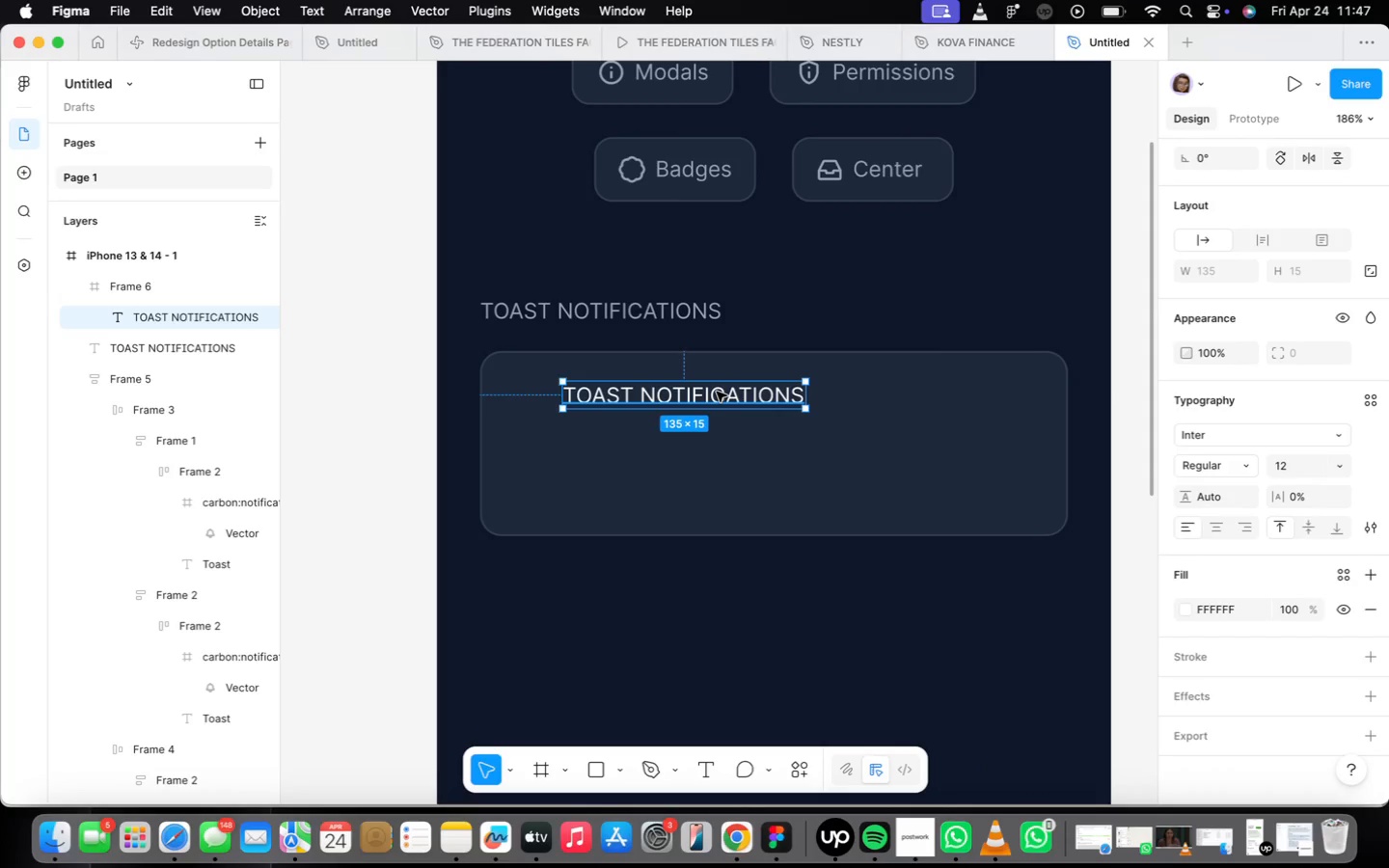 
double_click([717, 392])
 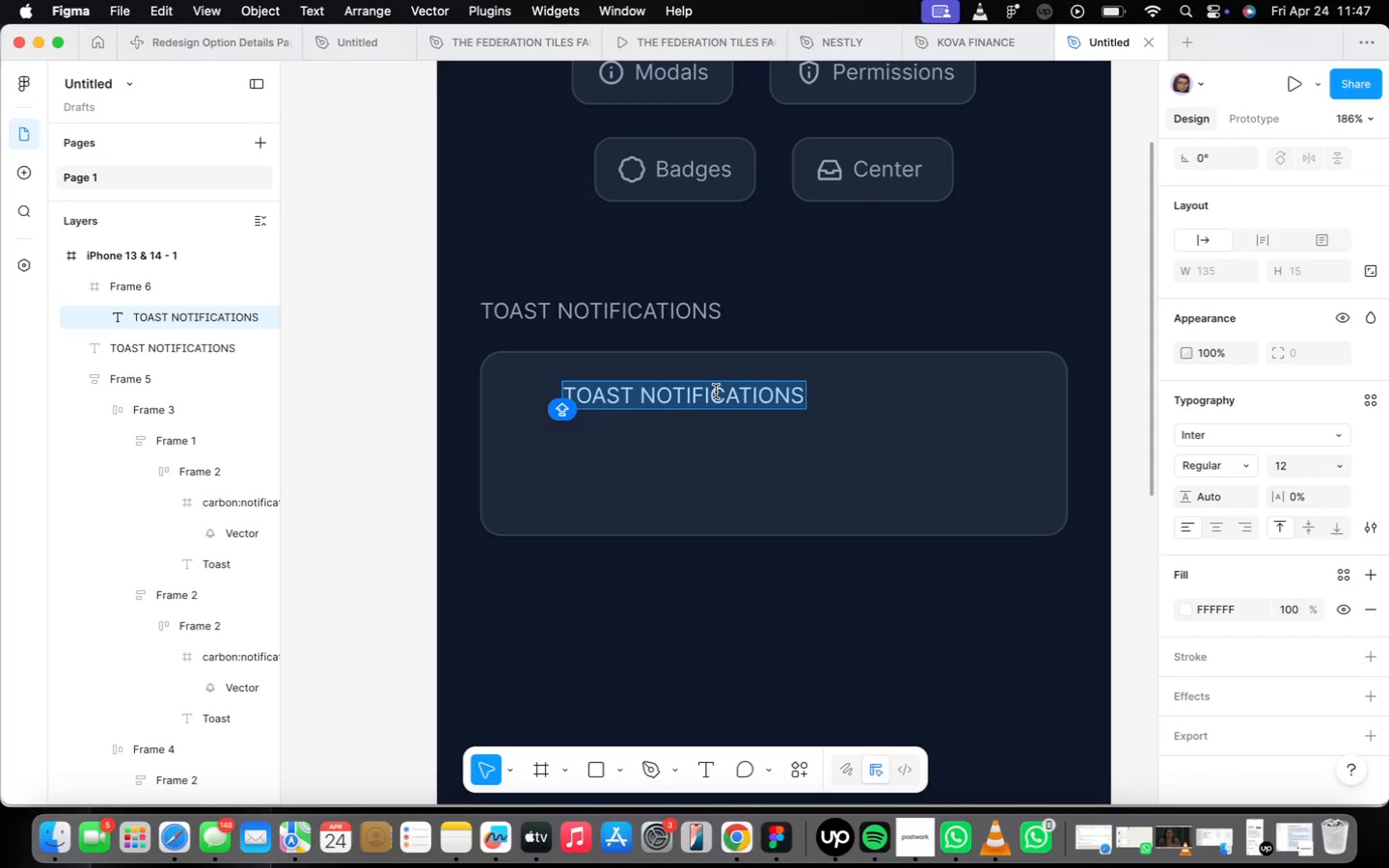 
type(Changes saved successfuly)
 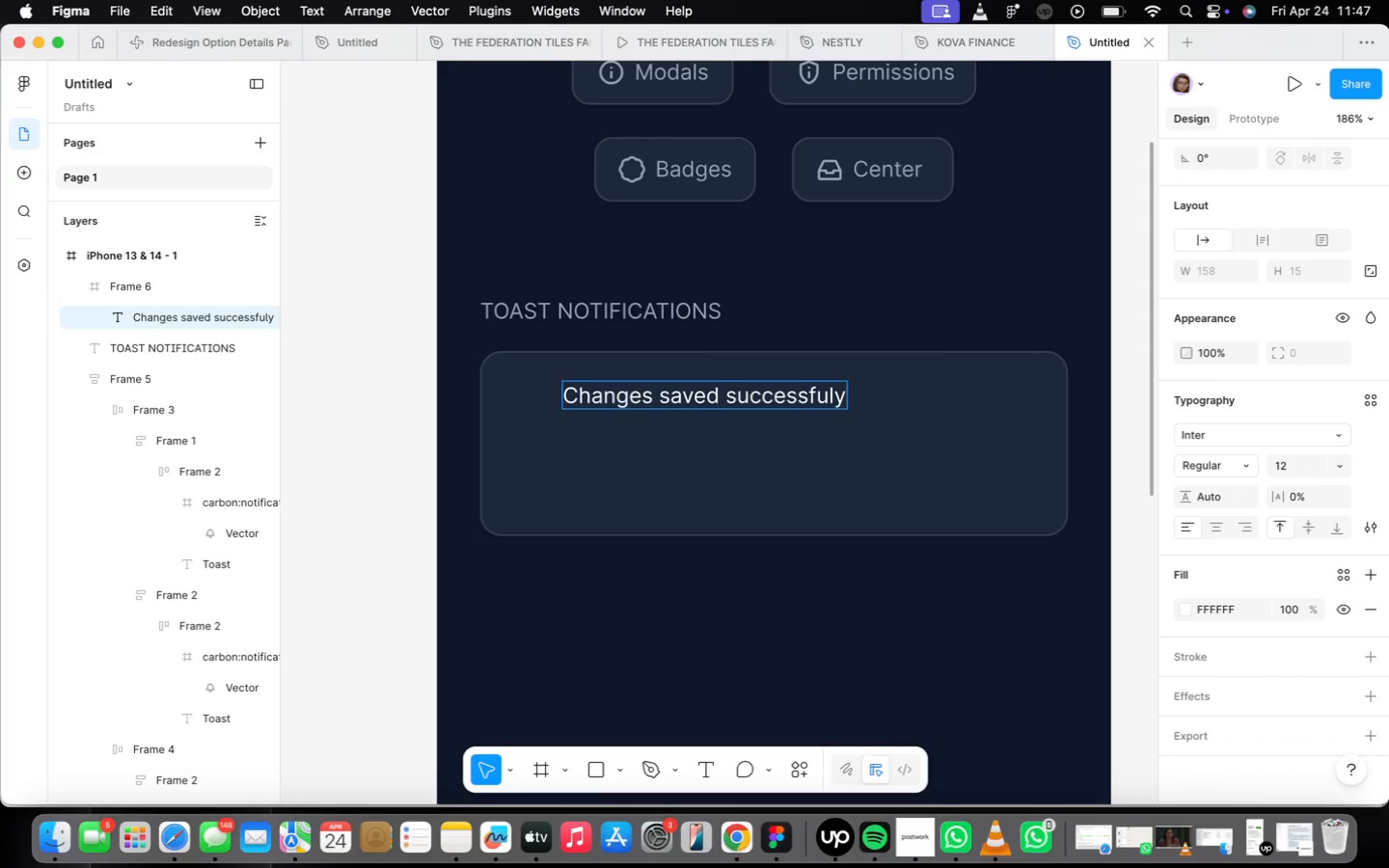 
left_click_drag(start_coordinate=[716, 392], to_coordinate=[717, 421])
 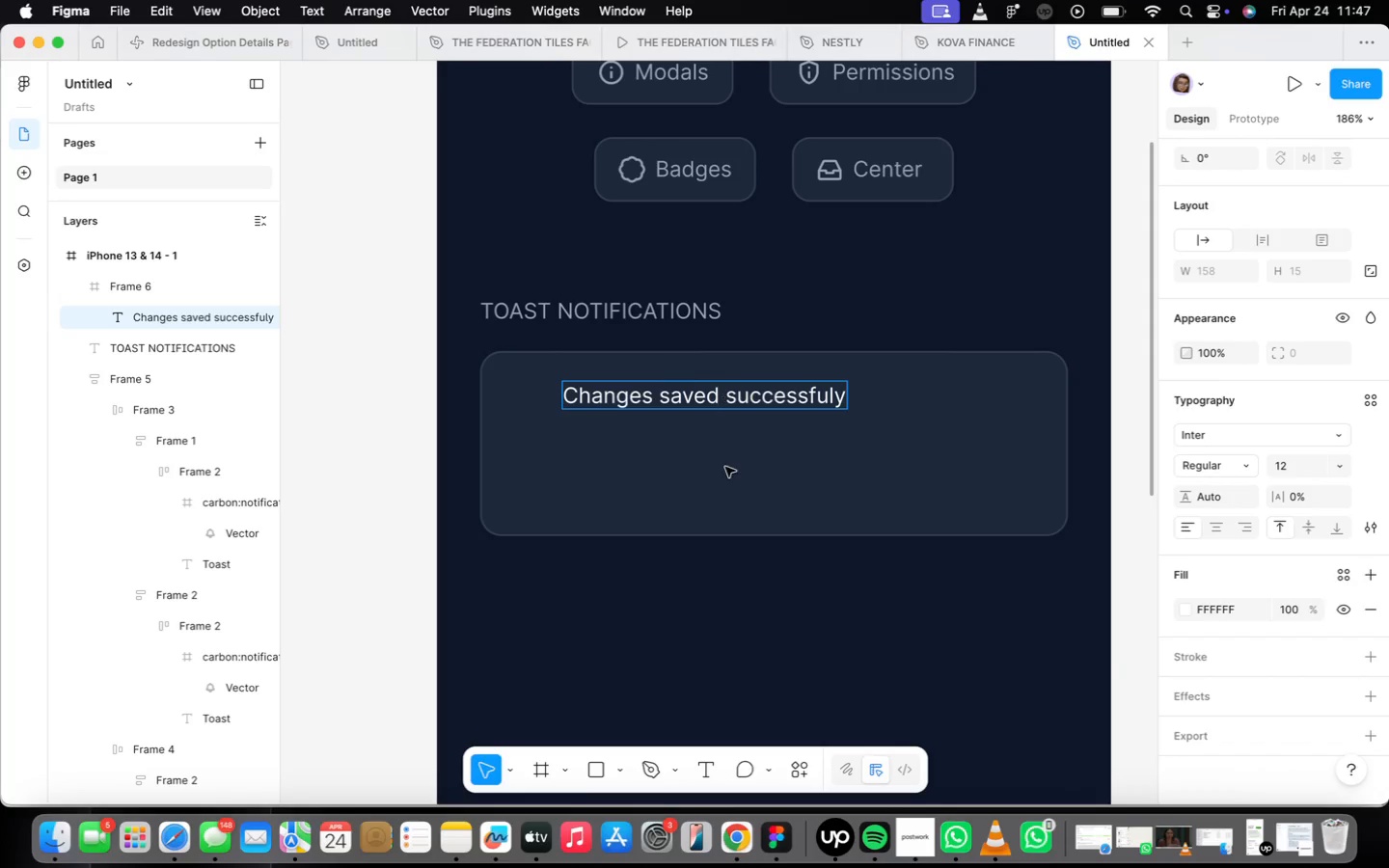 
left_click_drag(start_coordinate=[727, 469], to_coordinate=[722, 454])
 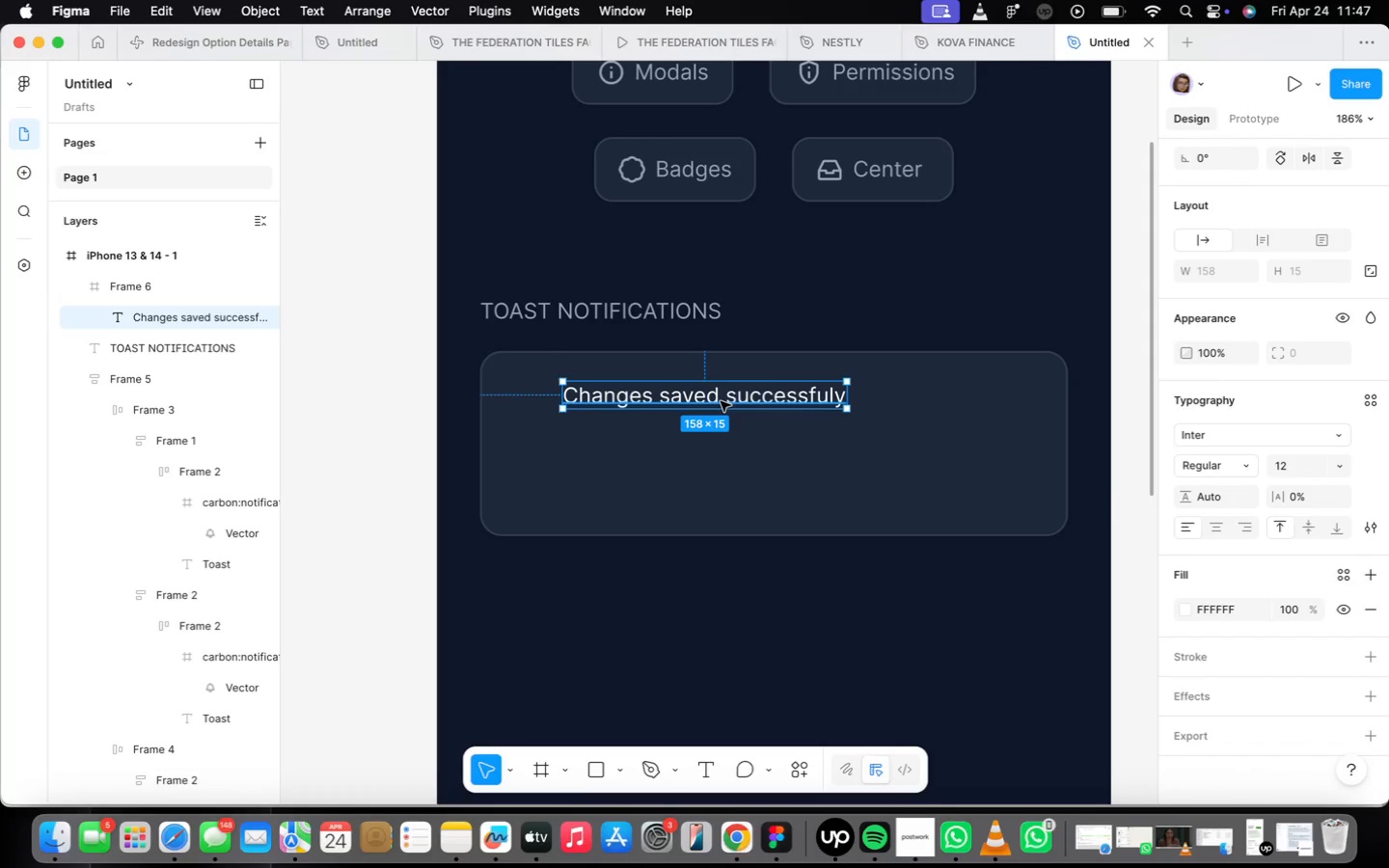 
hold_key(key=OptionLeft, duration=1.94)
left_click_drag(start_coordinate=[721, 401], to_coordinate=[722, 441])
 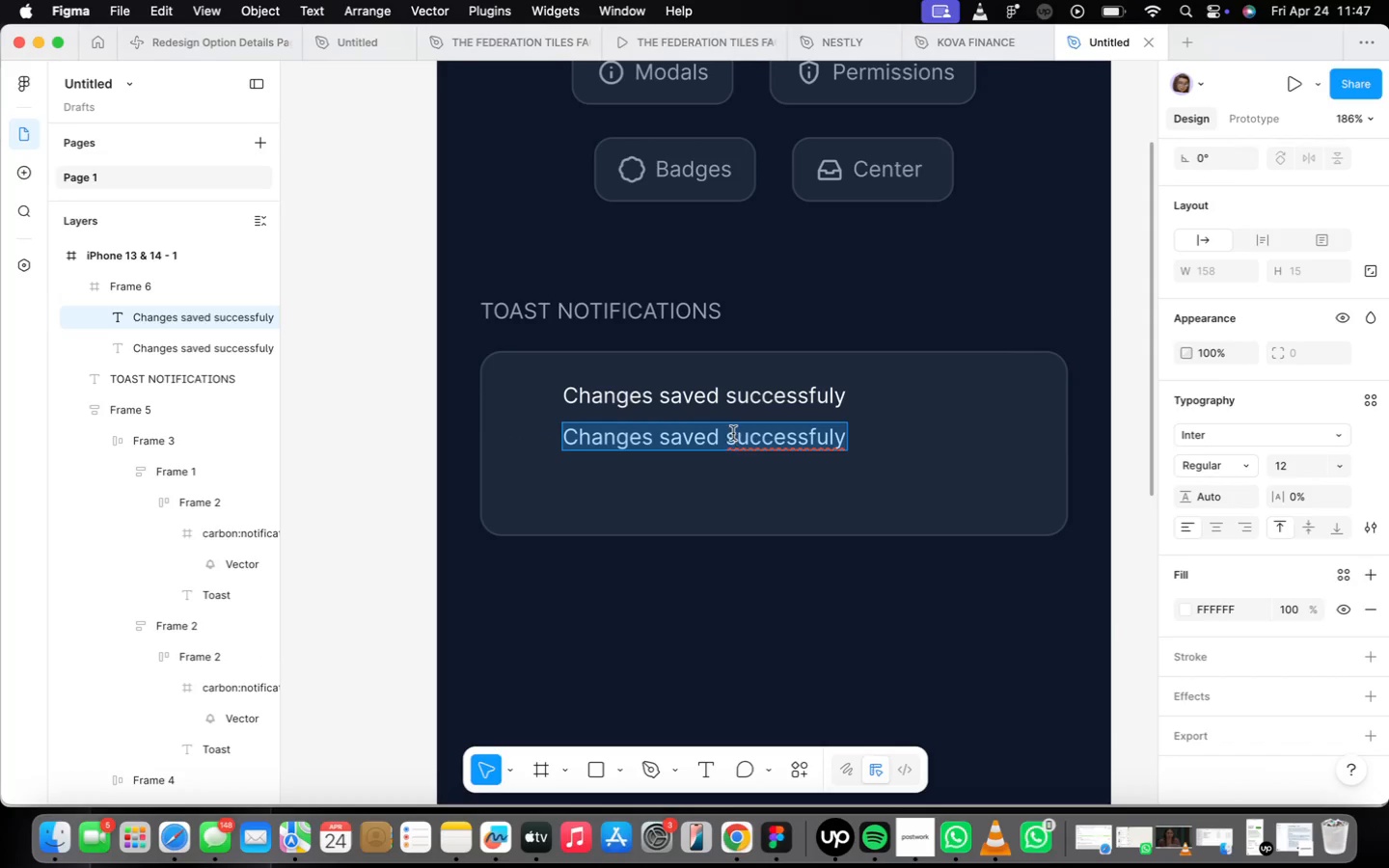 
type(Your notification prefrences have )
 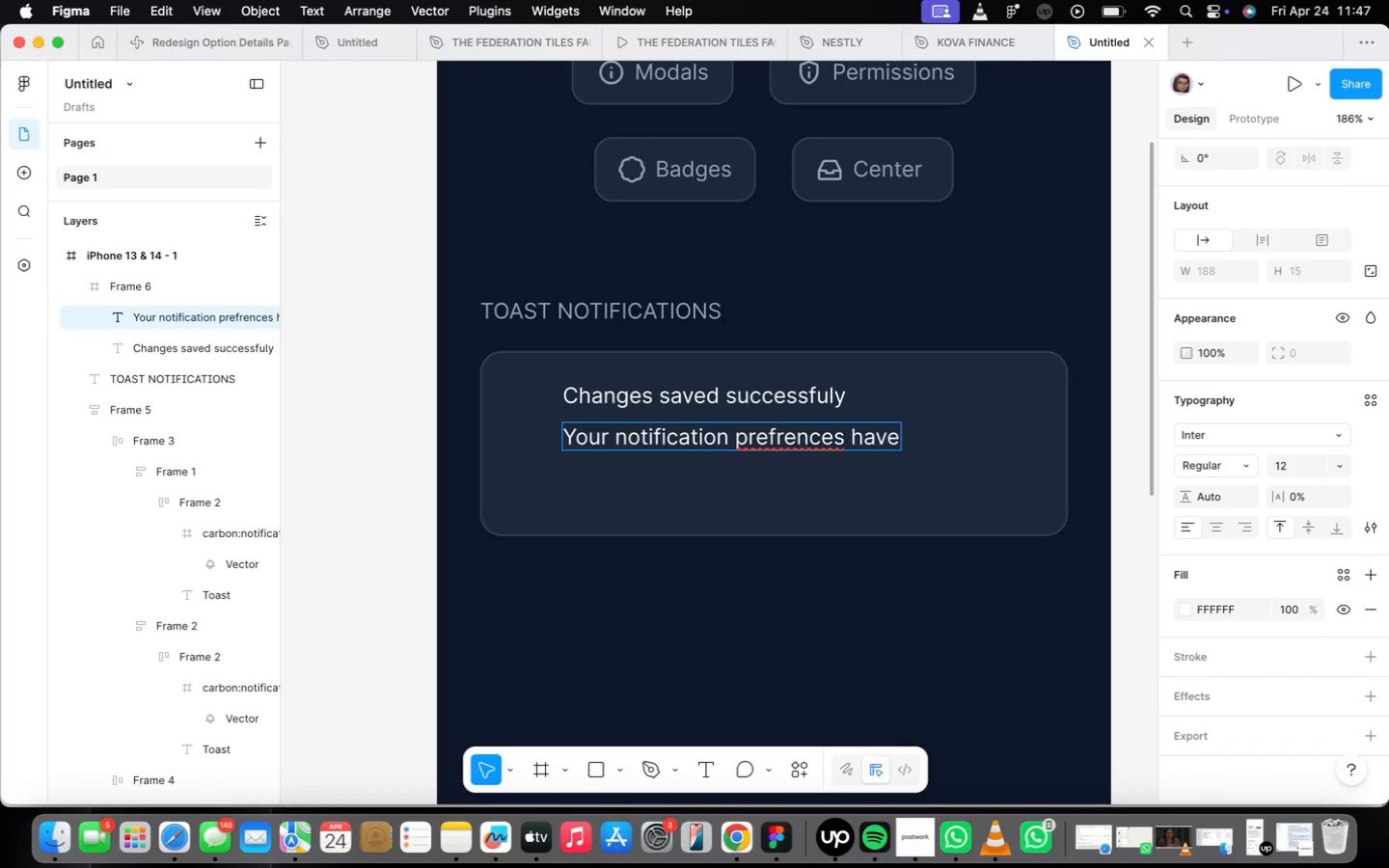 
key(Enter)
 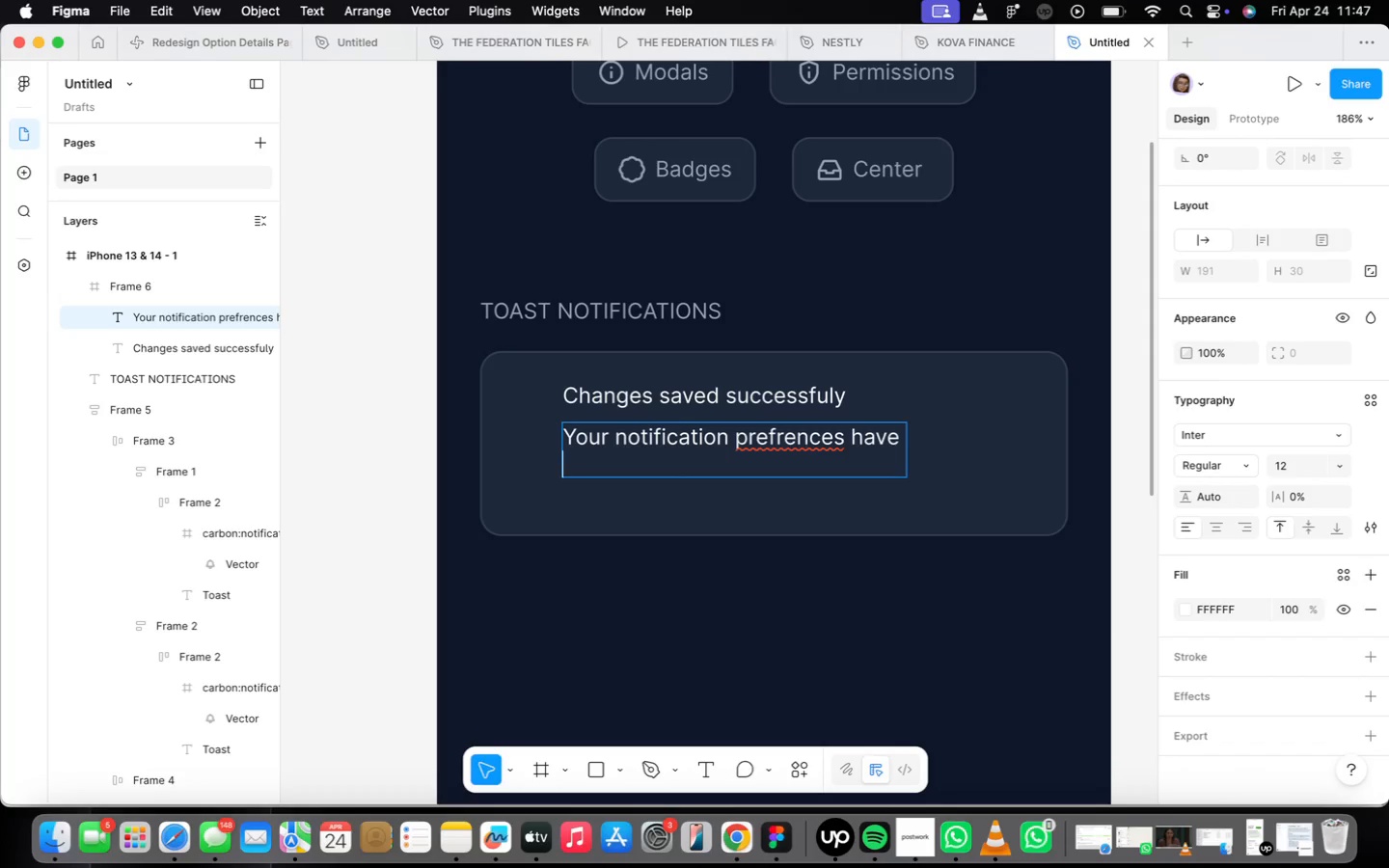 
type(been updated)
 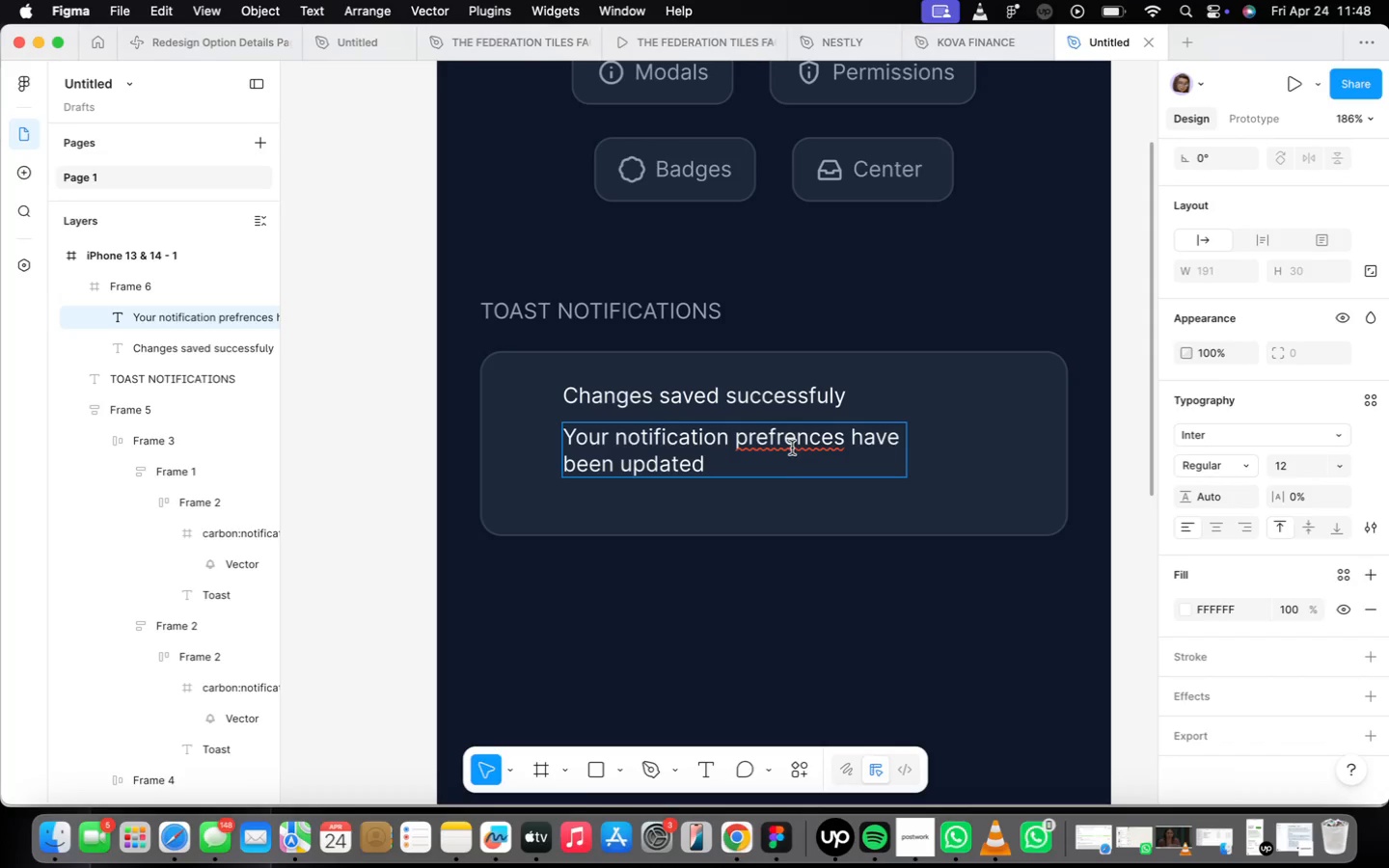 
double_click([792, 447])
 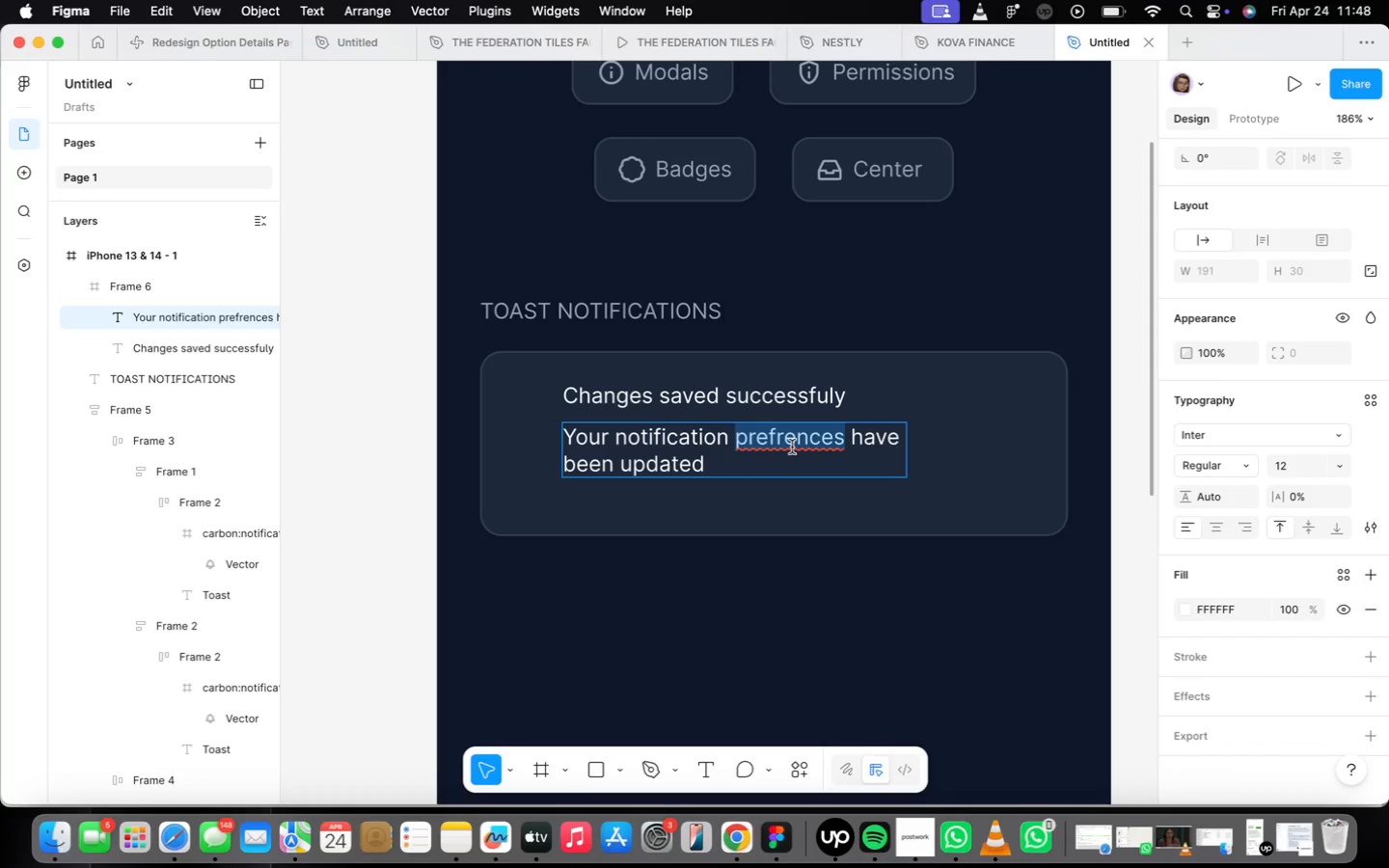 
right_click([792, 447])
 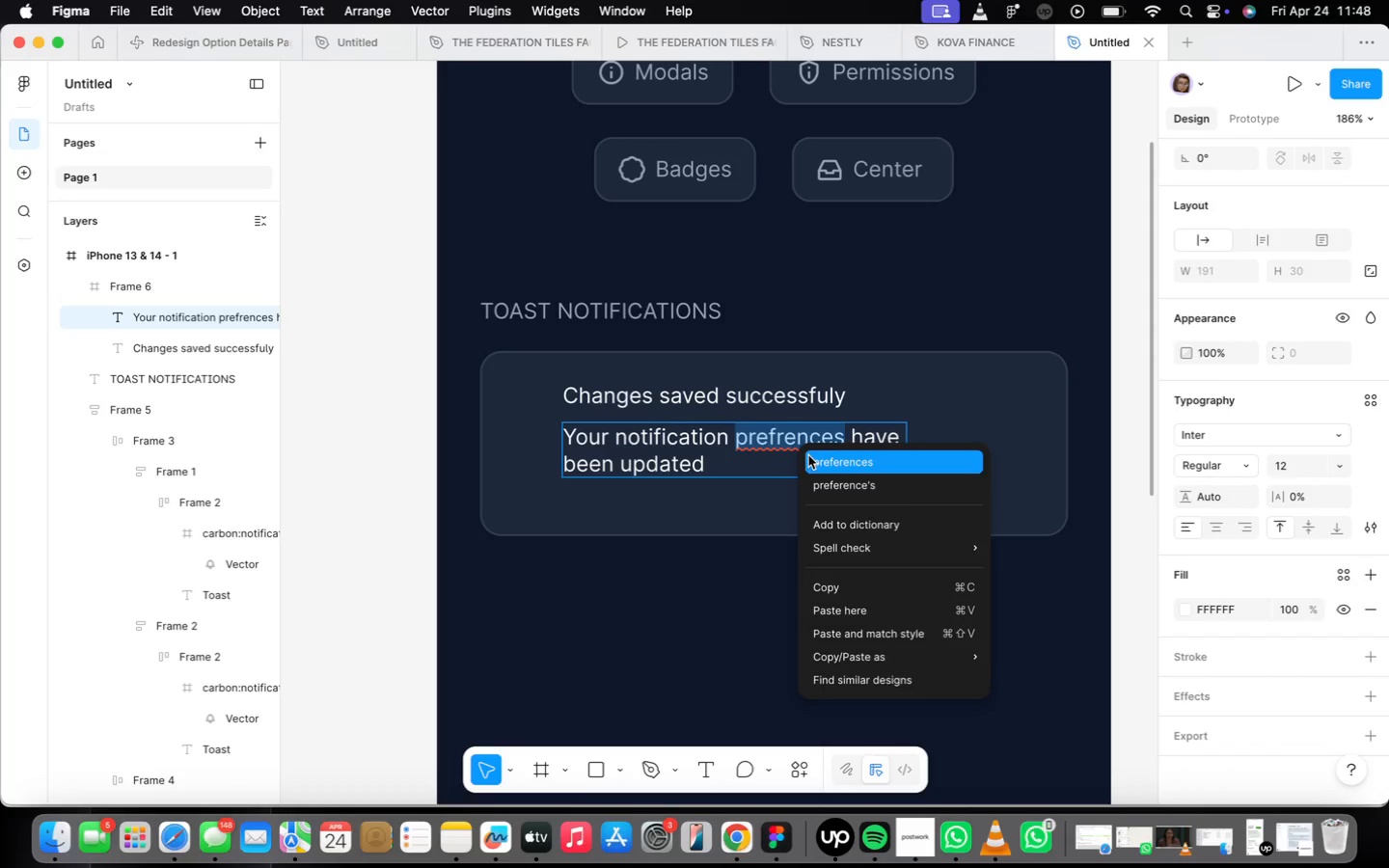 
left_click([818, 466])
 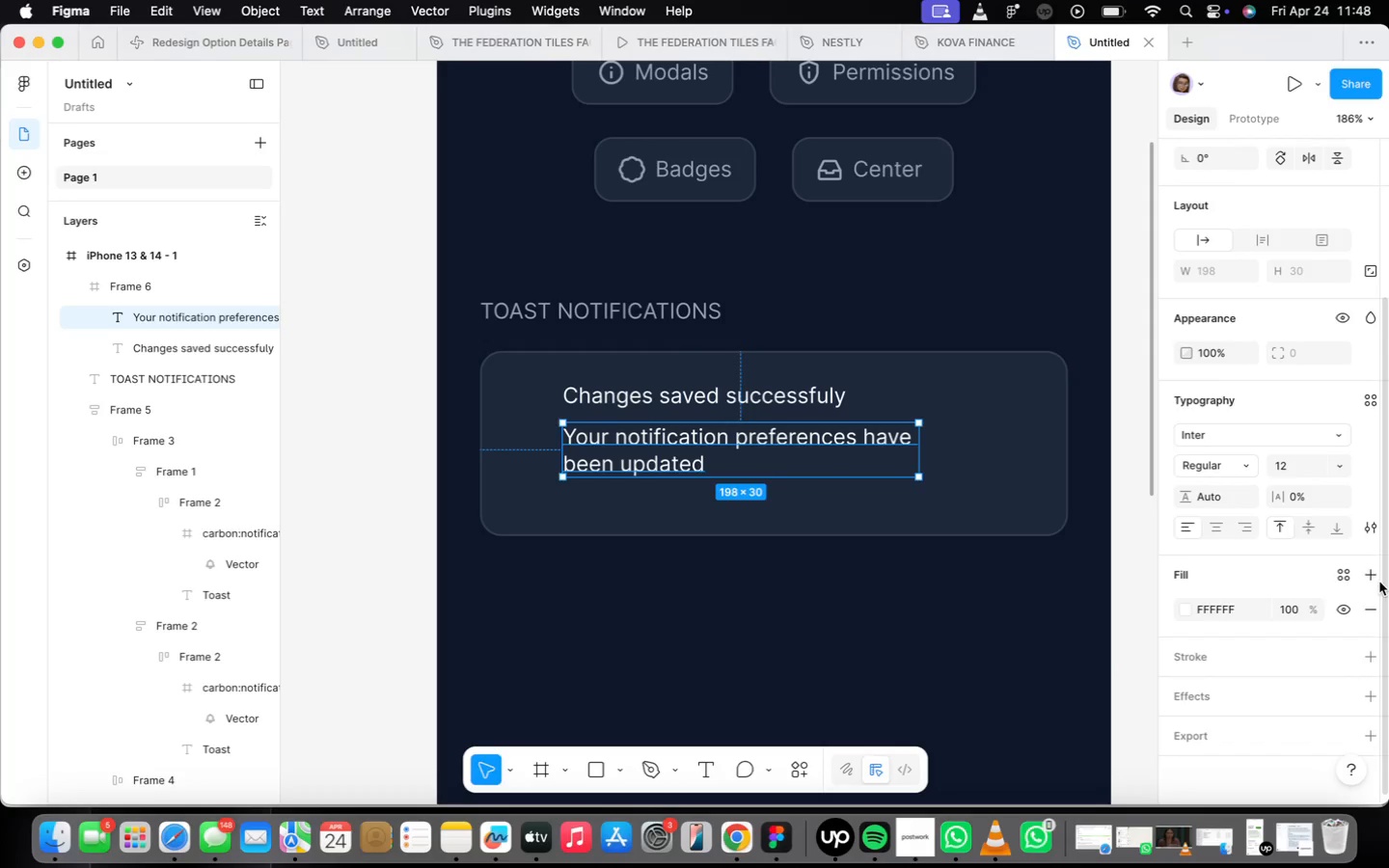 
left_click([1348, 579])
 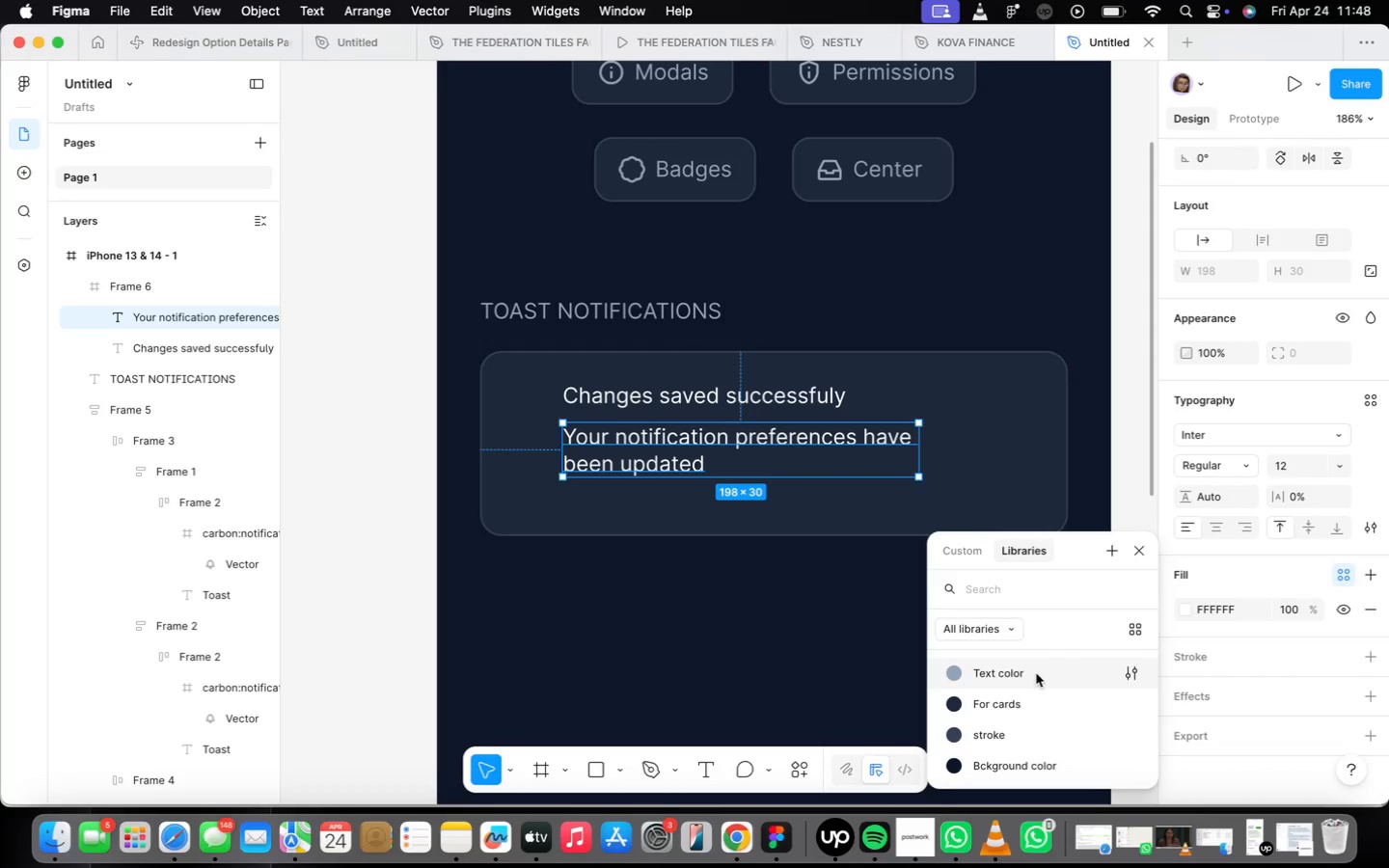 
left_click([1035, 671])
 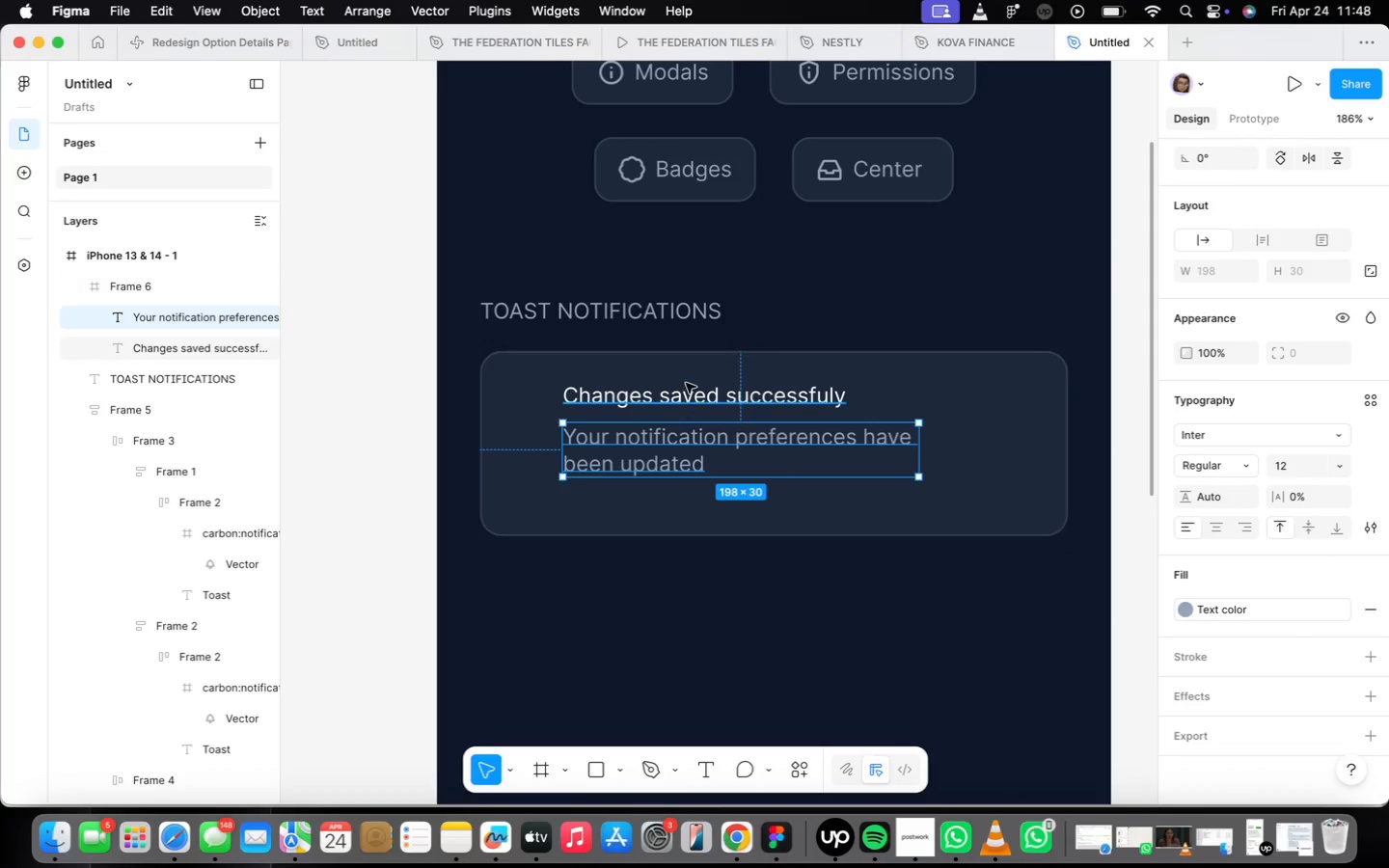 
hold_key(key=ShiftLeft, duration=0.47)
 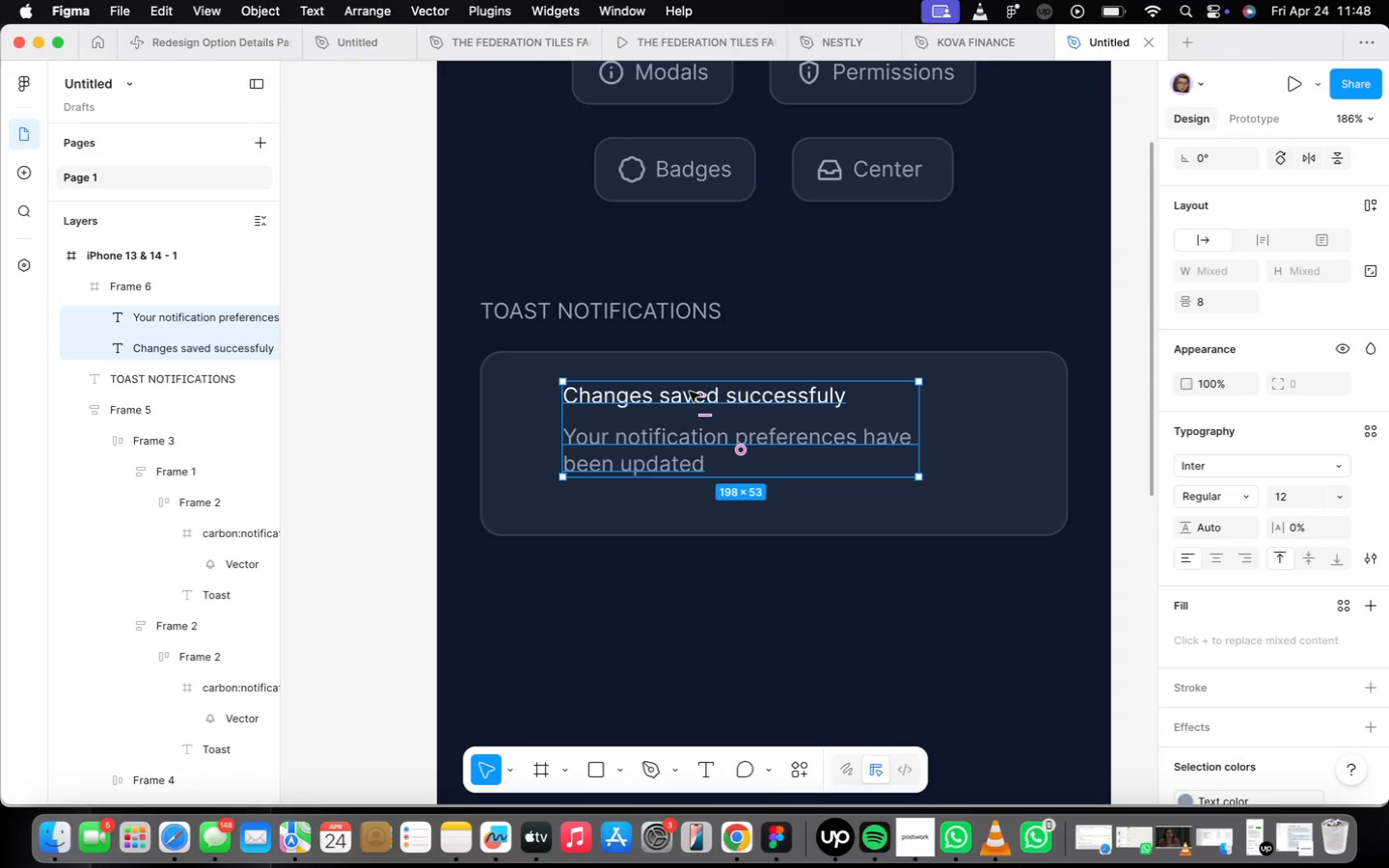 
key(Shift+ShiftLeft)
 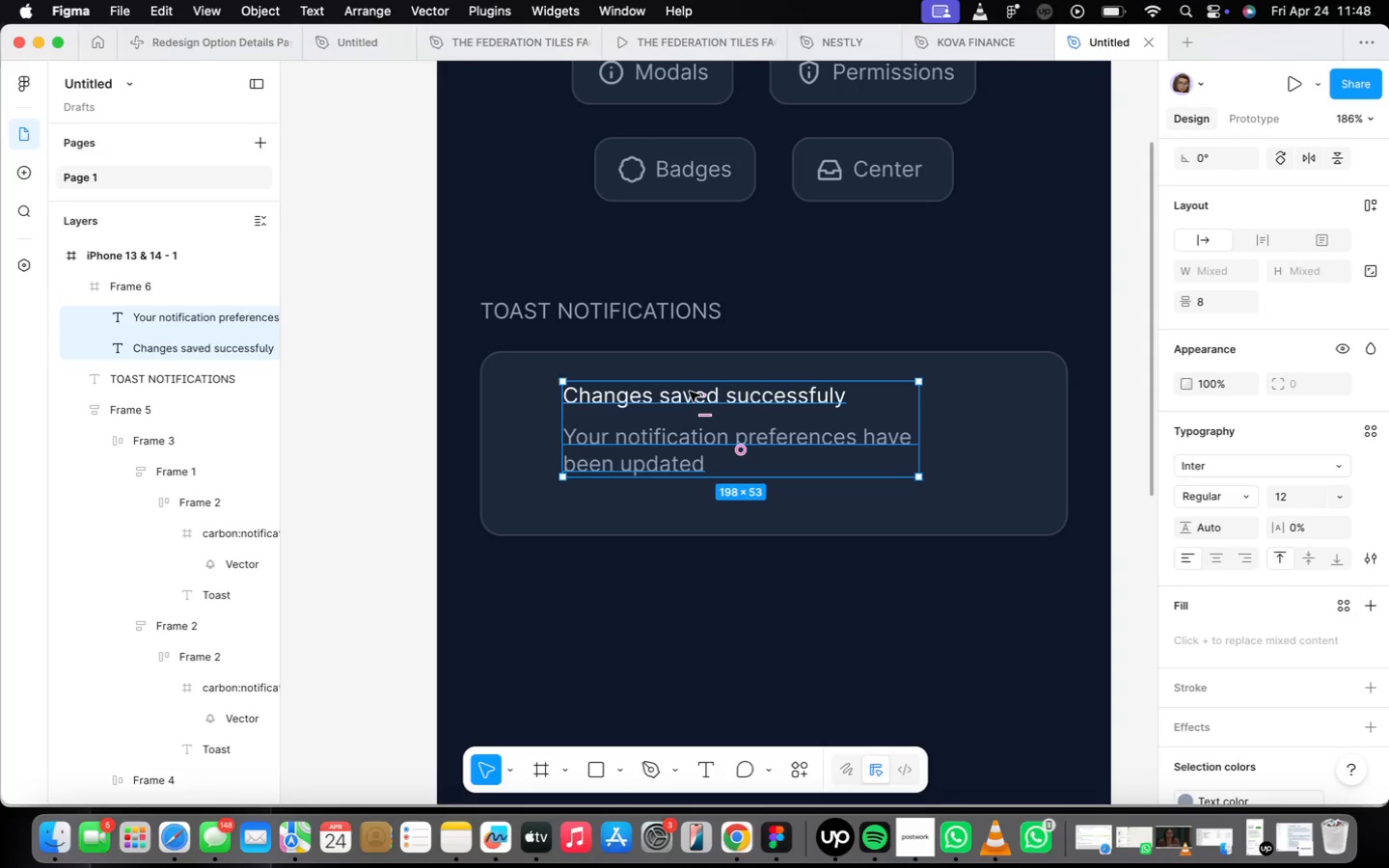 
key(Shift+A)
 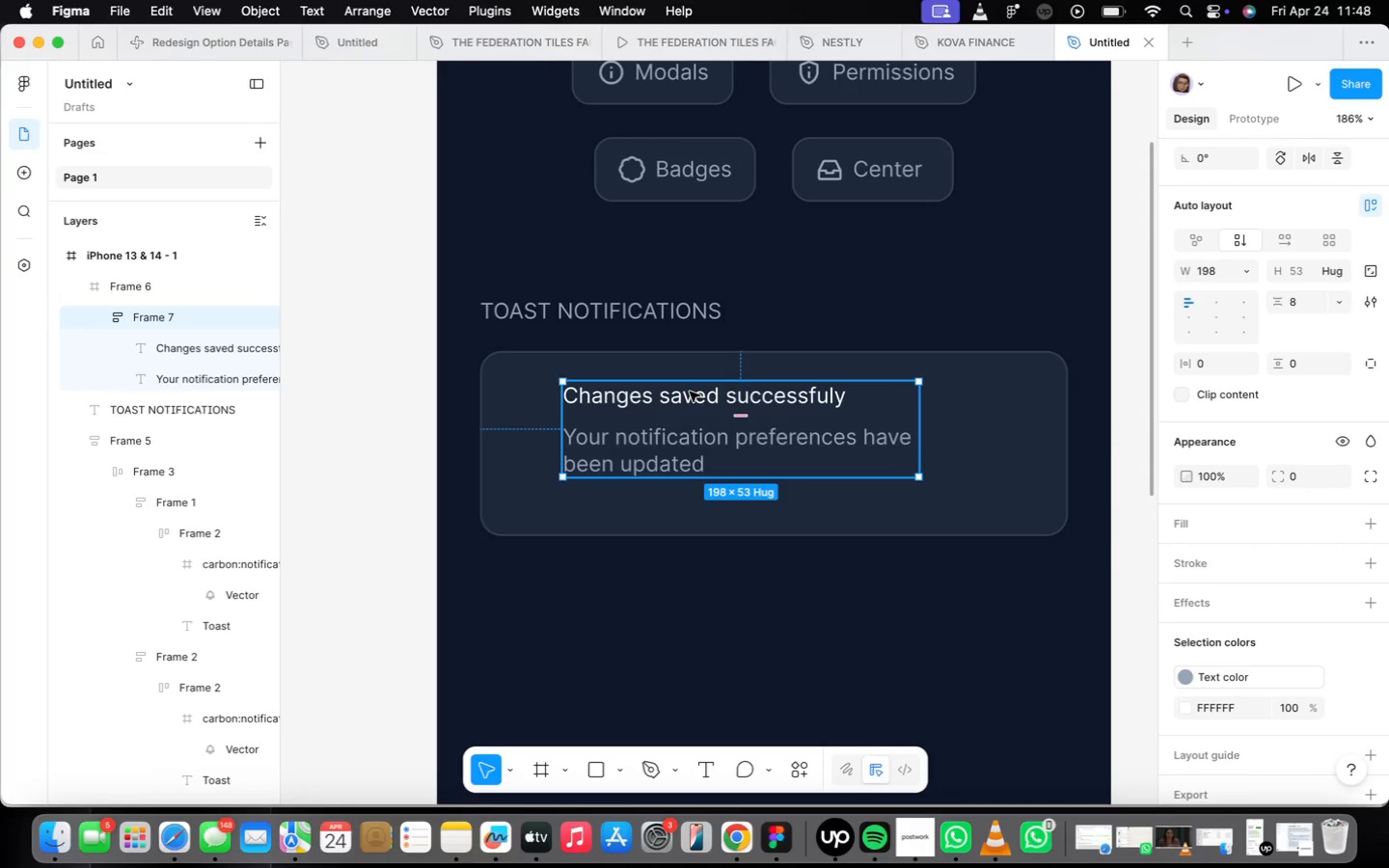 
wait(53.84)
 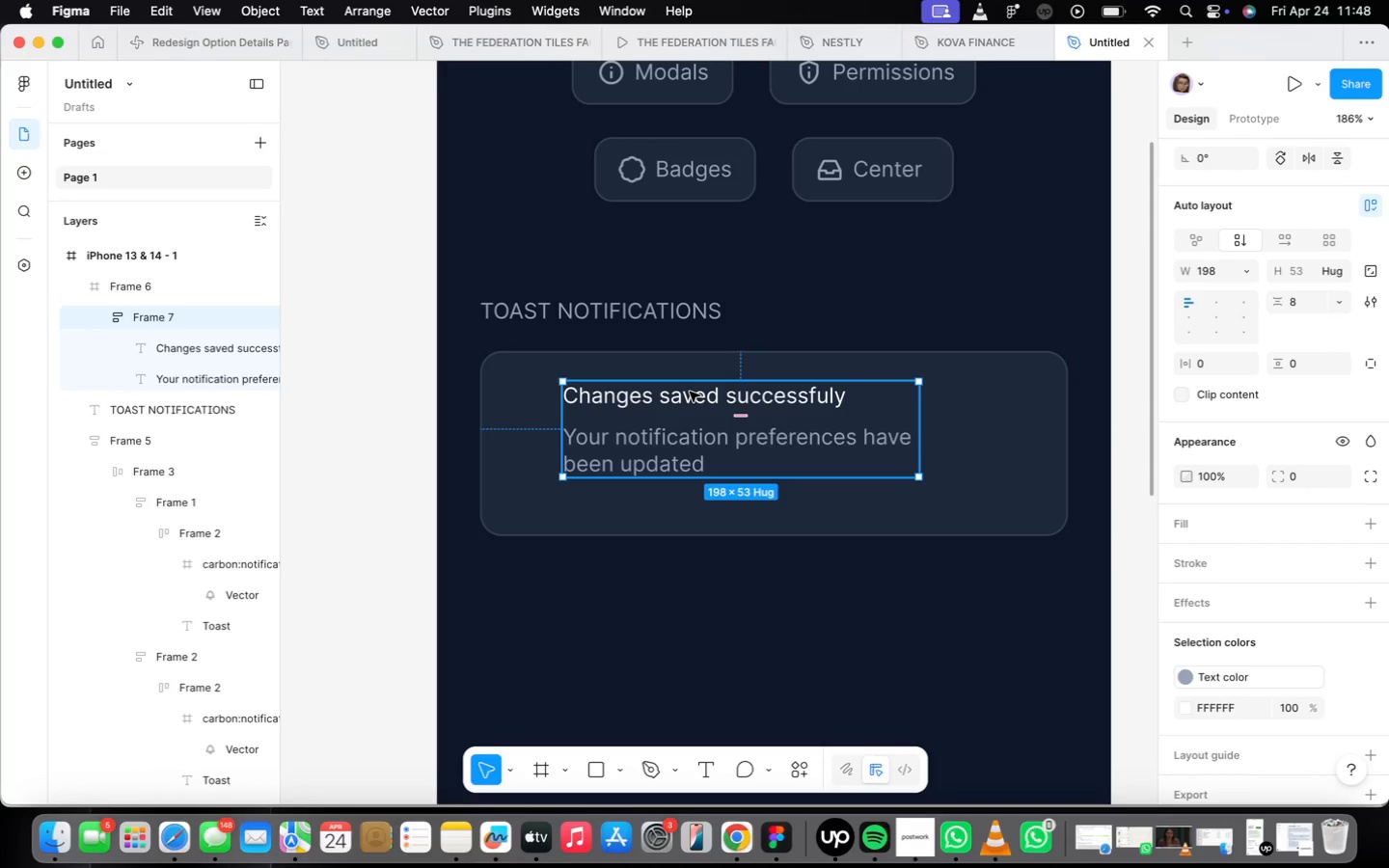 
left_click_drag(start_coordinate=[717, 409], to_coordinate=[728, 416])
 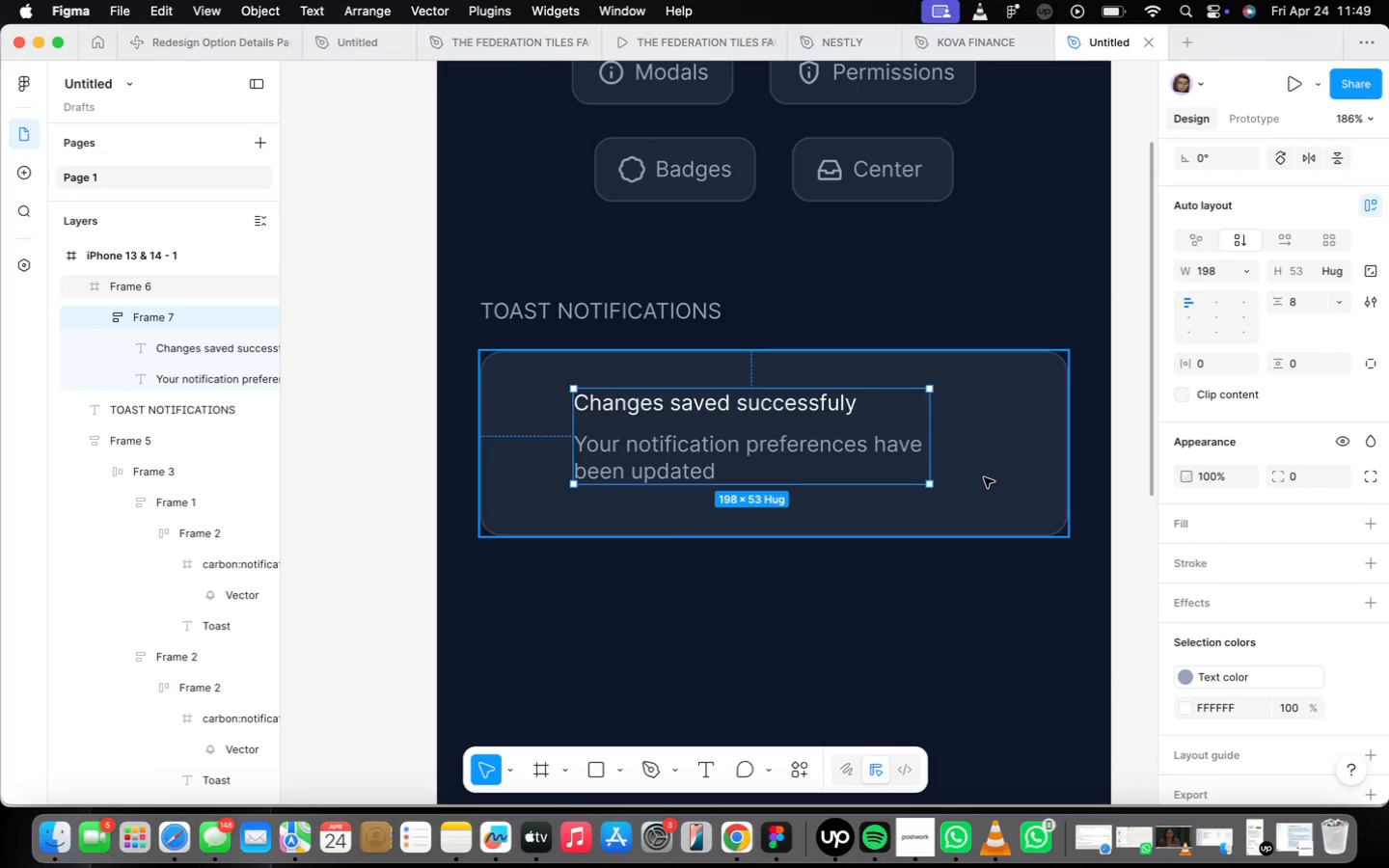 
key(Alt+ArrowDown)
 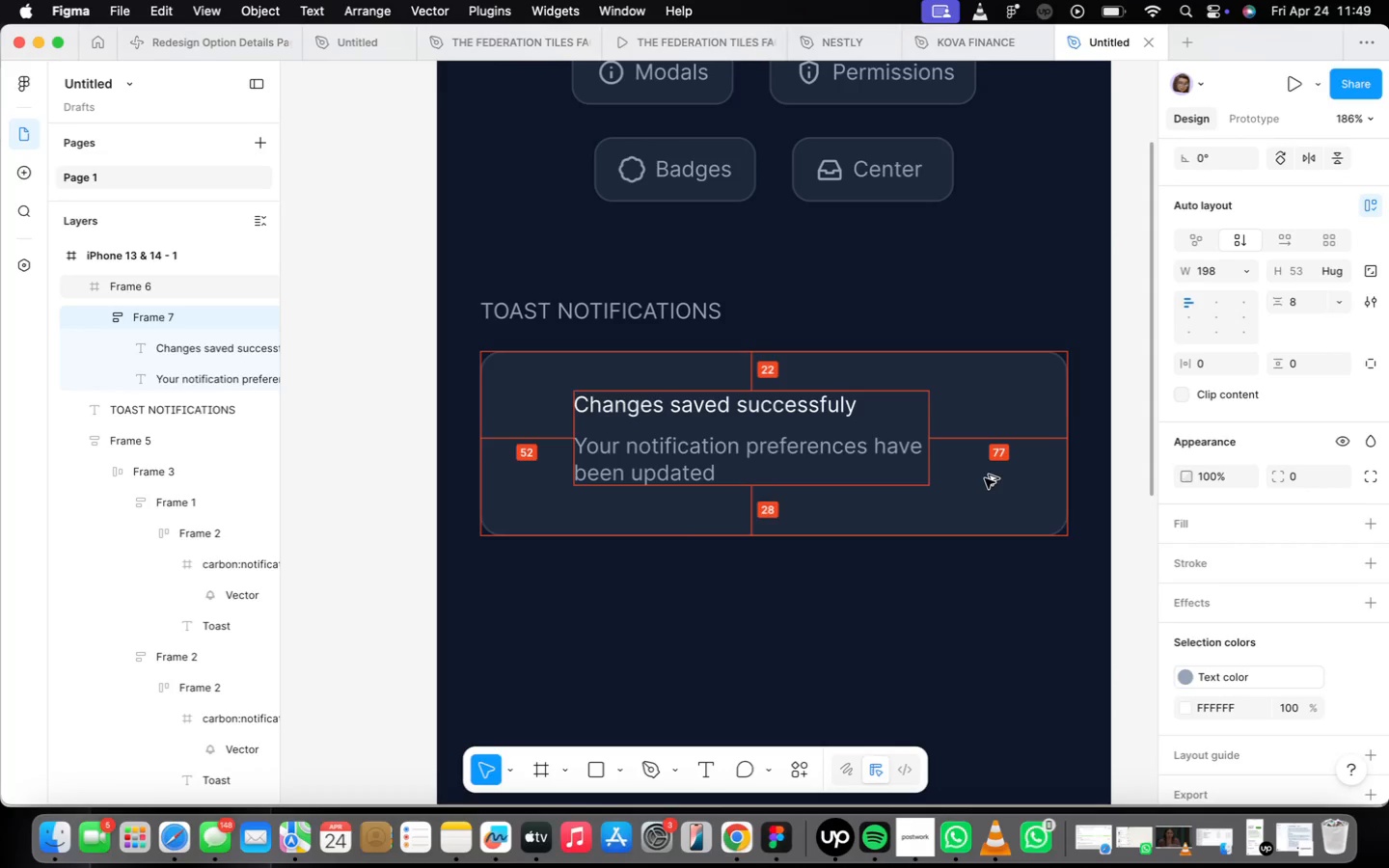 
key(Alt+ArrowDown)
 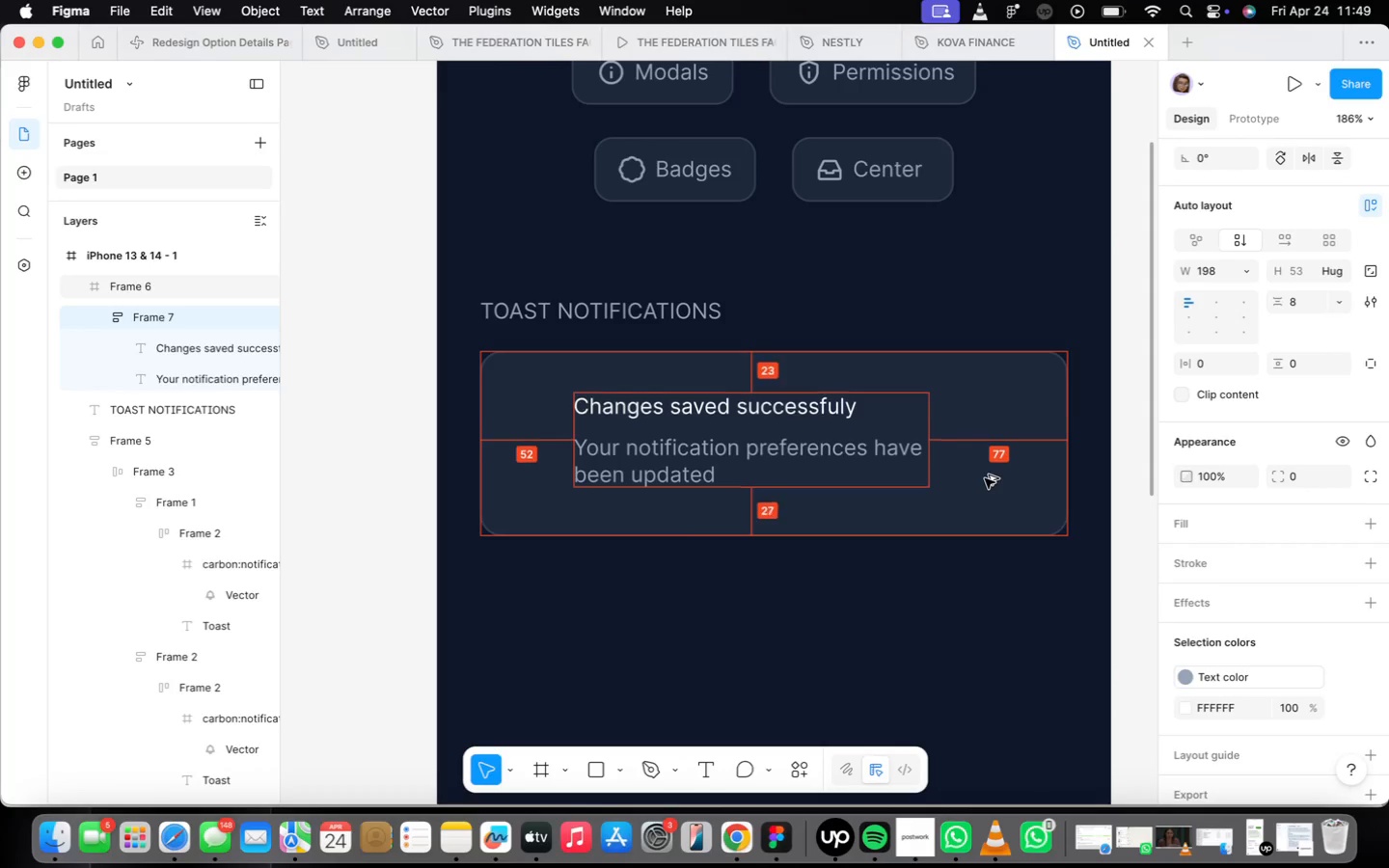 
key(Alt+ArrowDown)
 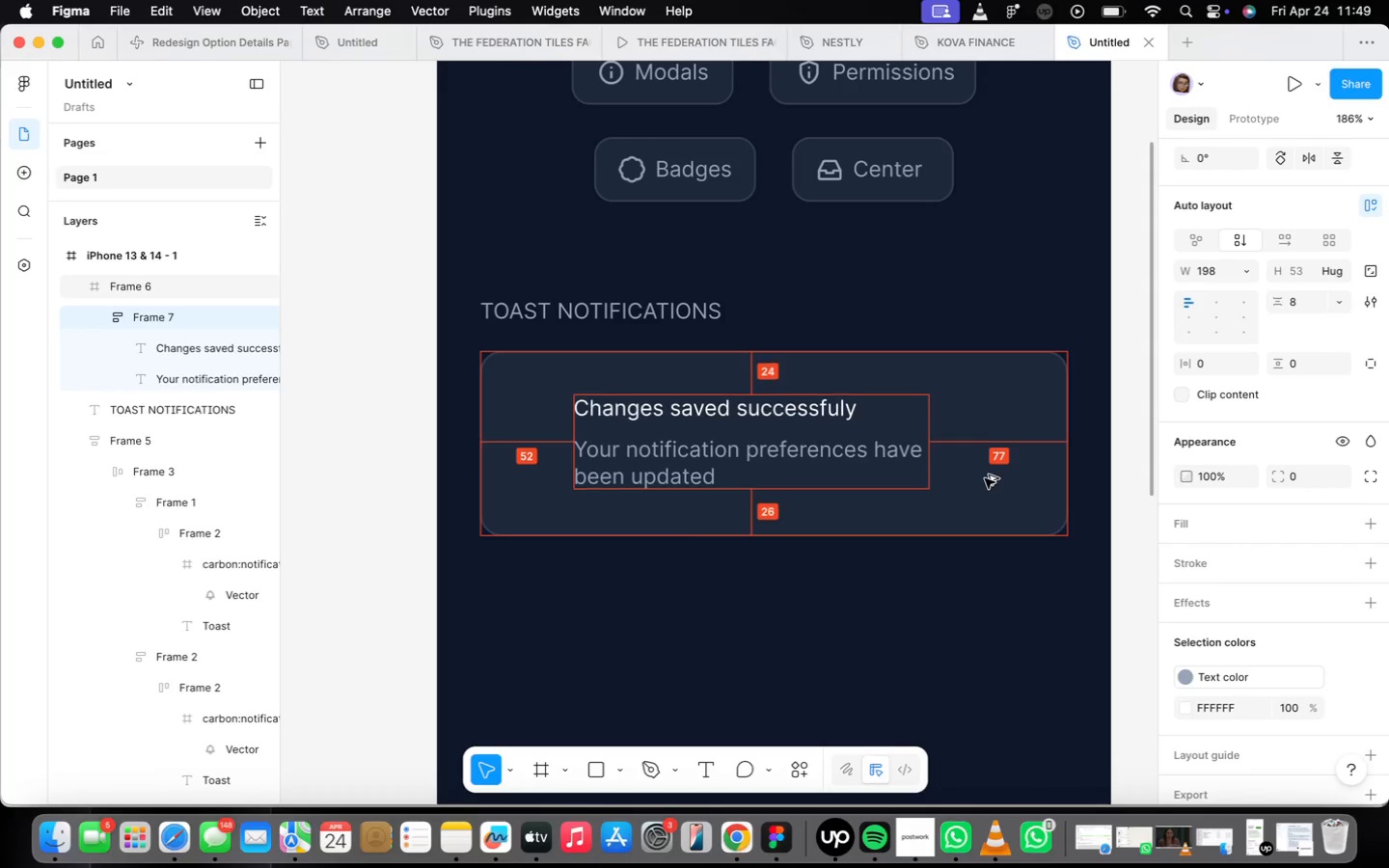 
key(Alt+ArrowDown)
 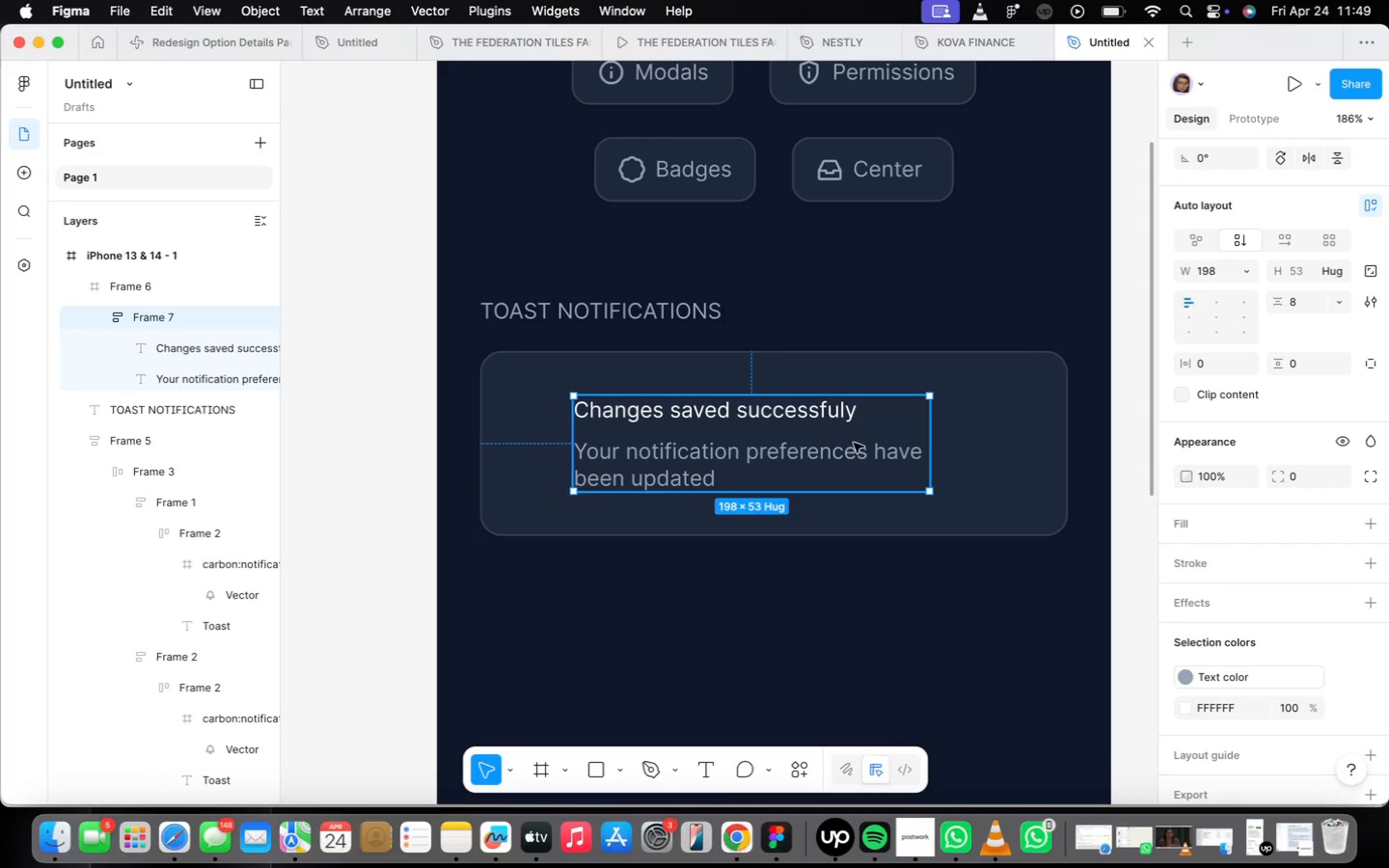 
wait(5.35)
 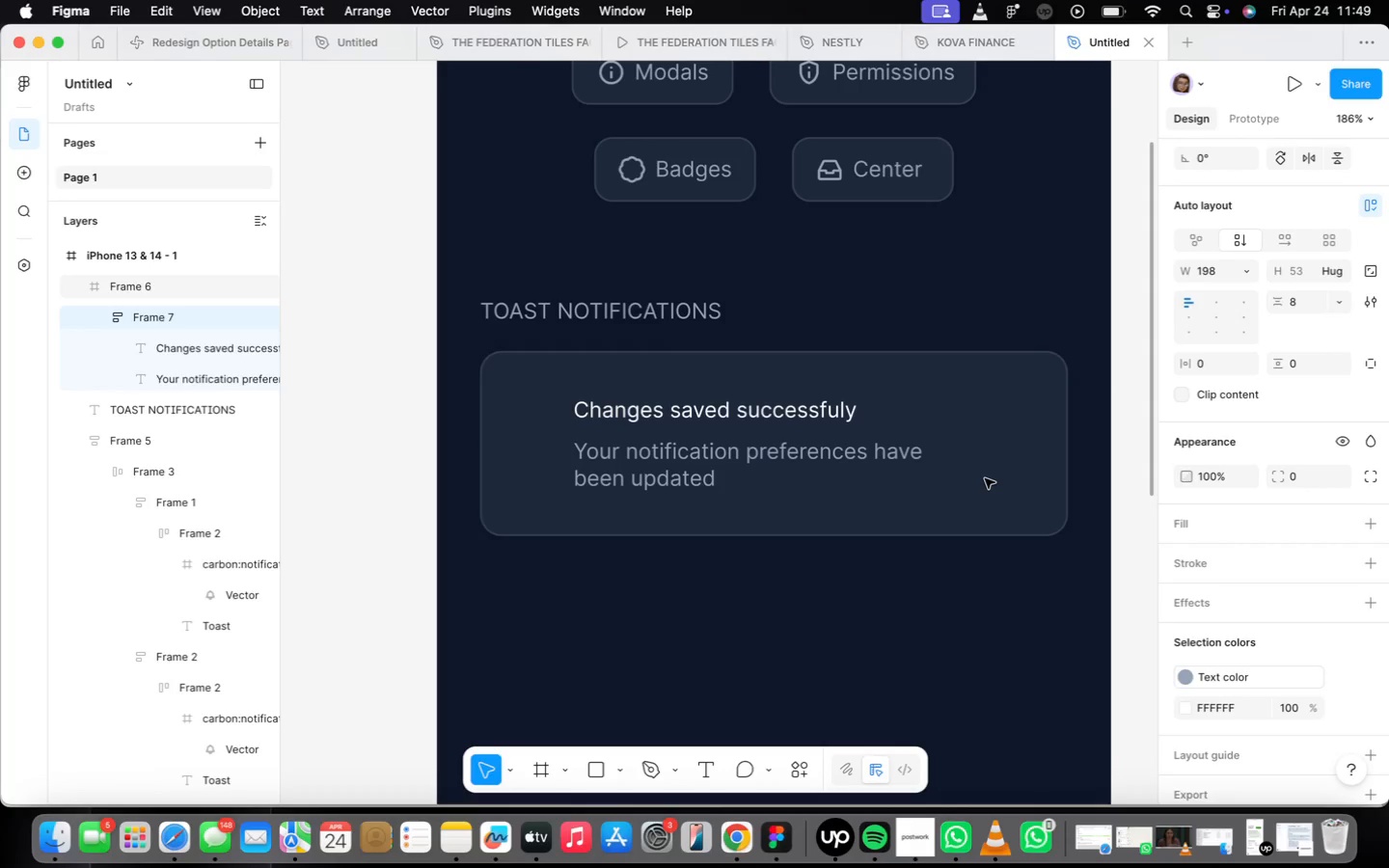 
left_click([776, 571])
 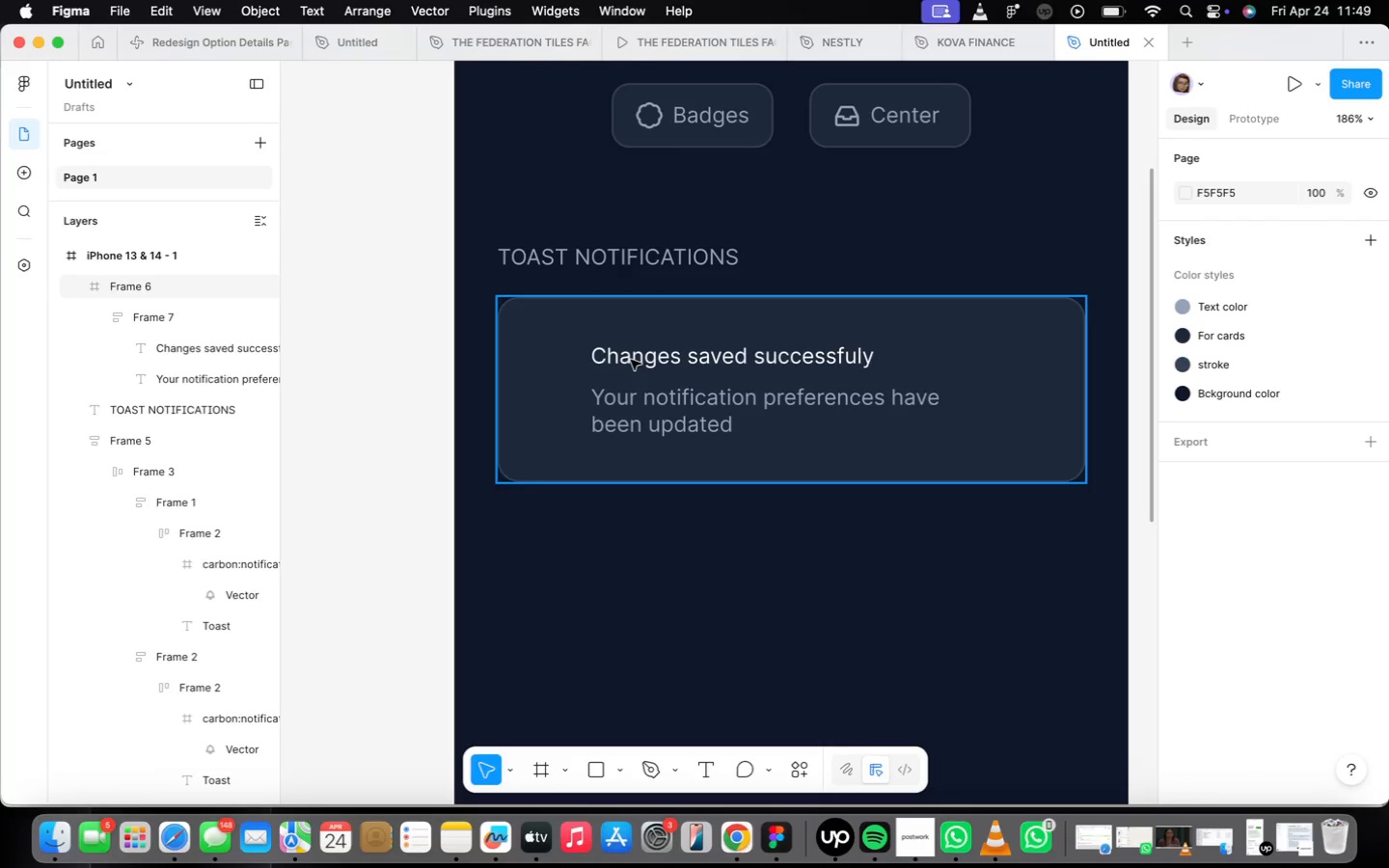 
wait(14.61)
 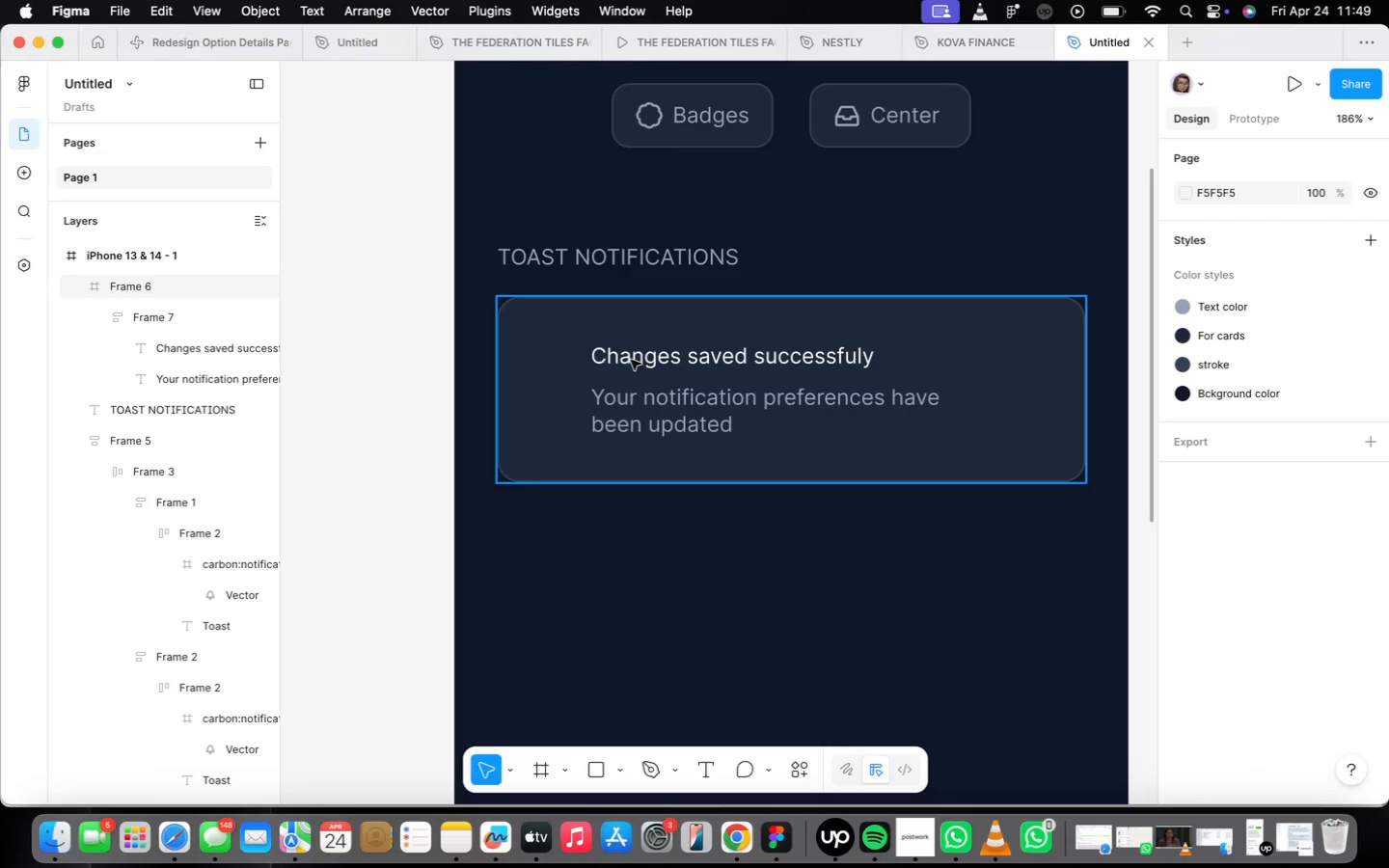 
right_click([554, 431])
 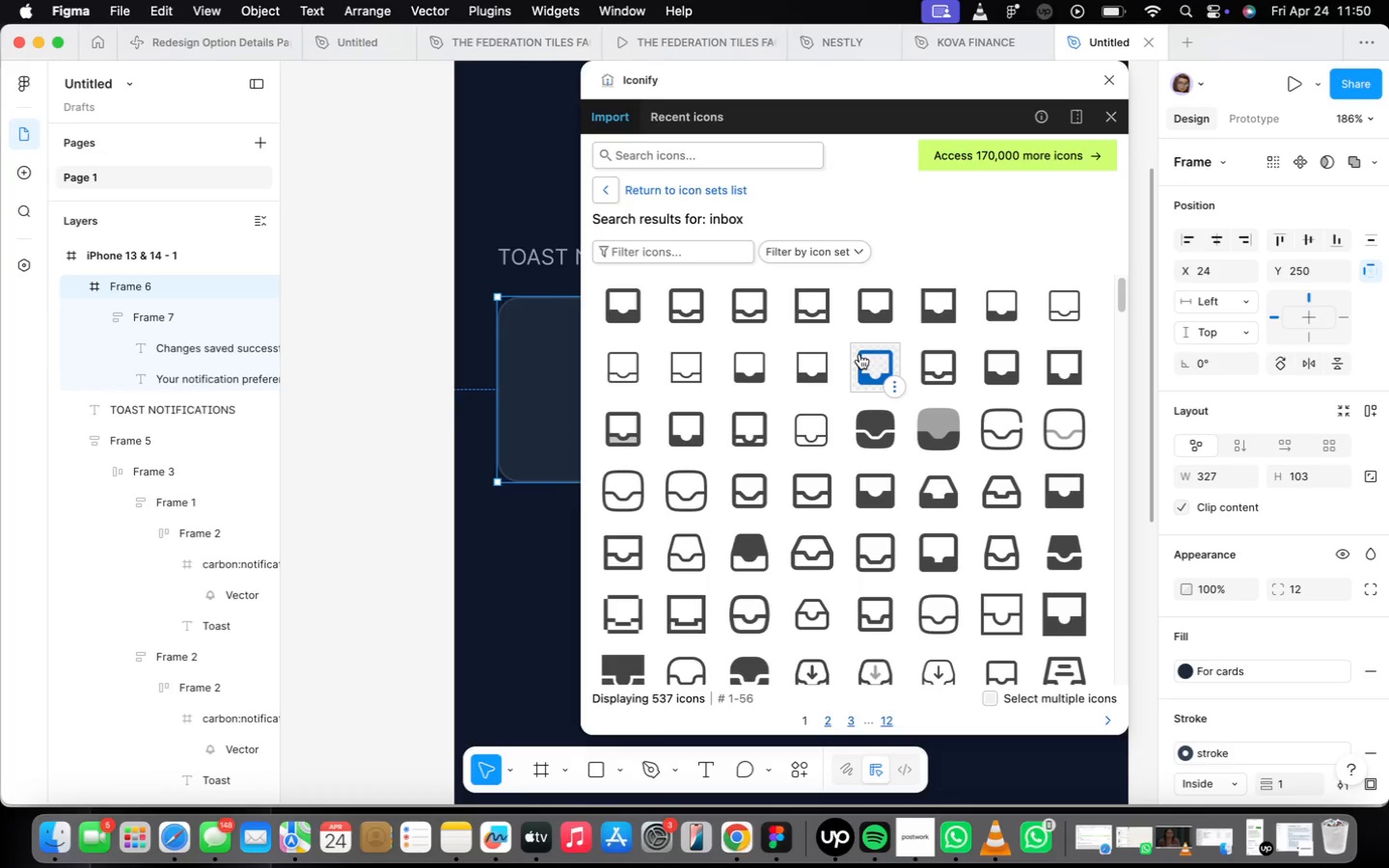 
wait(46.62)
 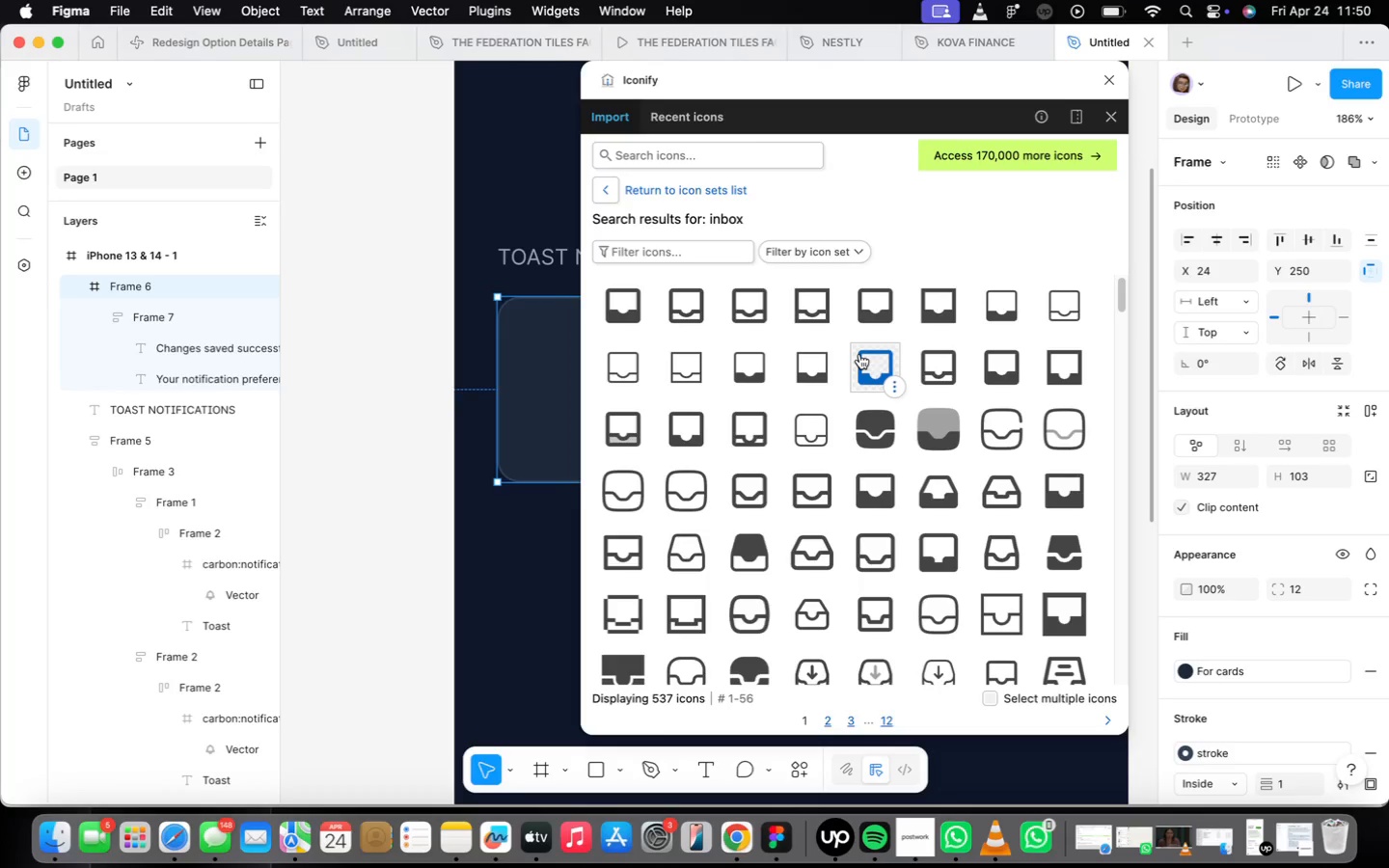 
scroll: coordinate [524, 627], scroll_direction: down, amount: 2.0
 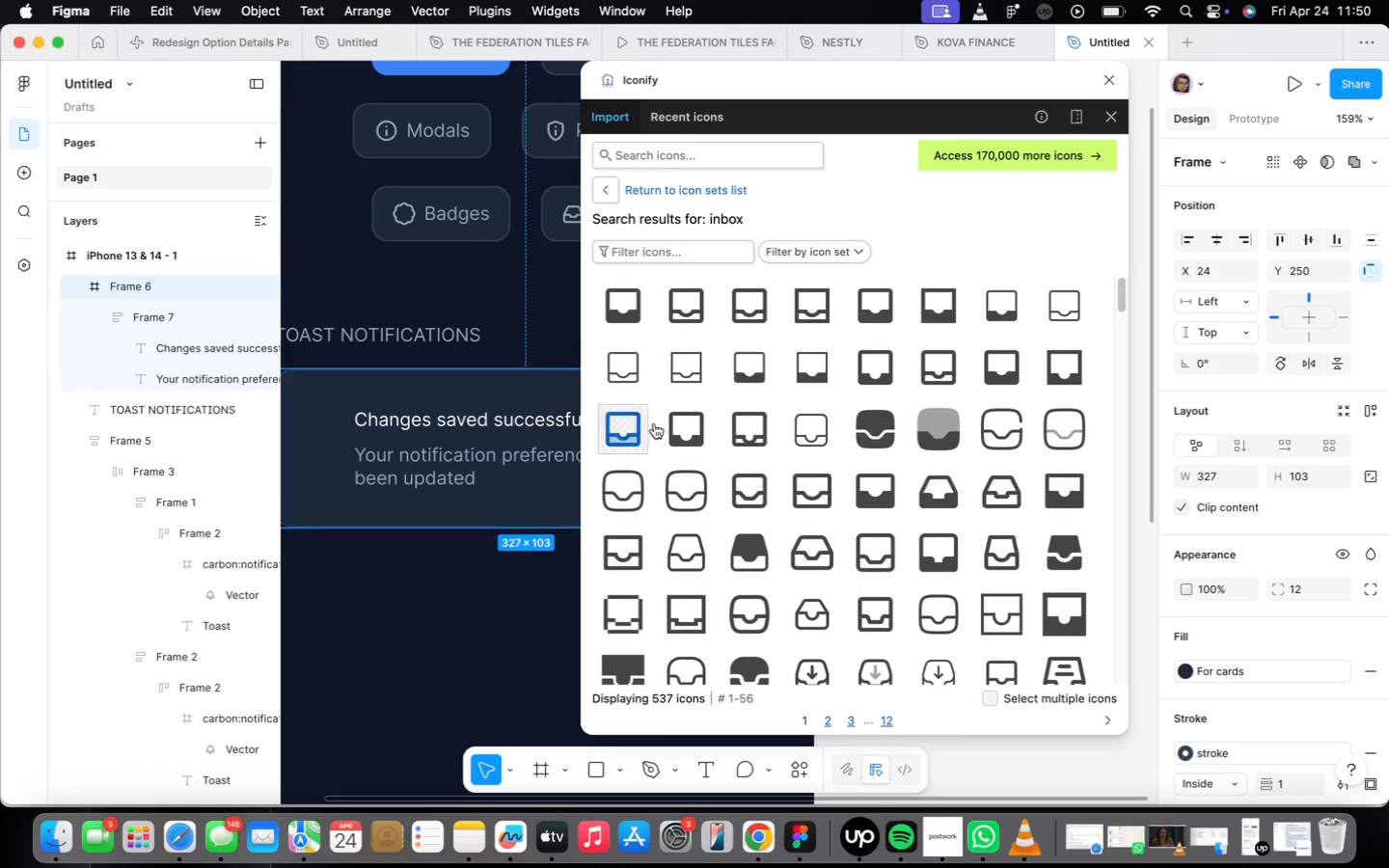 
left_click([705, 149])
 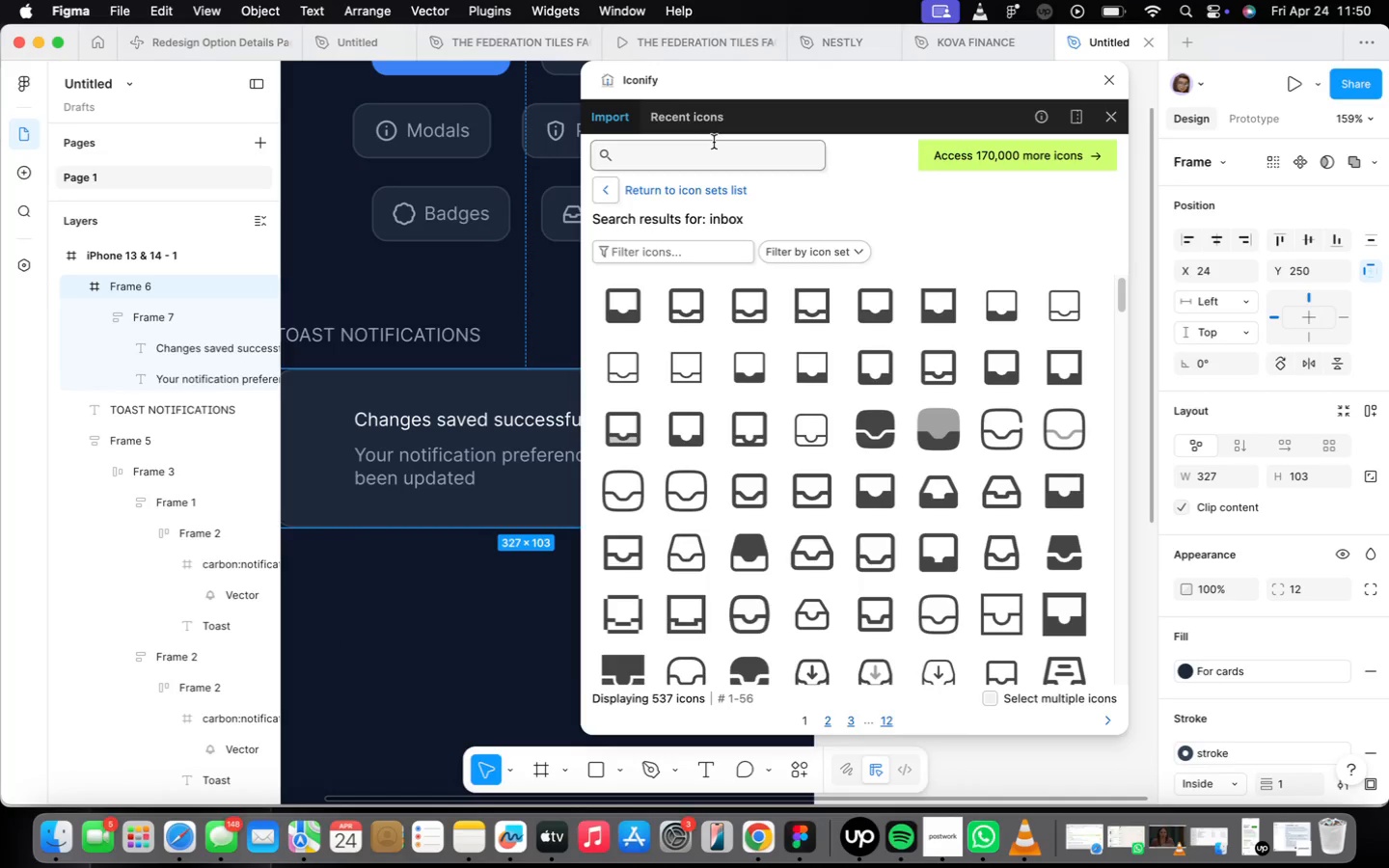 
type(good)
 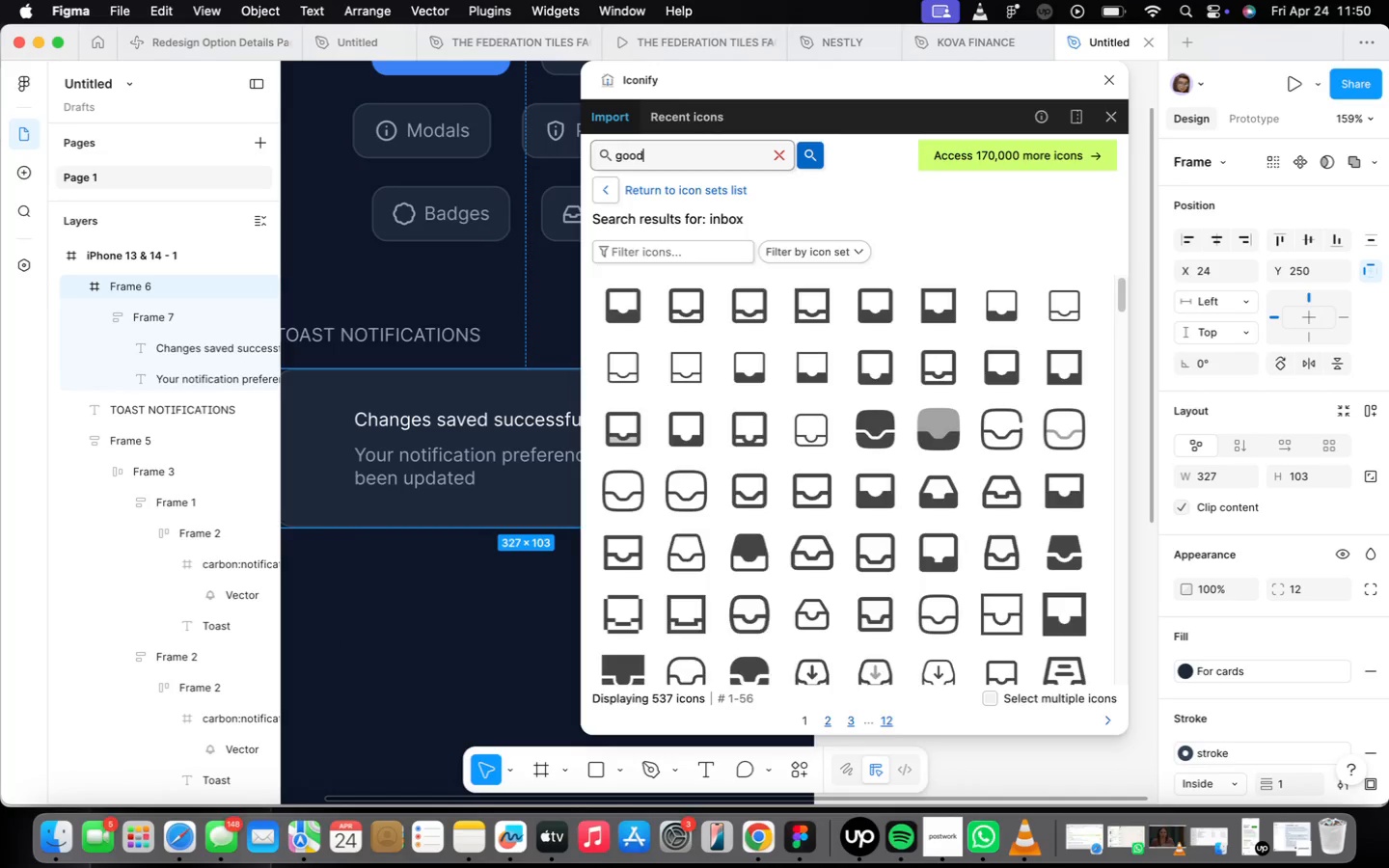 
key(Enter)
 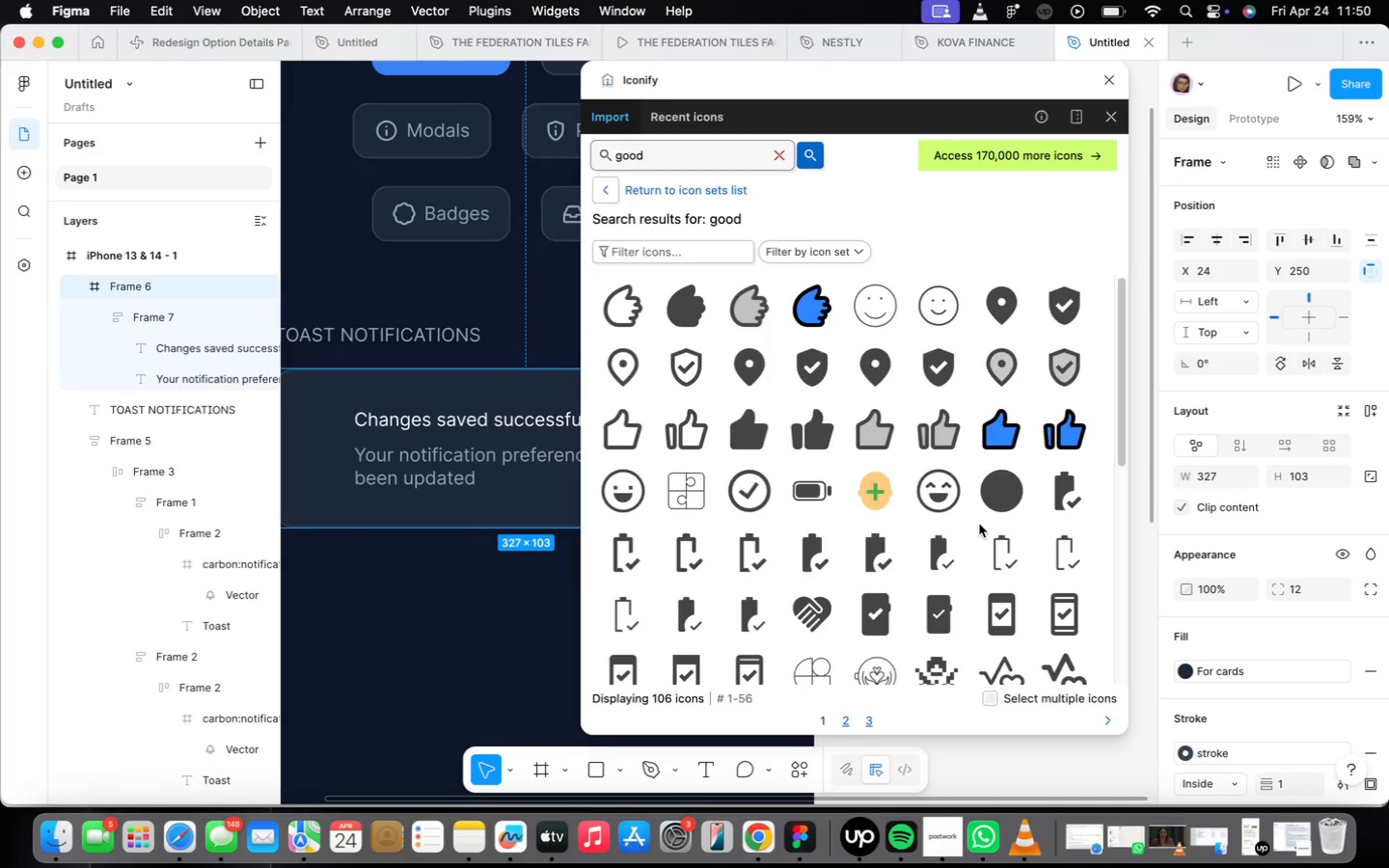 
scroll: coordinate [894, 582], scroll_direction: down, amount: 12.0
 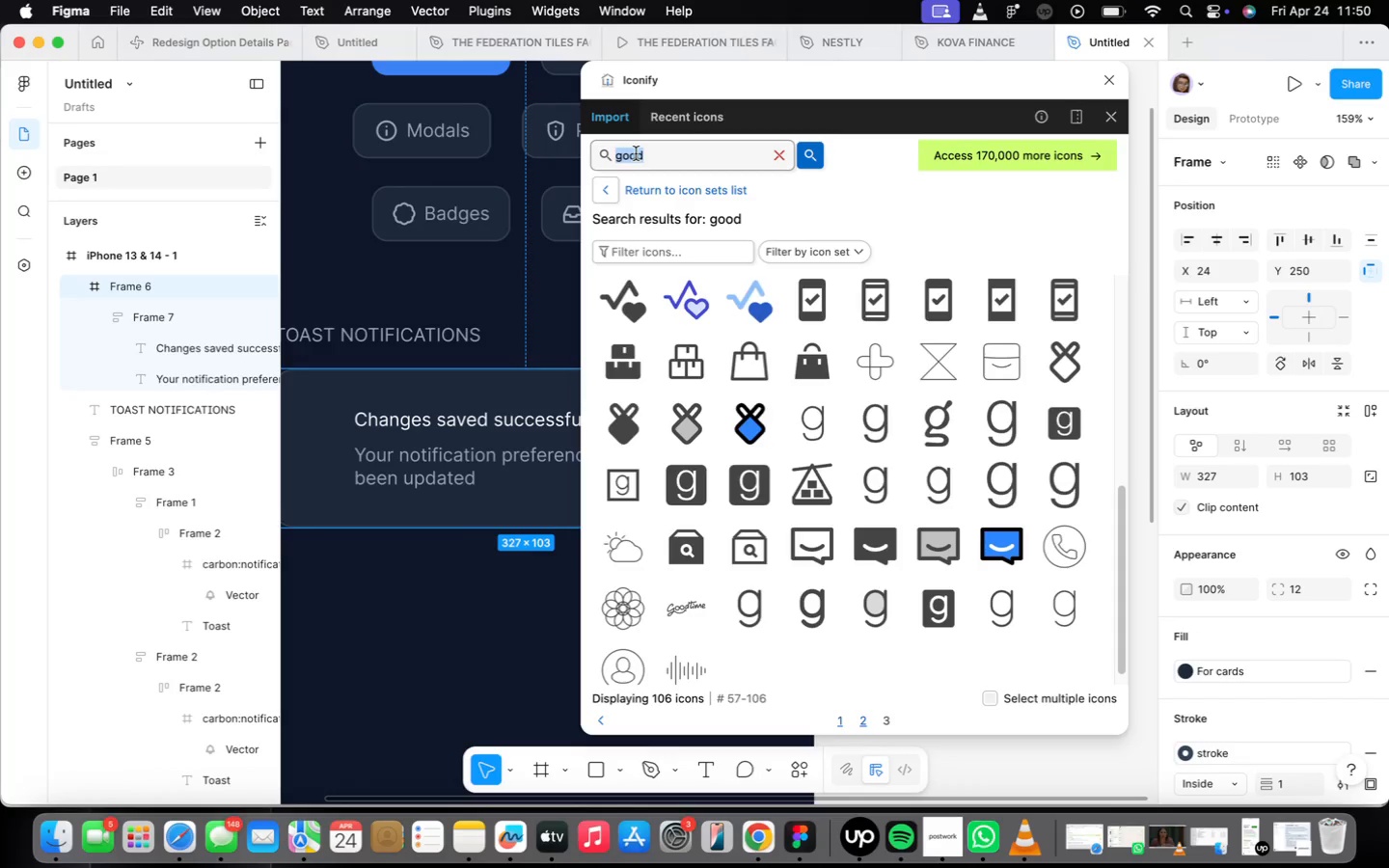 
type(tick)
 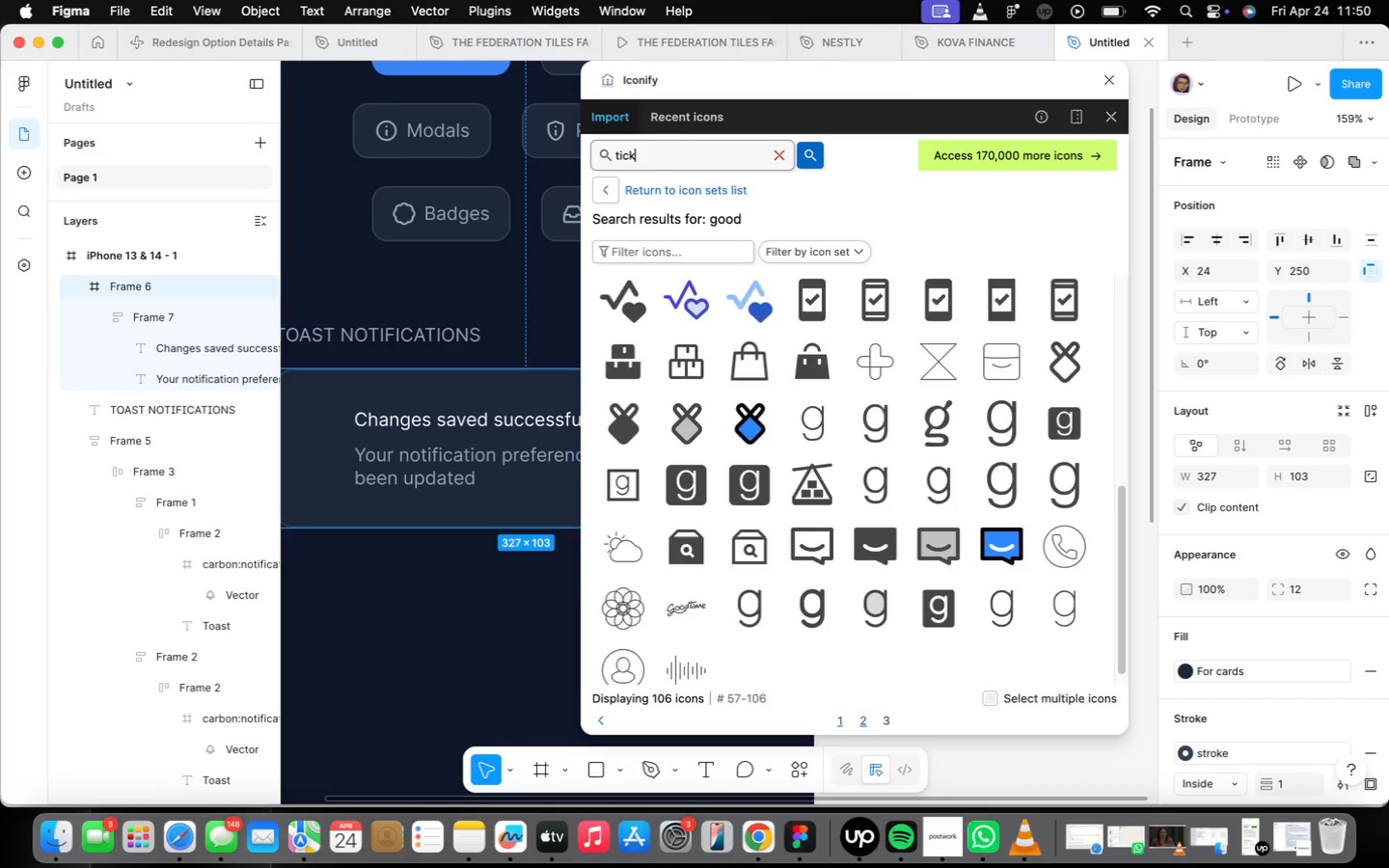 
key(Enter)
 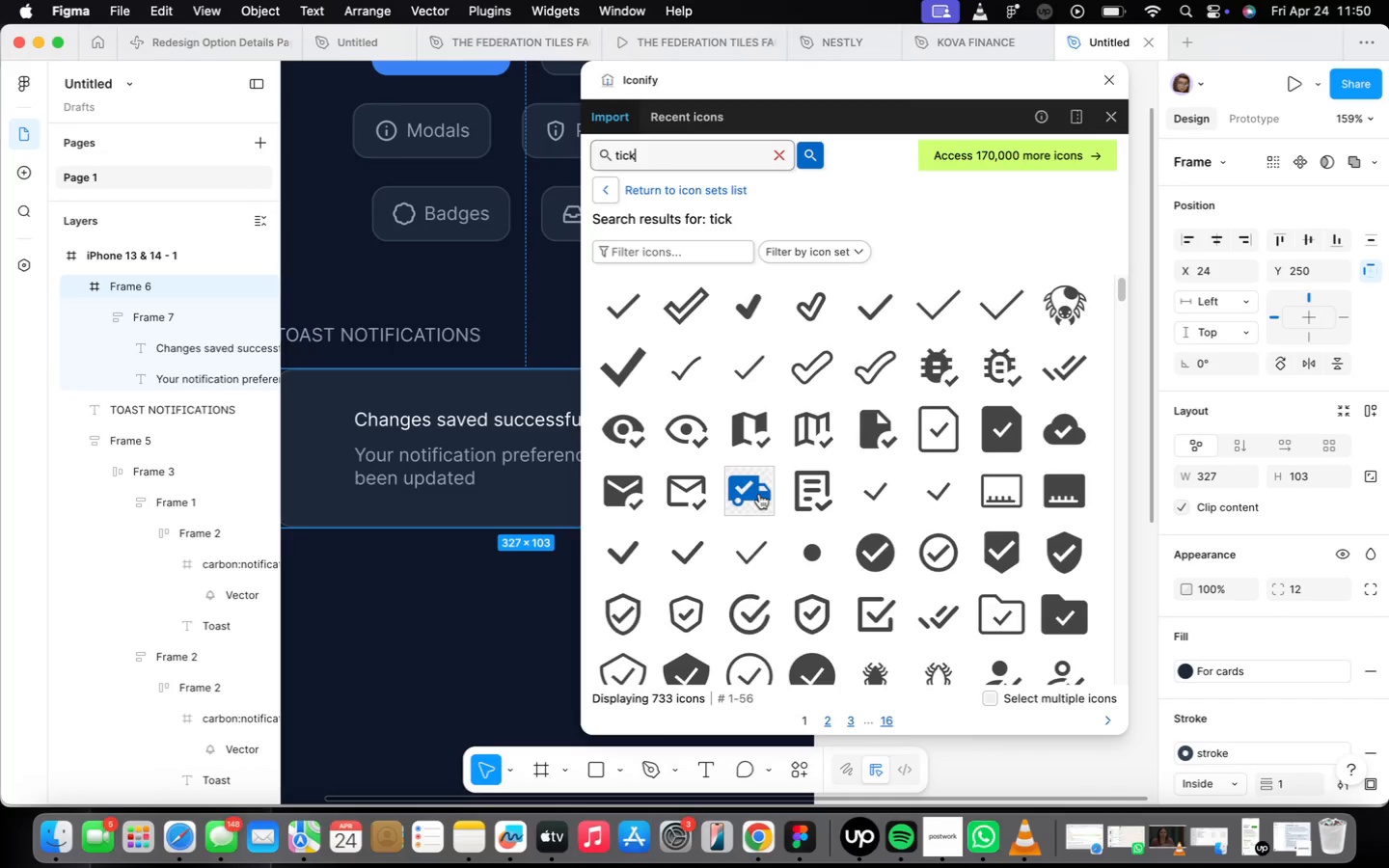 
scroll: coordinate [786, 470], scroll_direction: down, amount: 4.0
 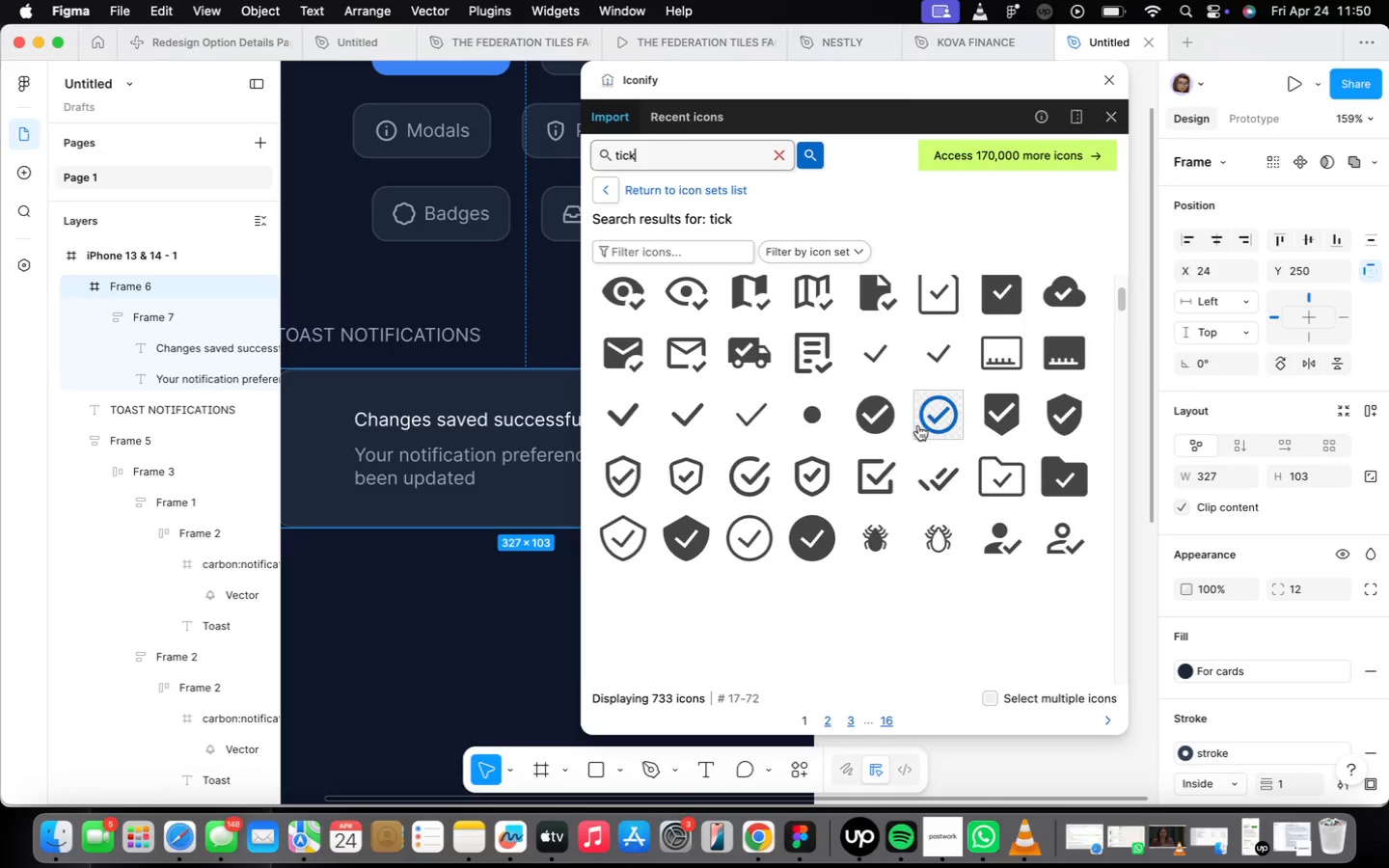 
left_click([925, 420])
 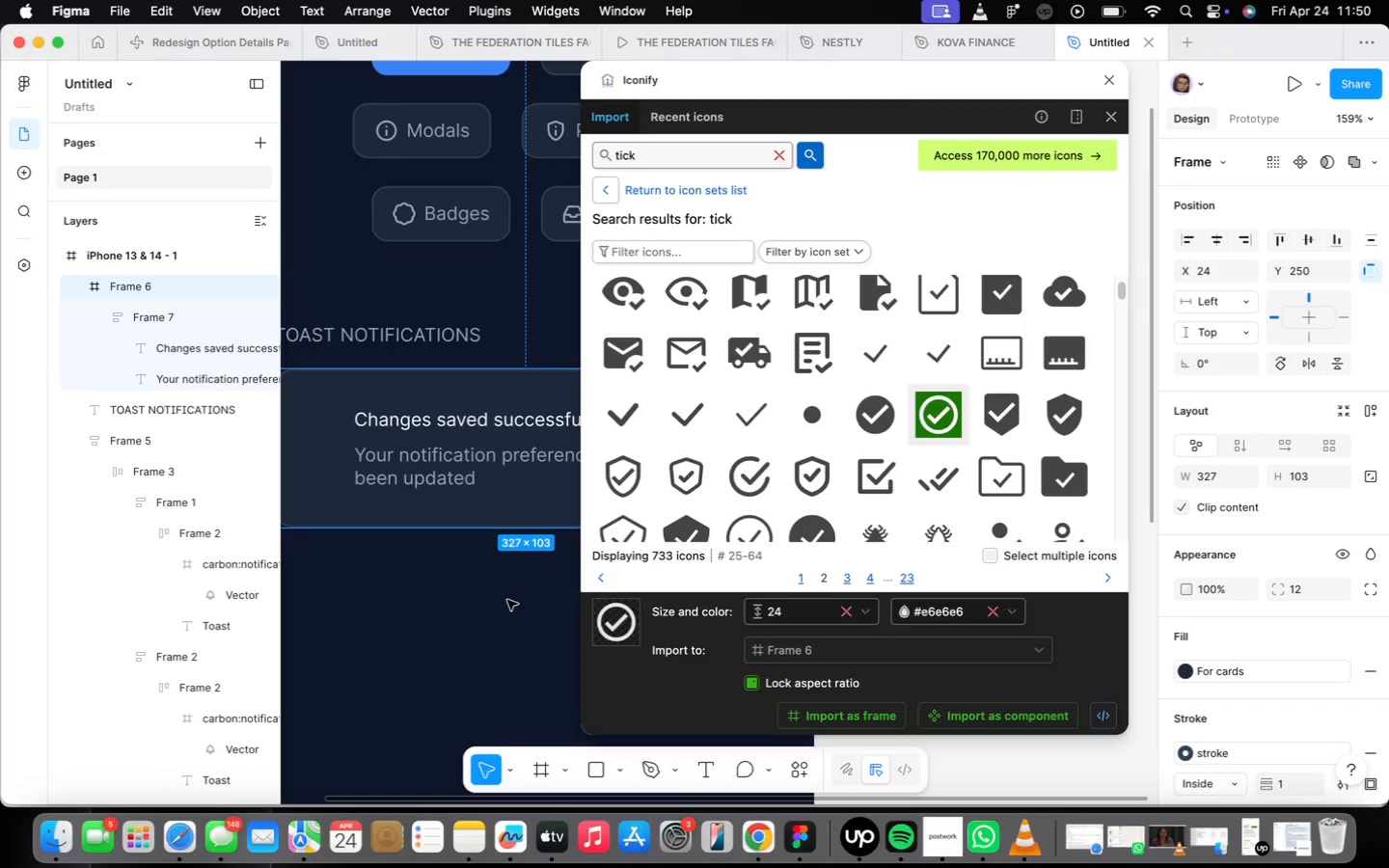 
scroll: coordinate [435, 614], scroll_direction: down, amount: 6.0
 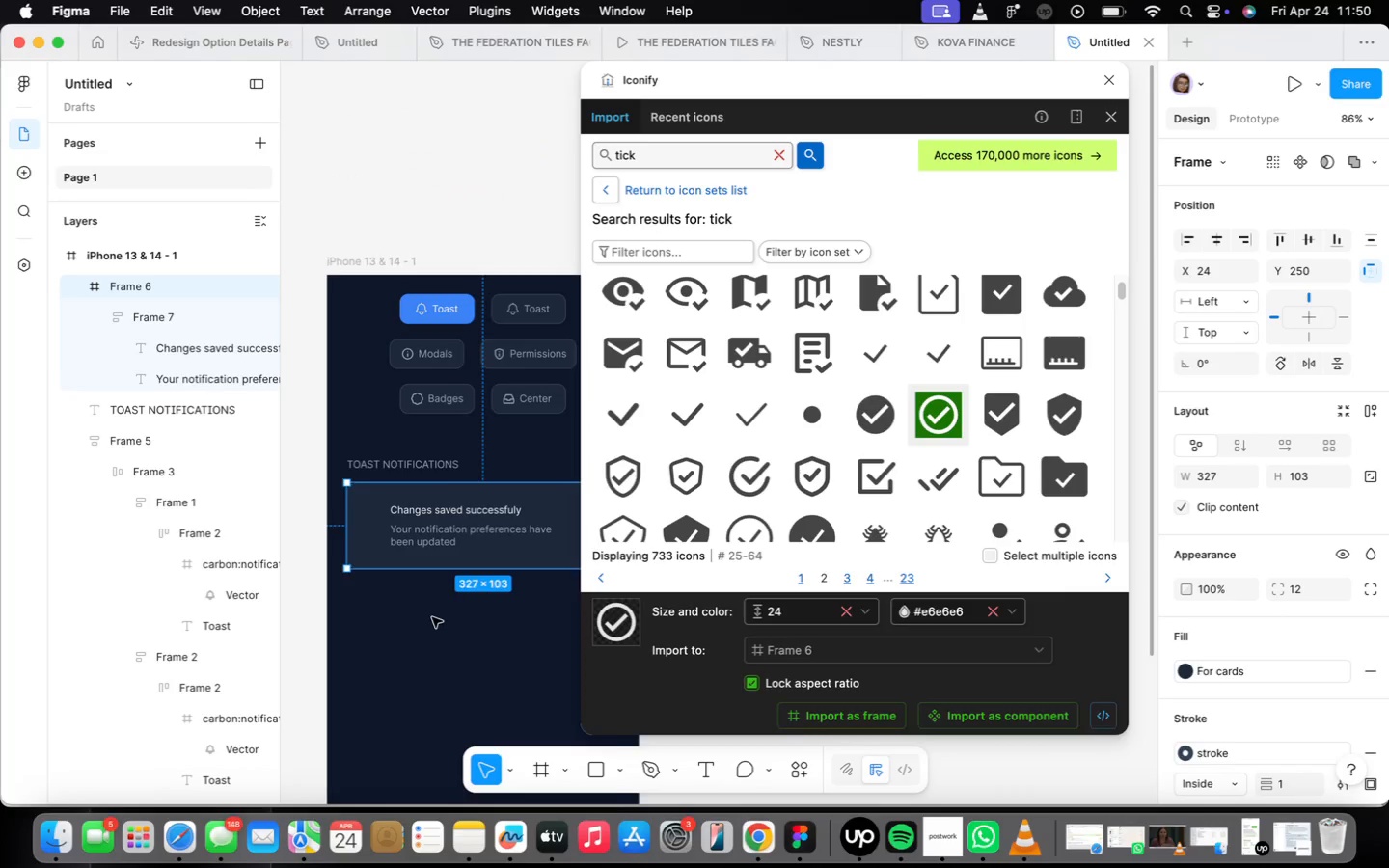 
scroll: coordinate [430, 620], scroll_direction: up, amount: 2.0
 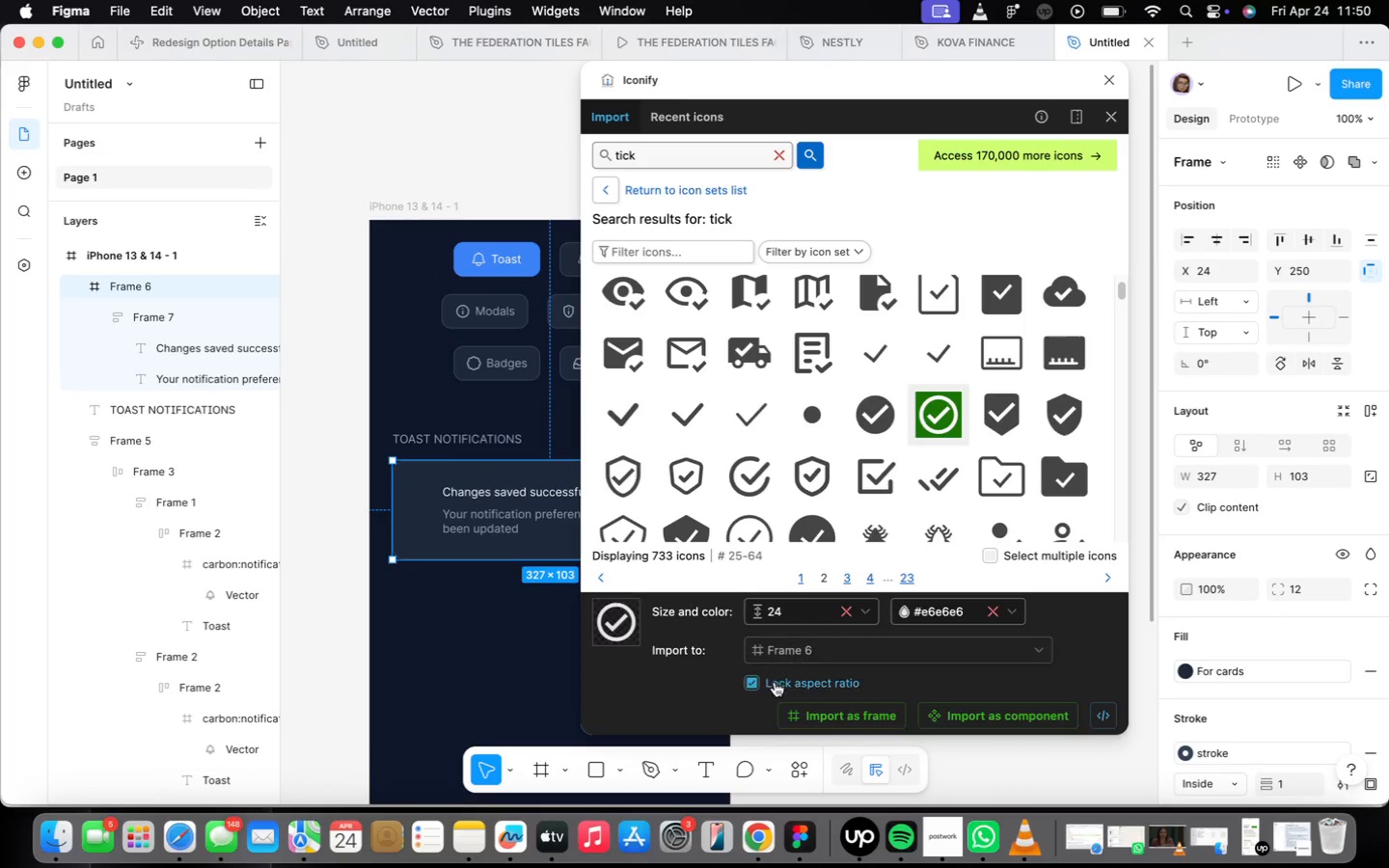 
left_click([818, 717])
 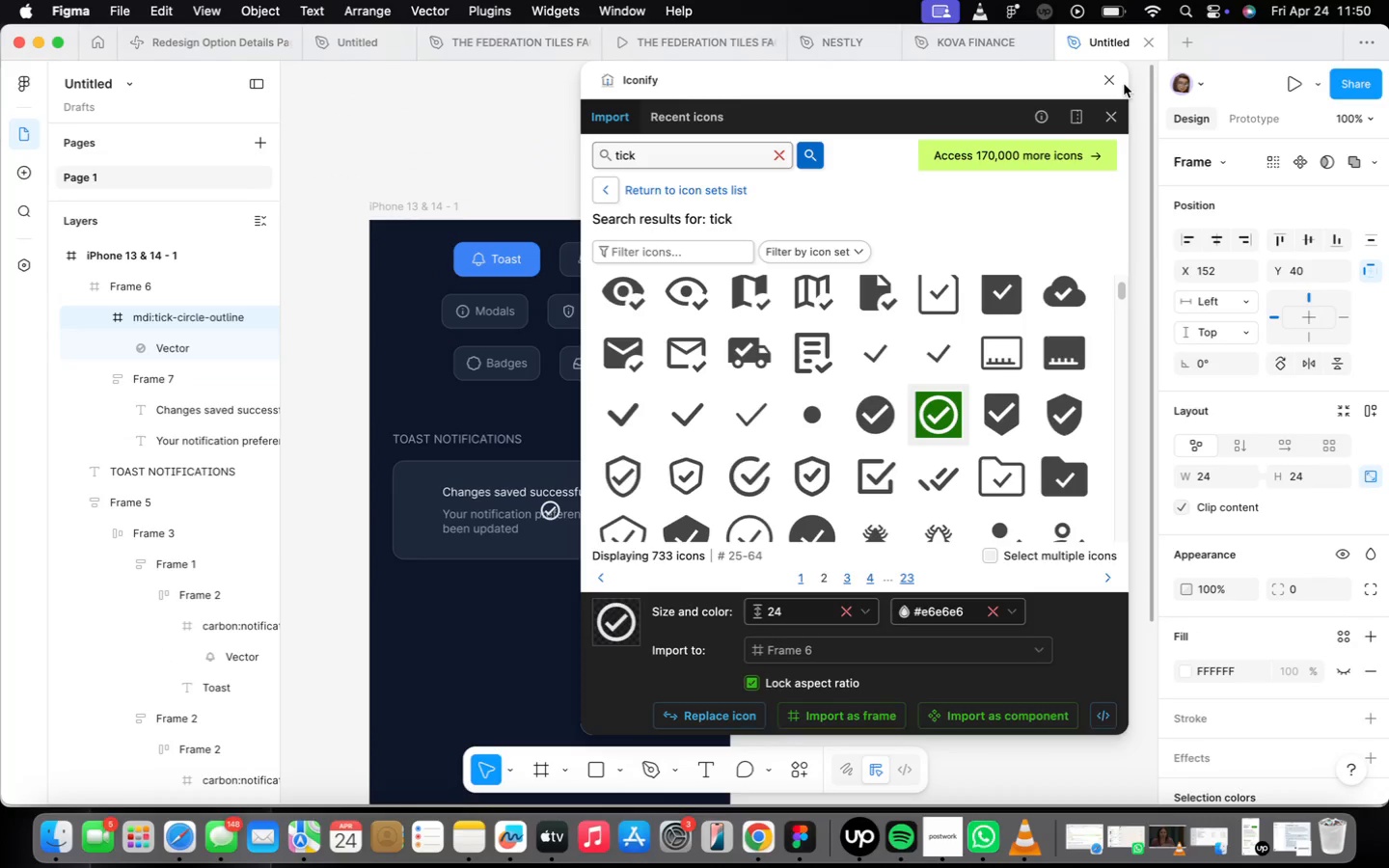 
left_click([1118, 82])
 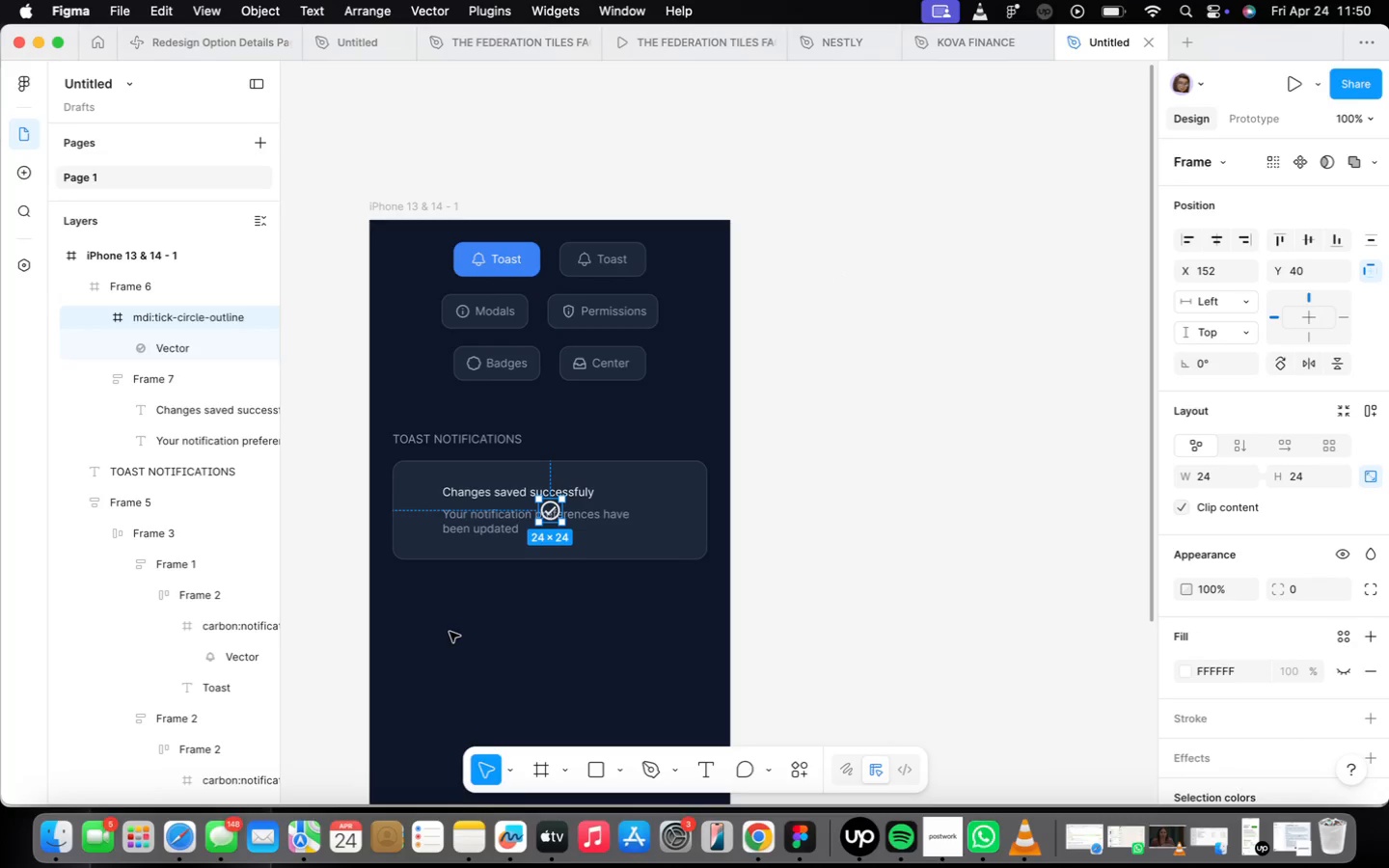 
scroll: coordinate [473, 610], scroll_direction: up, amount: 10.0
 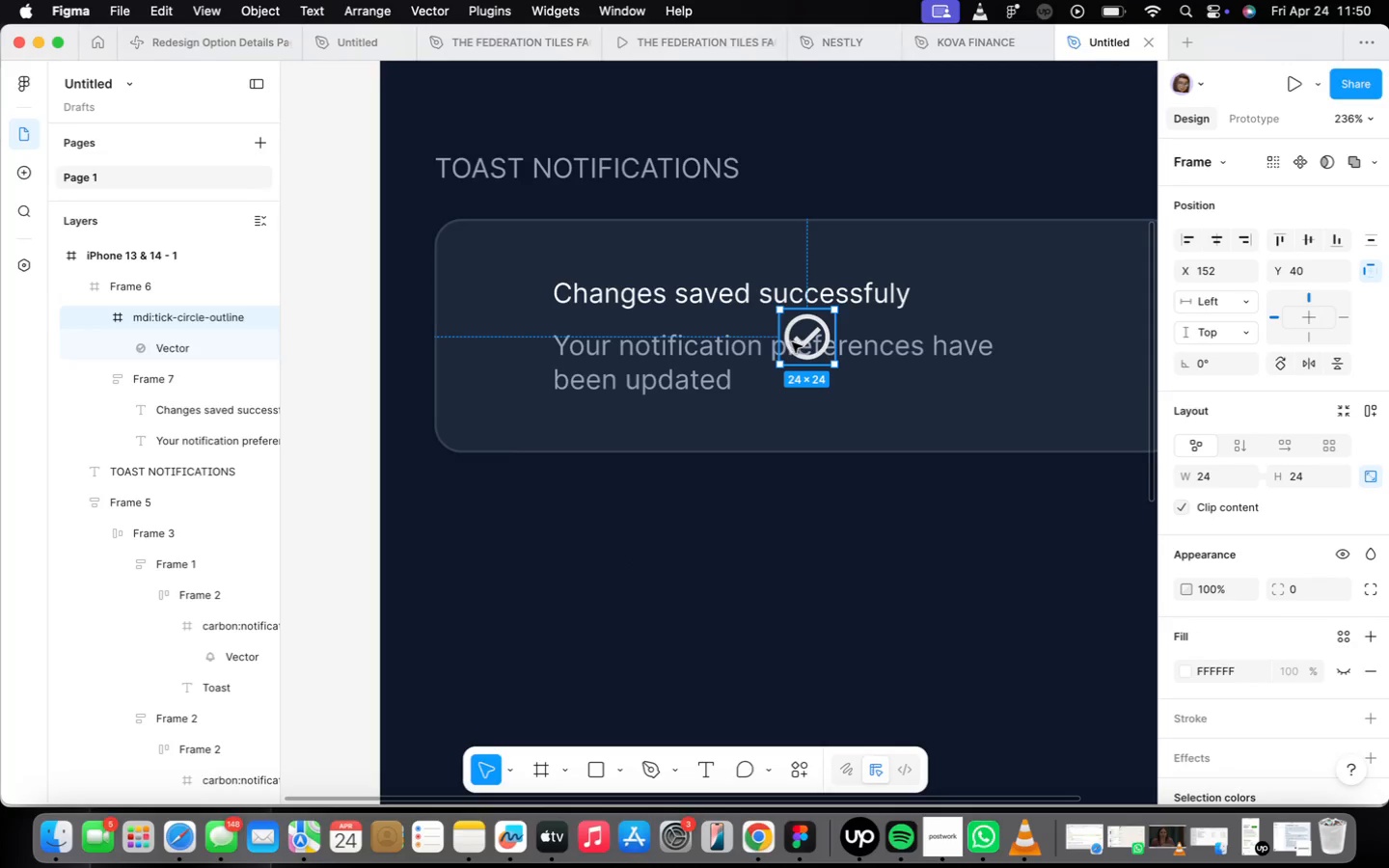 
left_click_drag(start_coordinate=[803, 338], to_coordinate=[483, 340])
 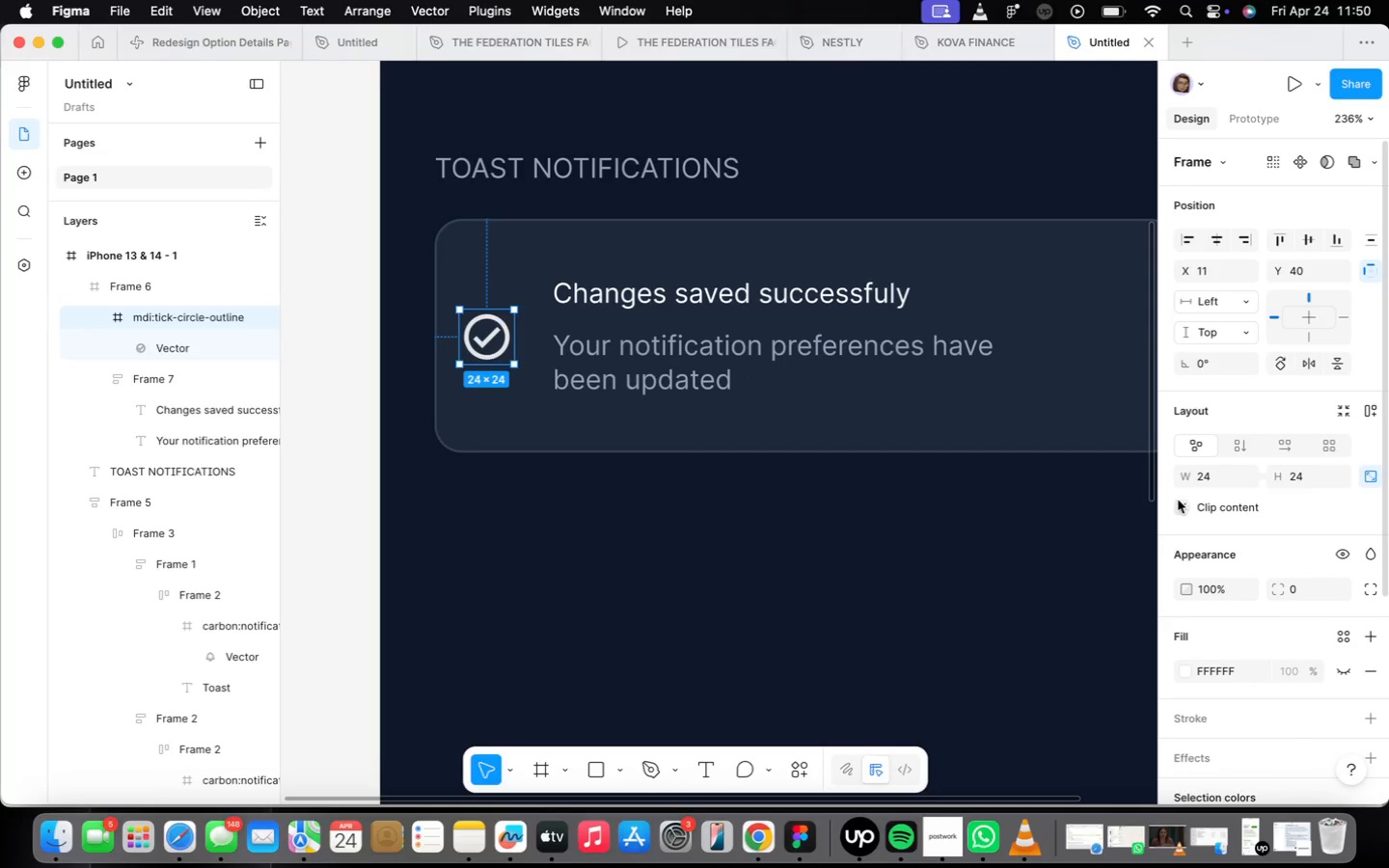 
scroll: coordinate [1296, 531], scroll_direction: down, amount: 9.0
 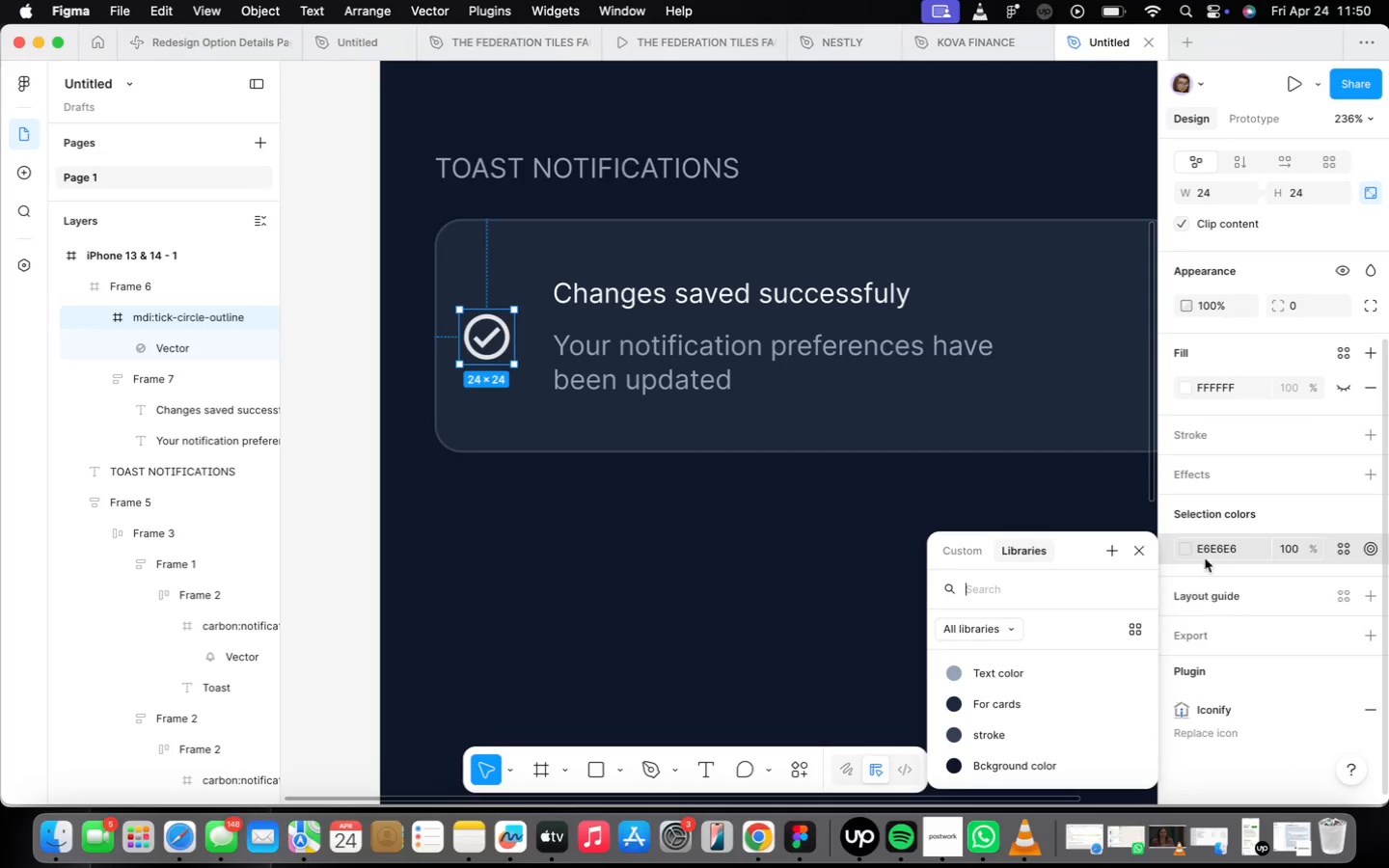 
double_click([1184, 549])
 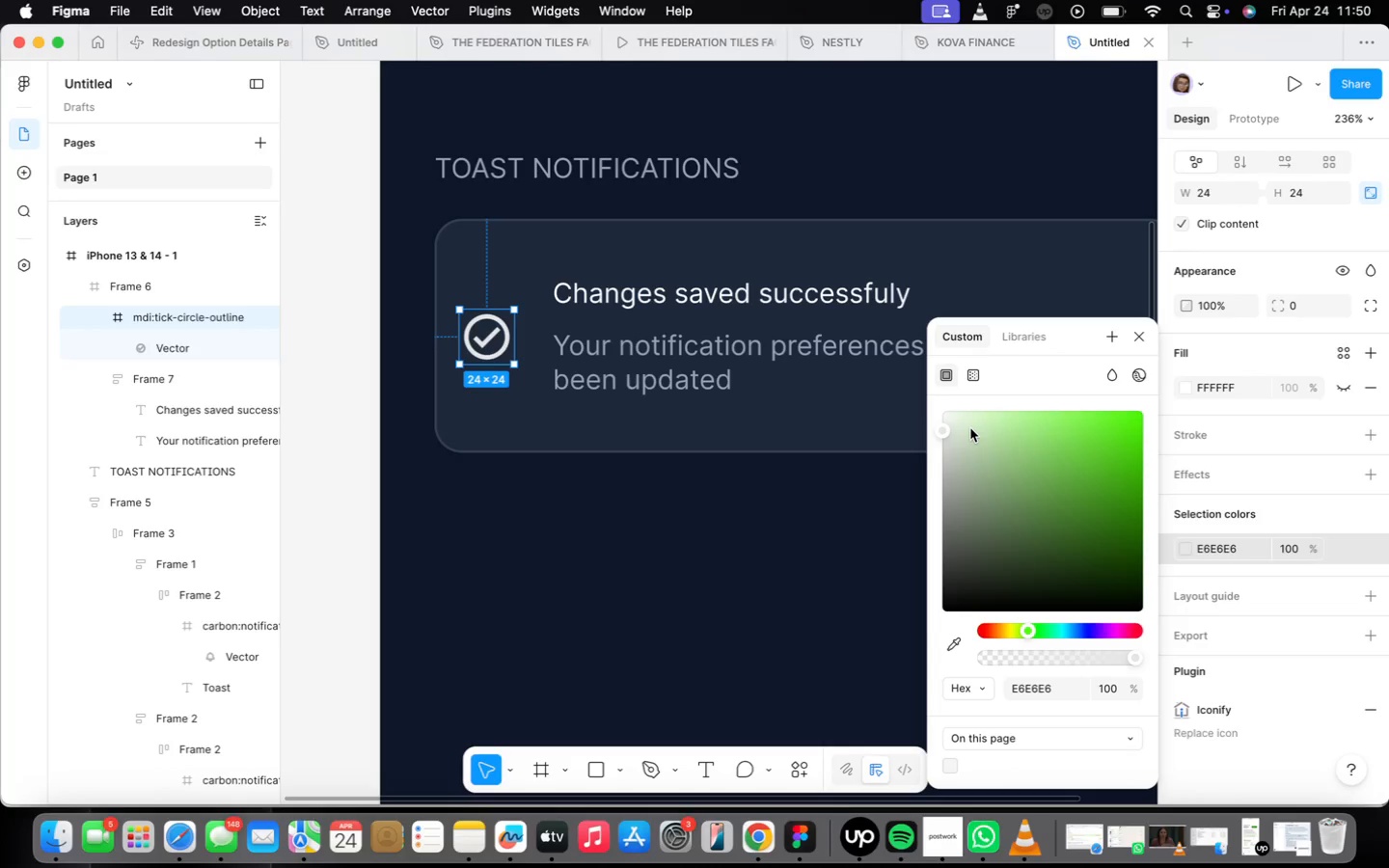 
wait(11.94)
 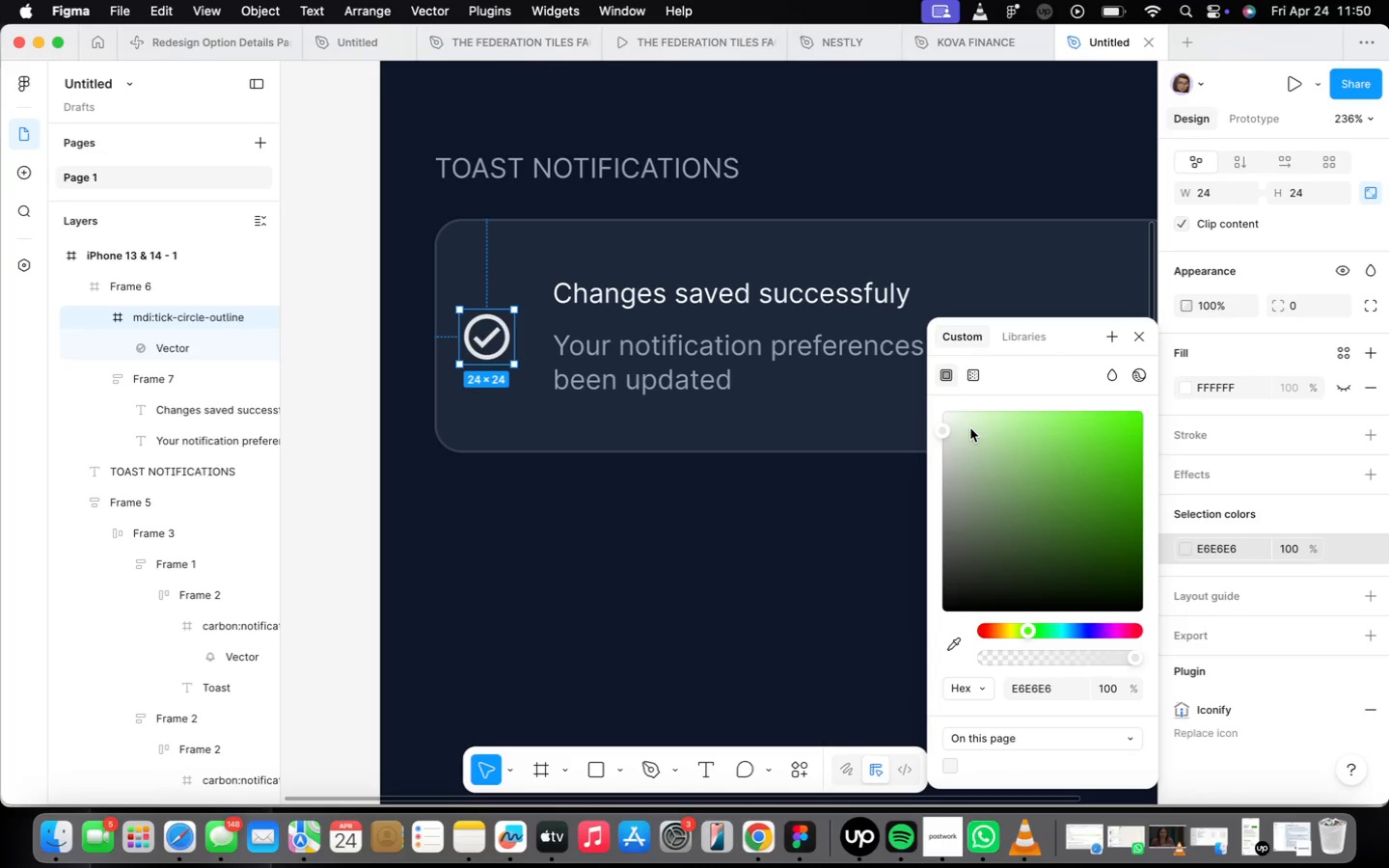 
type(22c55e)
 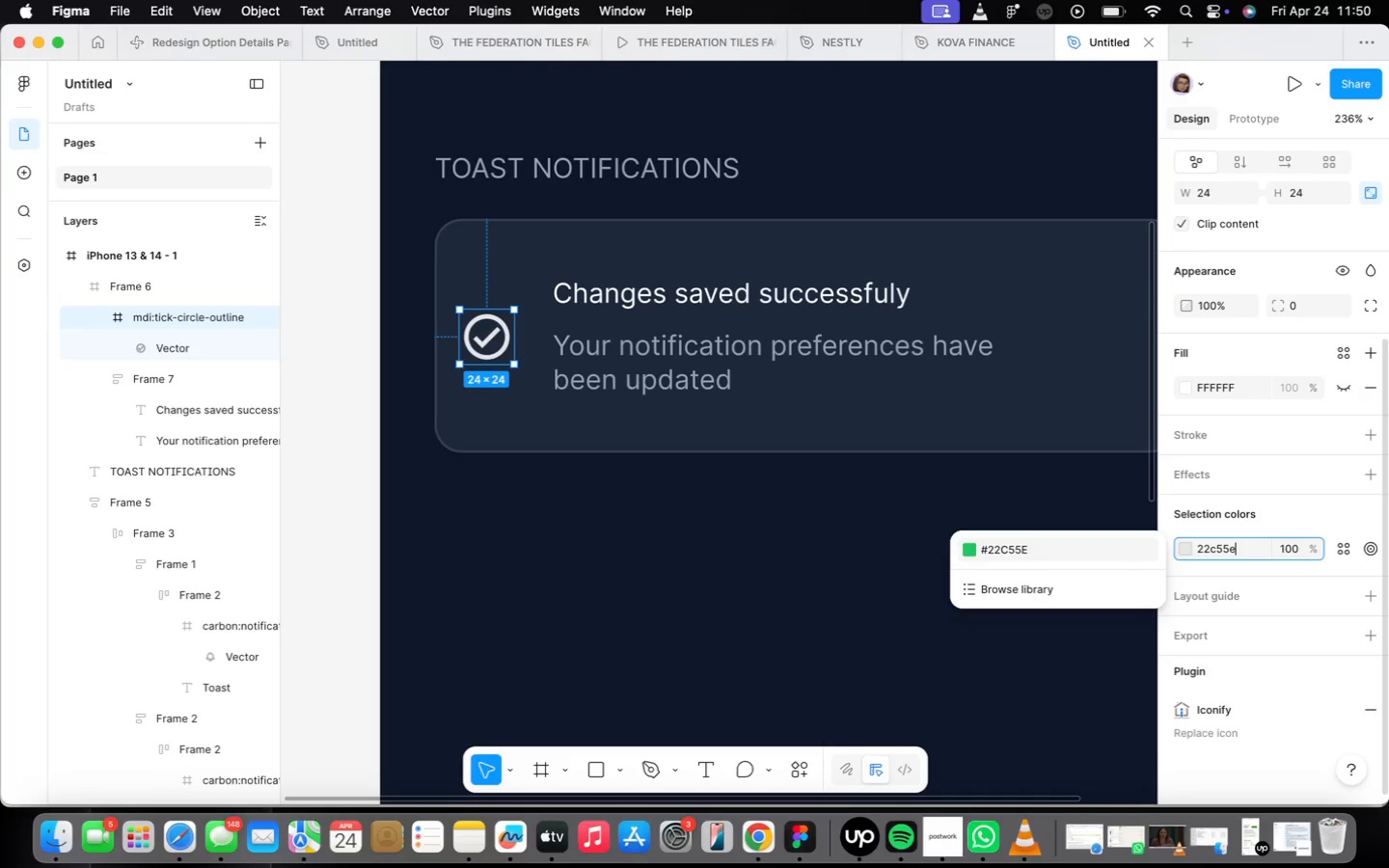 
key(Enter)
 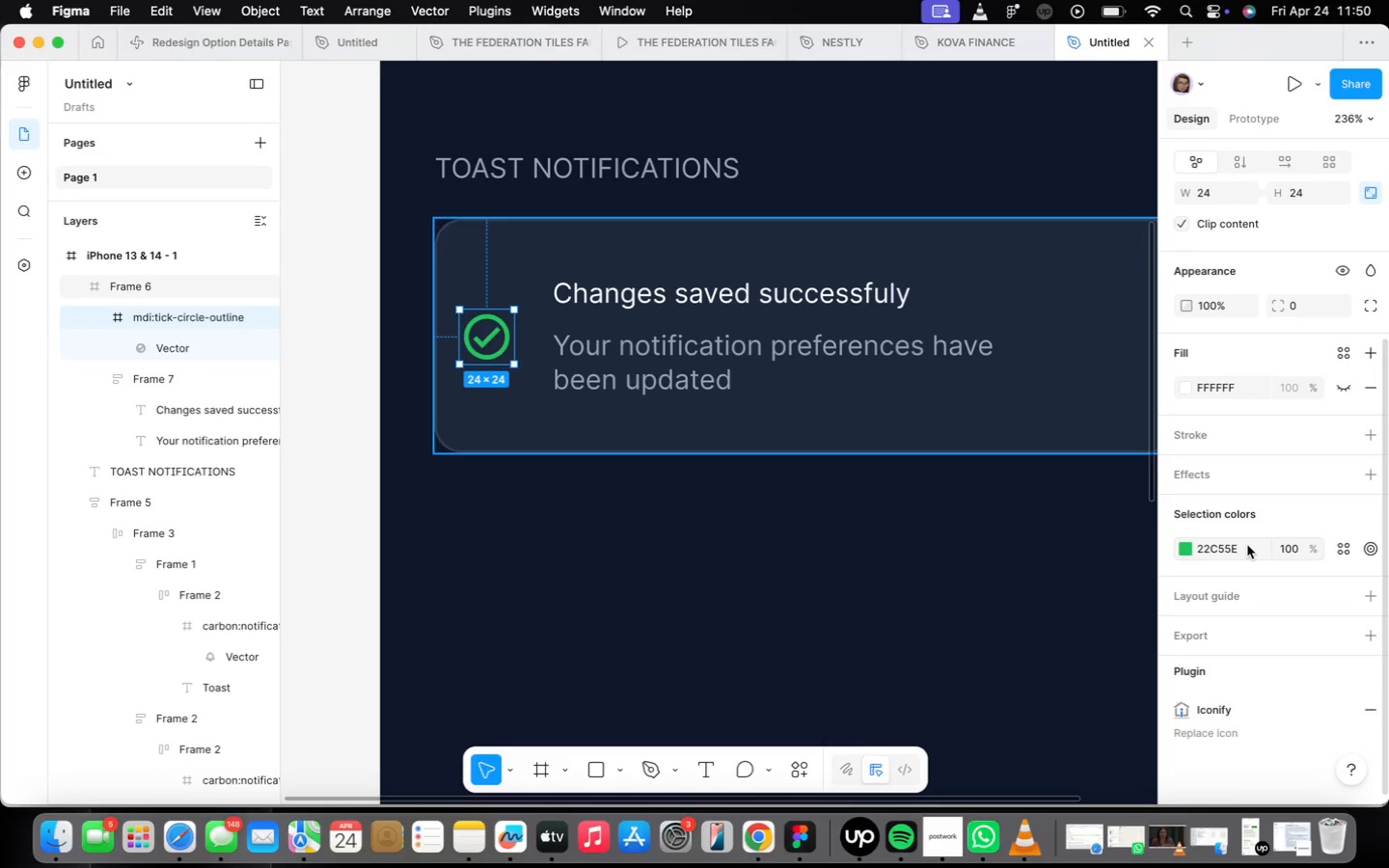 
left_click([850, 692])
 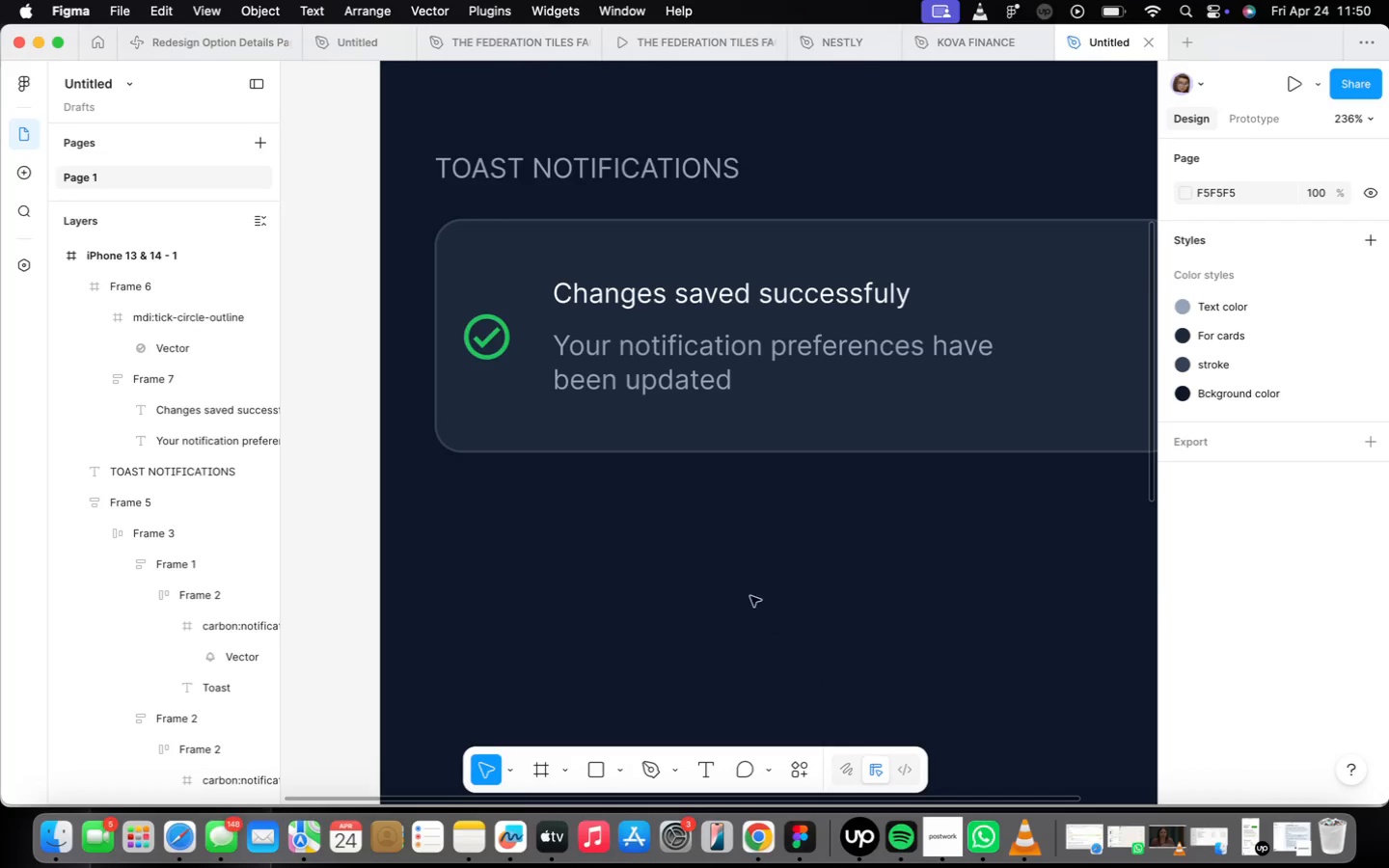 
scroll: coordinate [714, 539], scroll_direction: down, amount: 14.0
 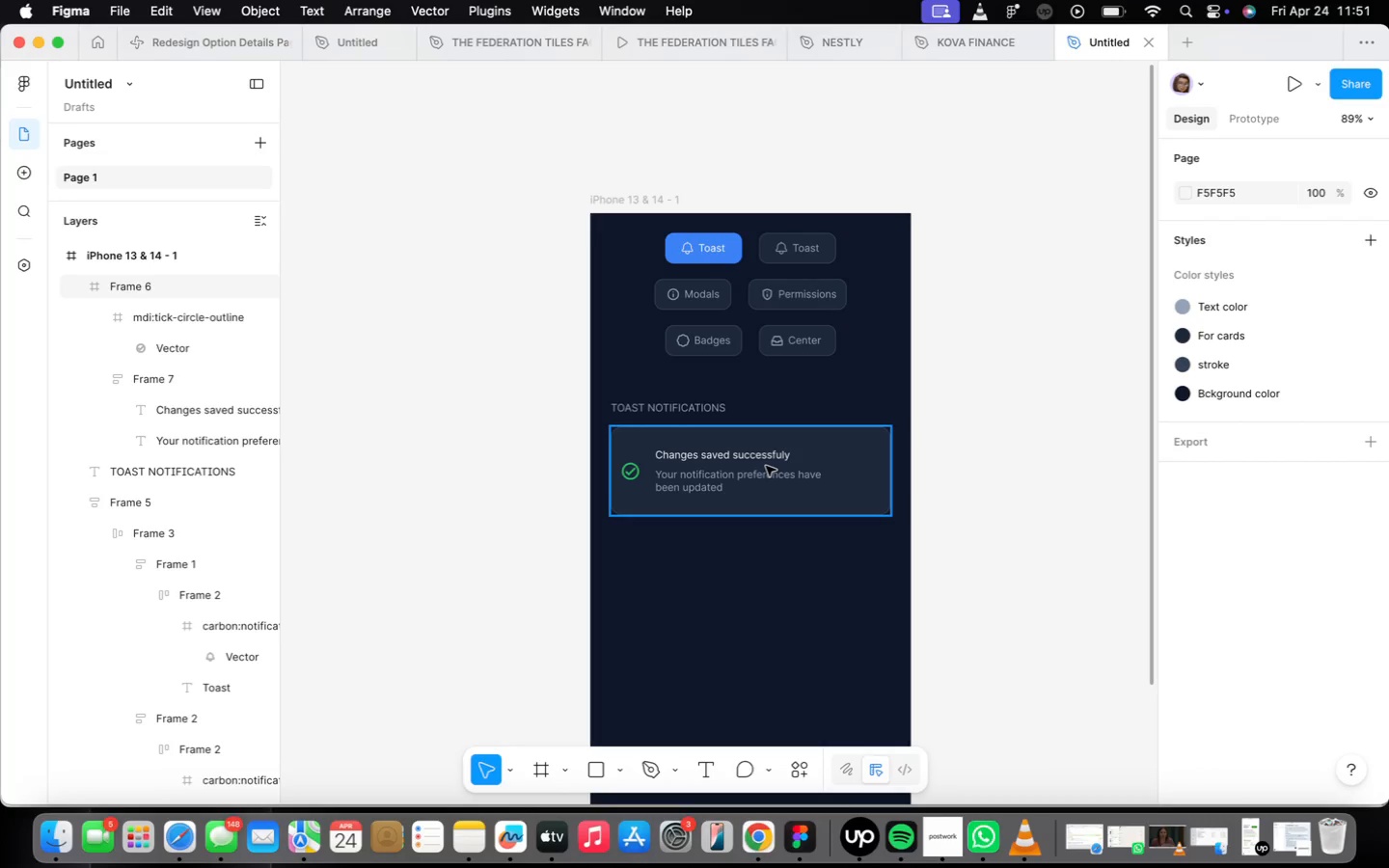 
left_click([763, 470])
 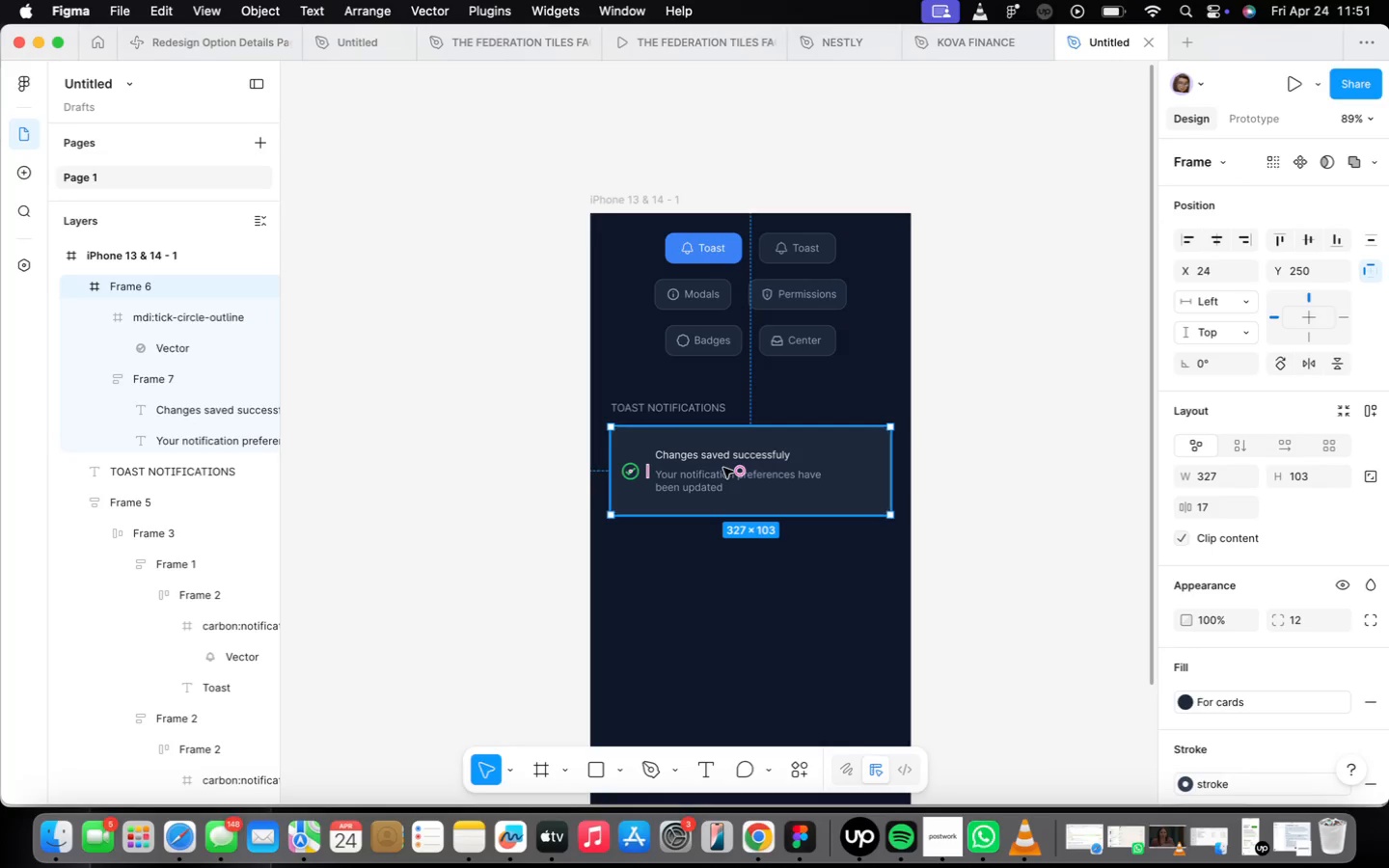 
scroll: coordinate [723, 470], scroll_direction: up, amount: 9.0
 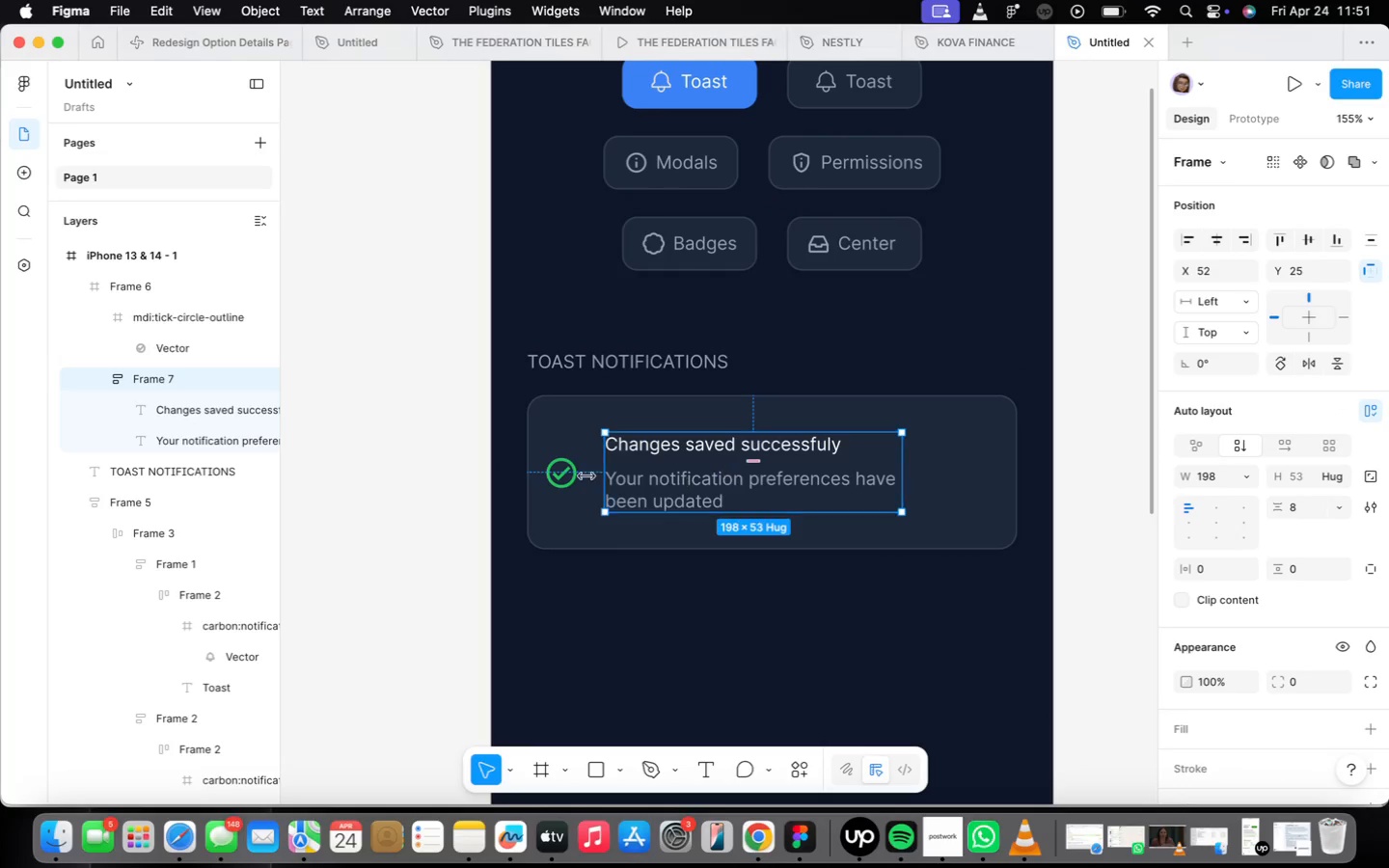 
left_click([560, 475])
 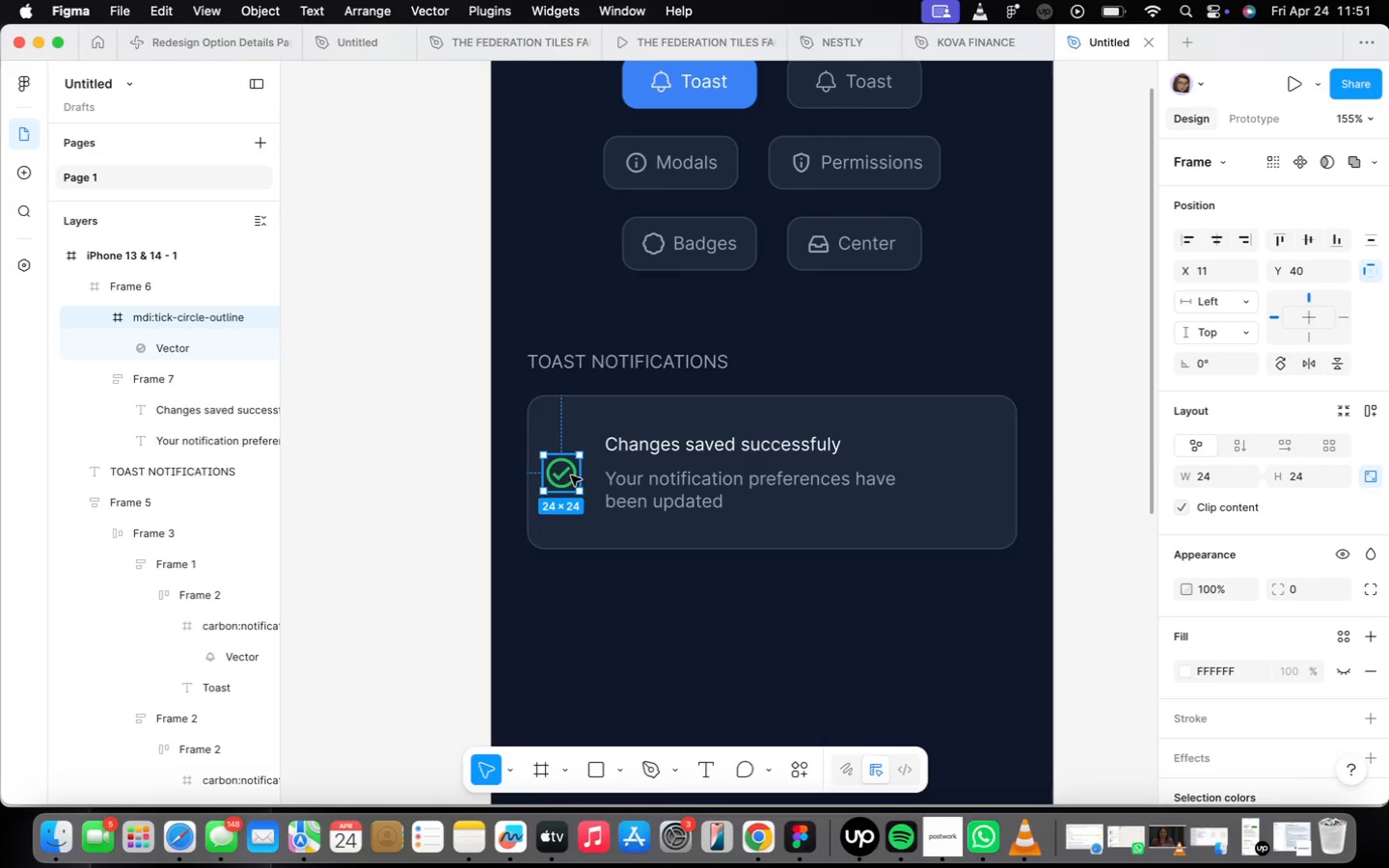 
hold_key(key=ShiftLeft, duration=0.86)
 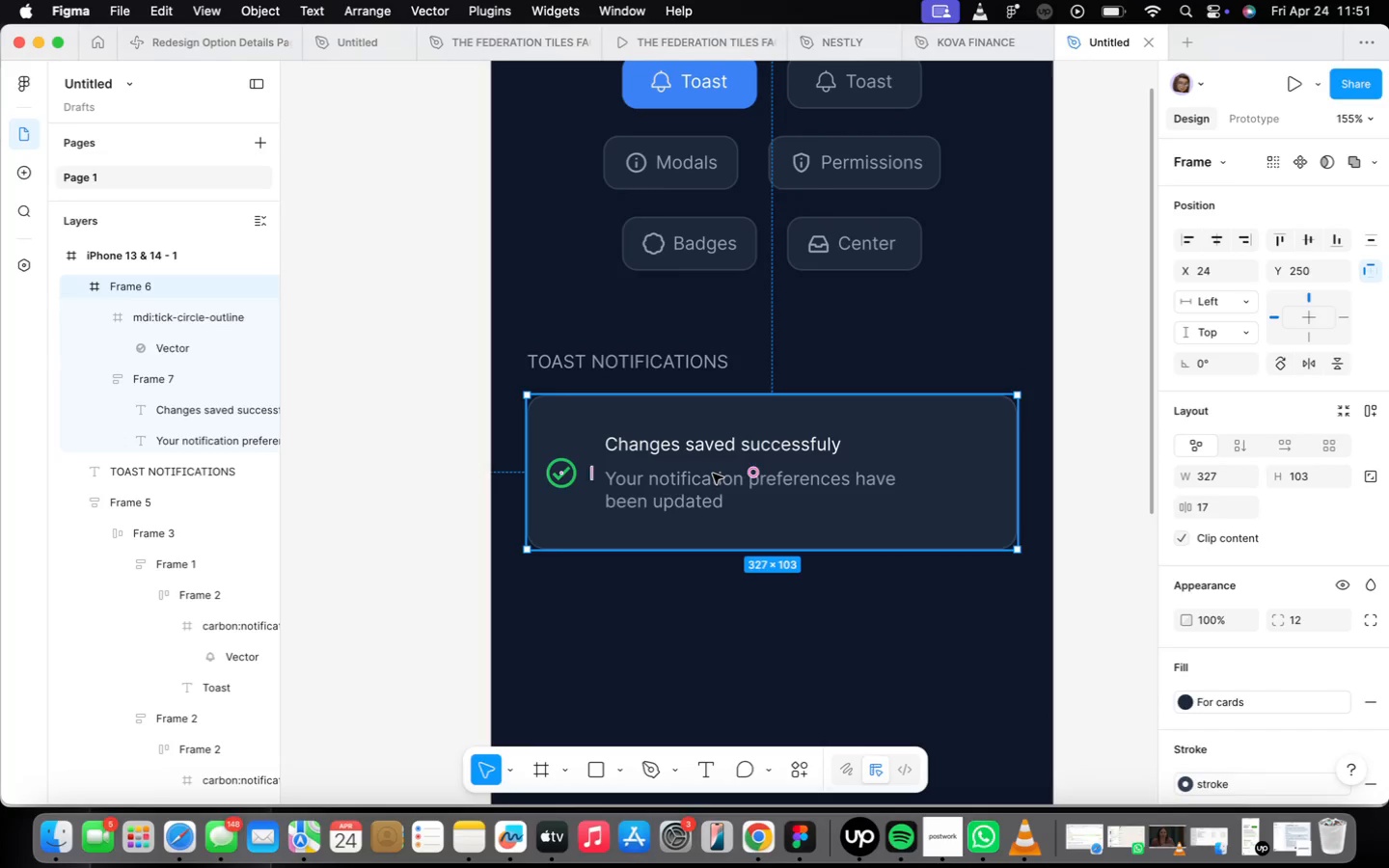 
double_click([713, 474])
 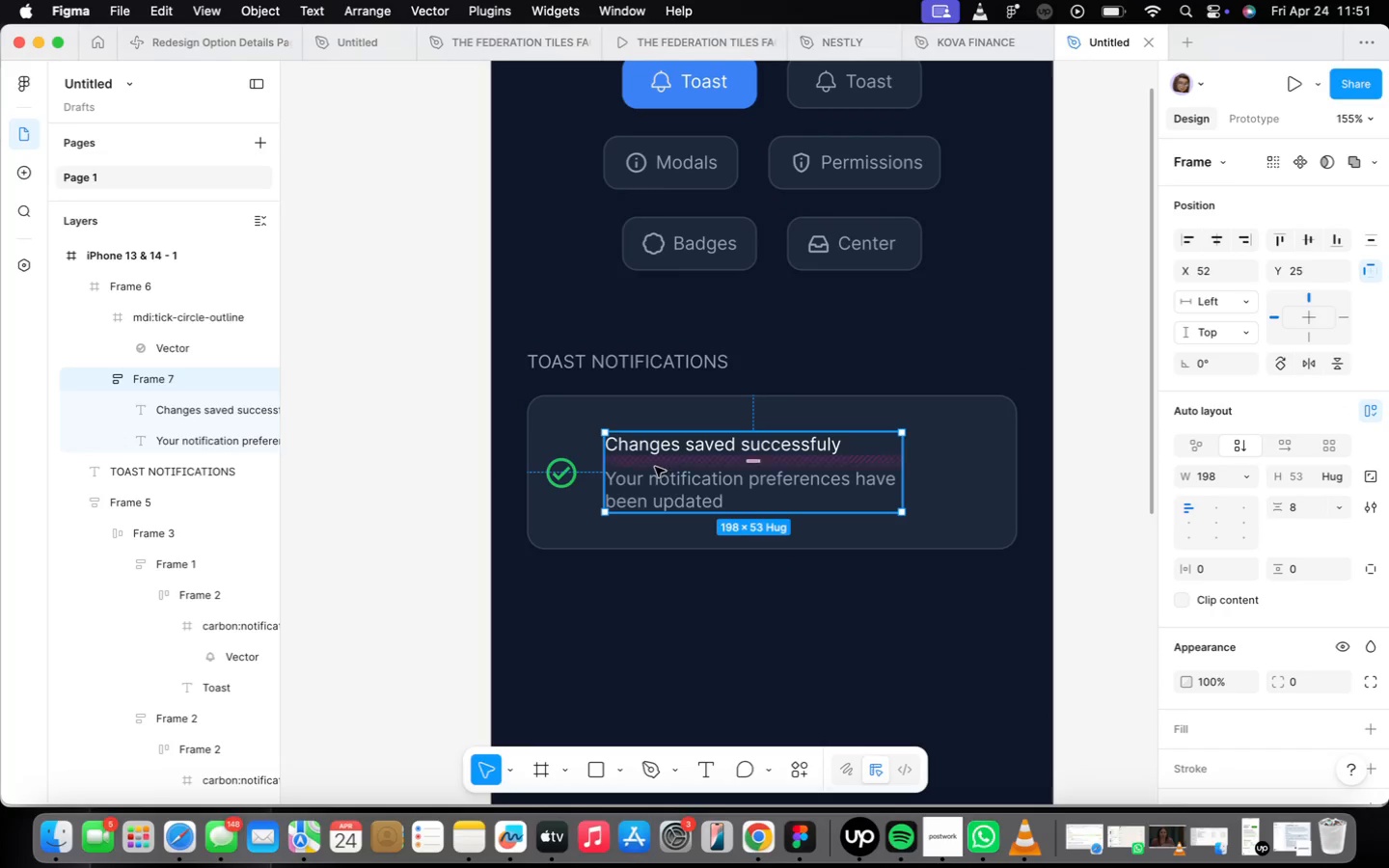 
hold_key(key=ShiftLeft, duration=0.83)
 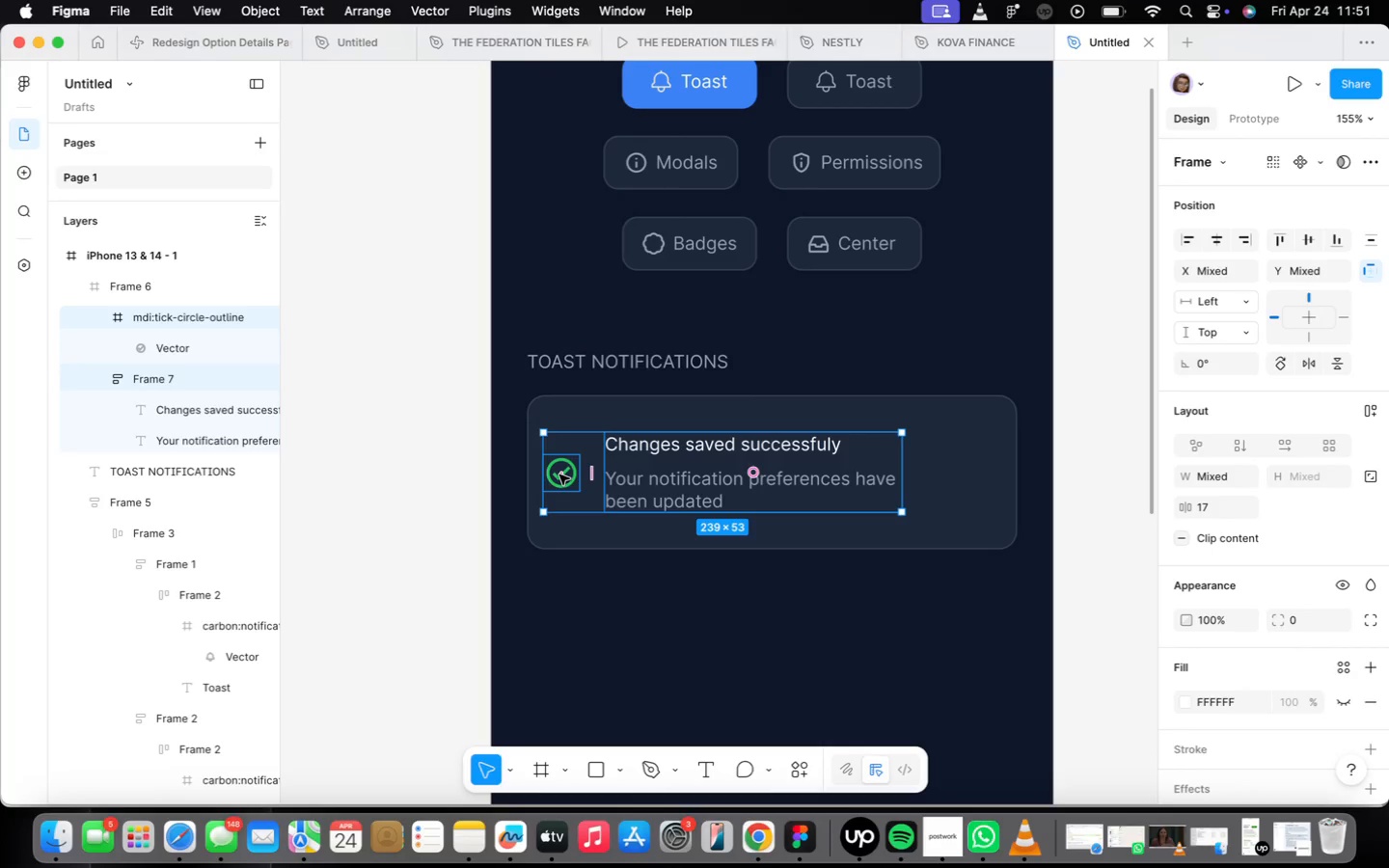 
key(Shift+ShiftLeft)
 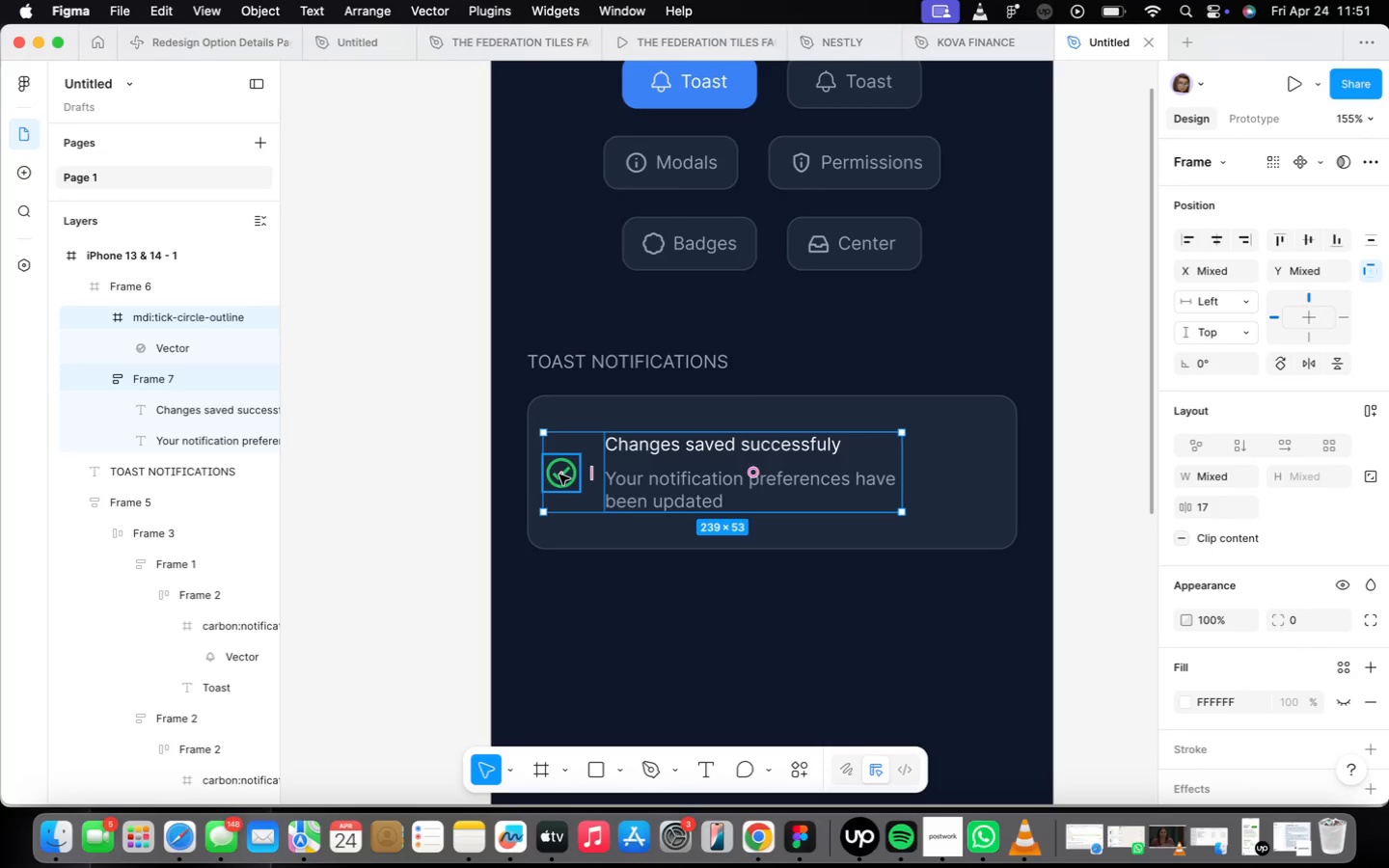 
key(Shift+A)
 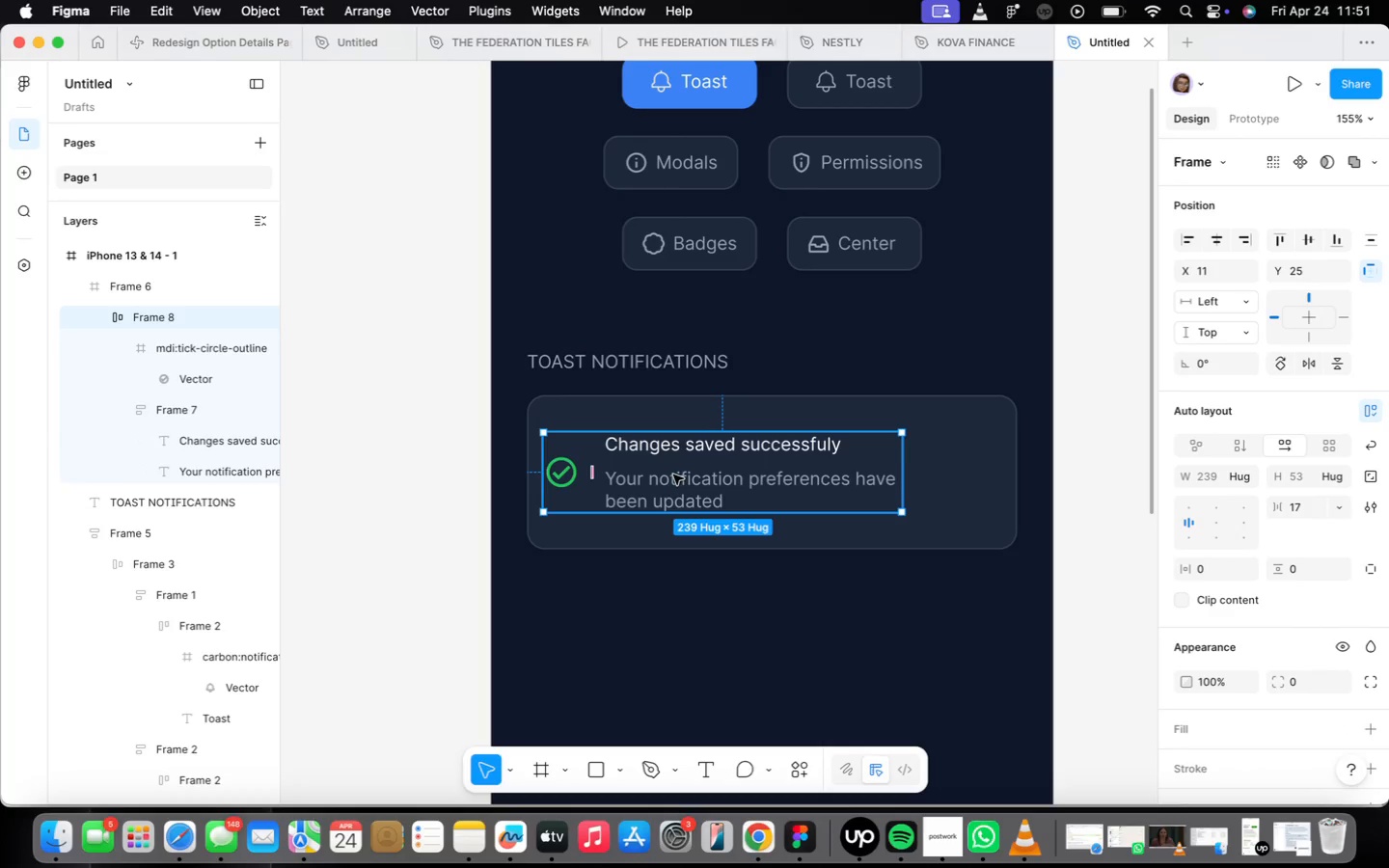 
left_click_drag(start_coordinate=[673, 475], to_coordinate=[682, 473])
 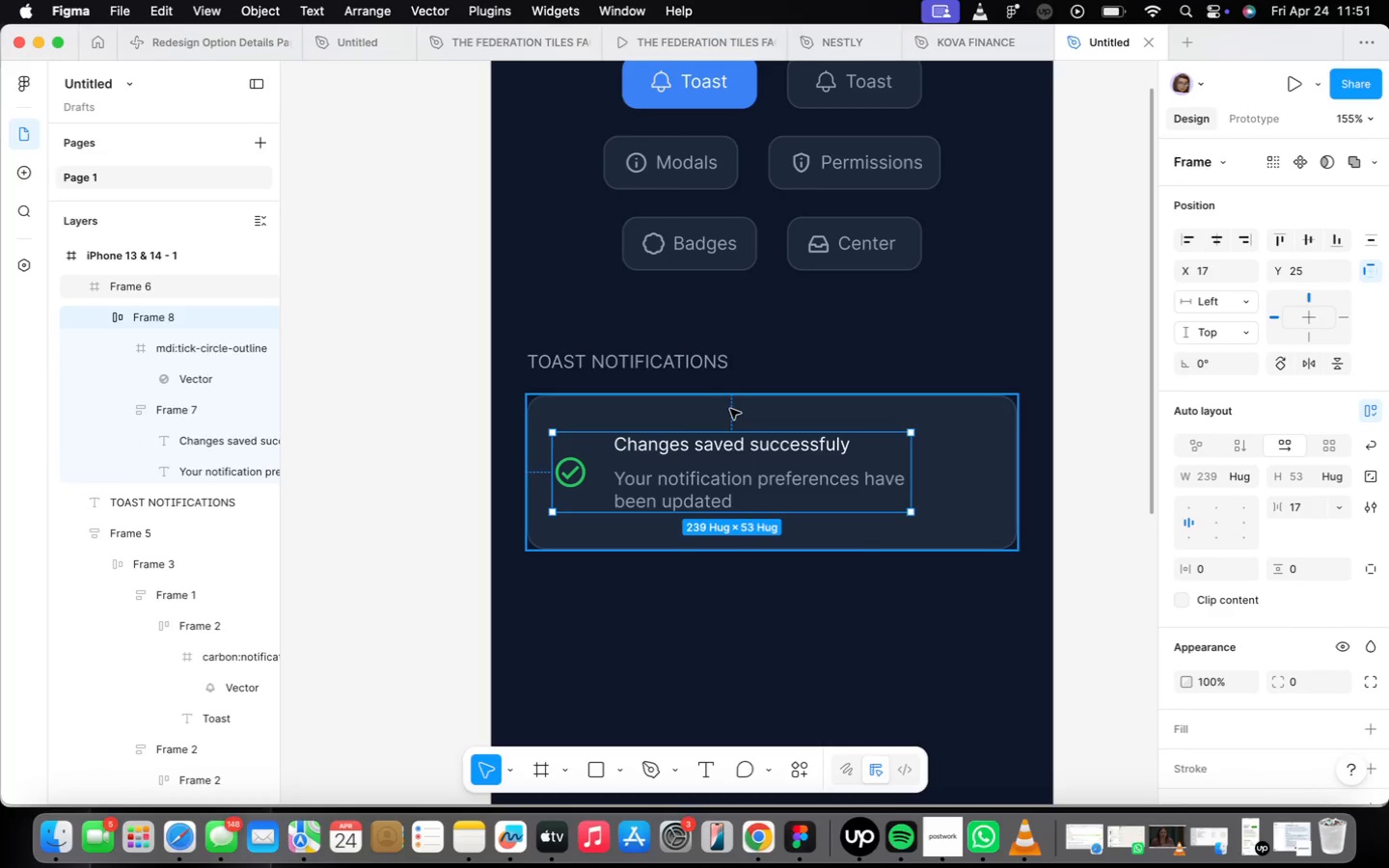 
hold_key(key=ShiftLeft, duration=0.57)
 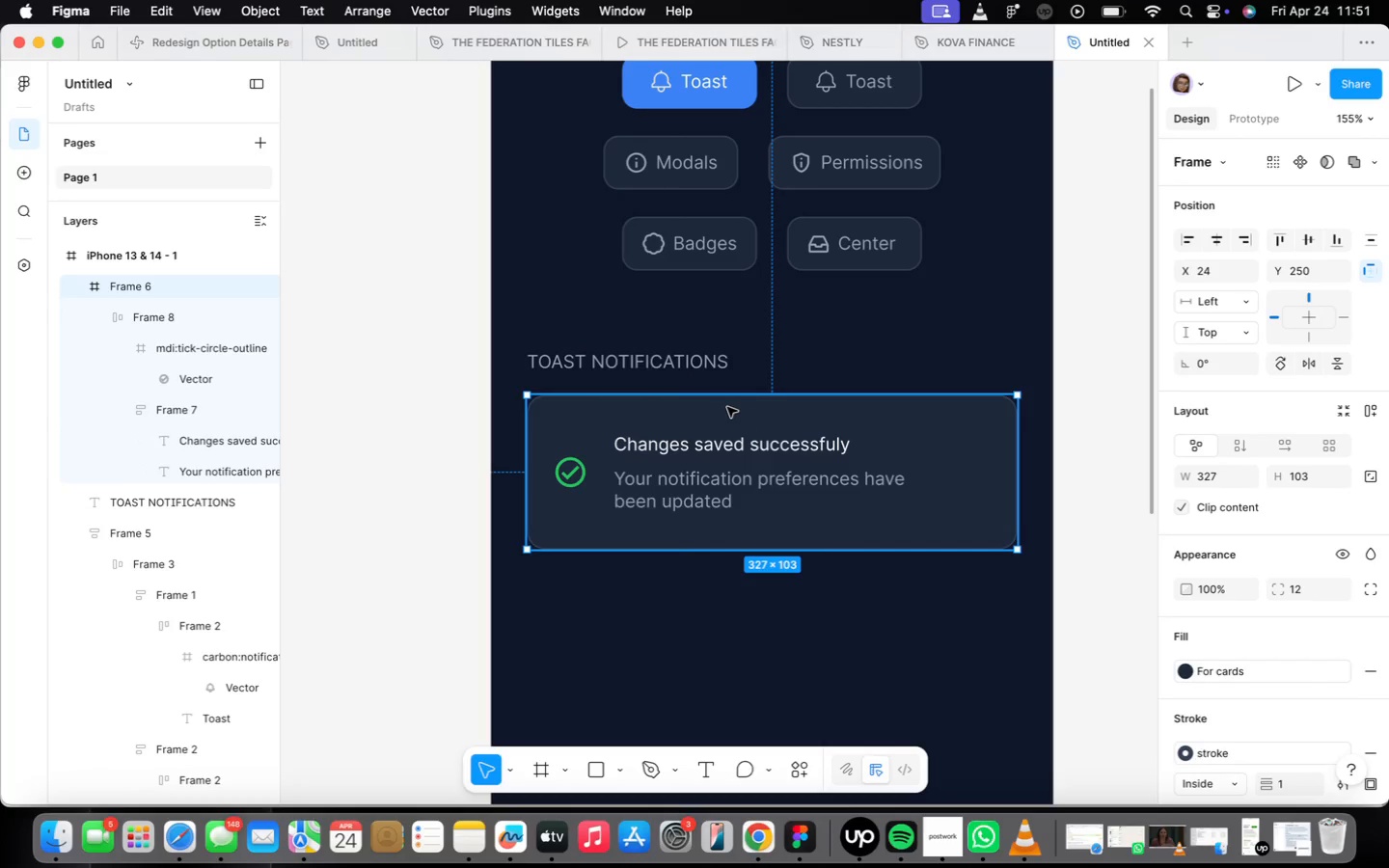 
key(Shift+ShiftLeft)
 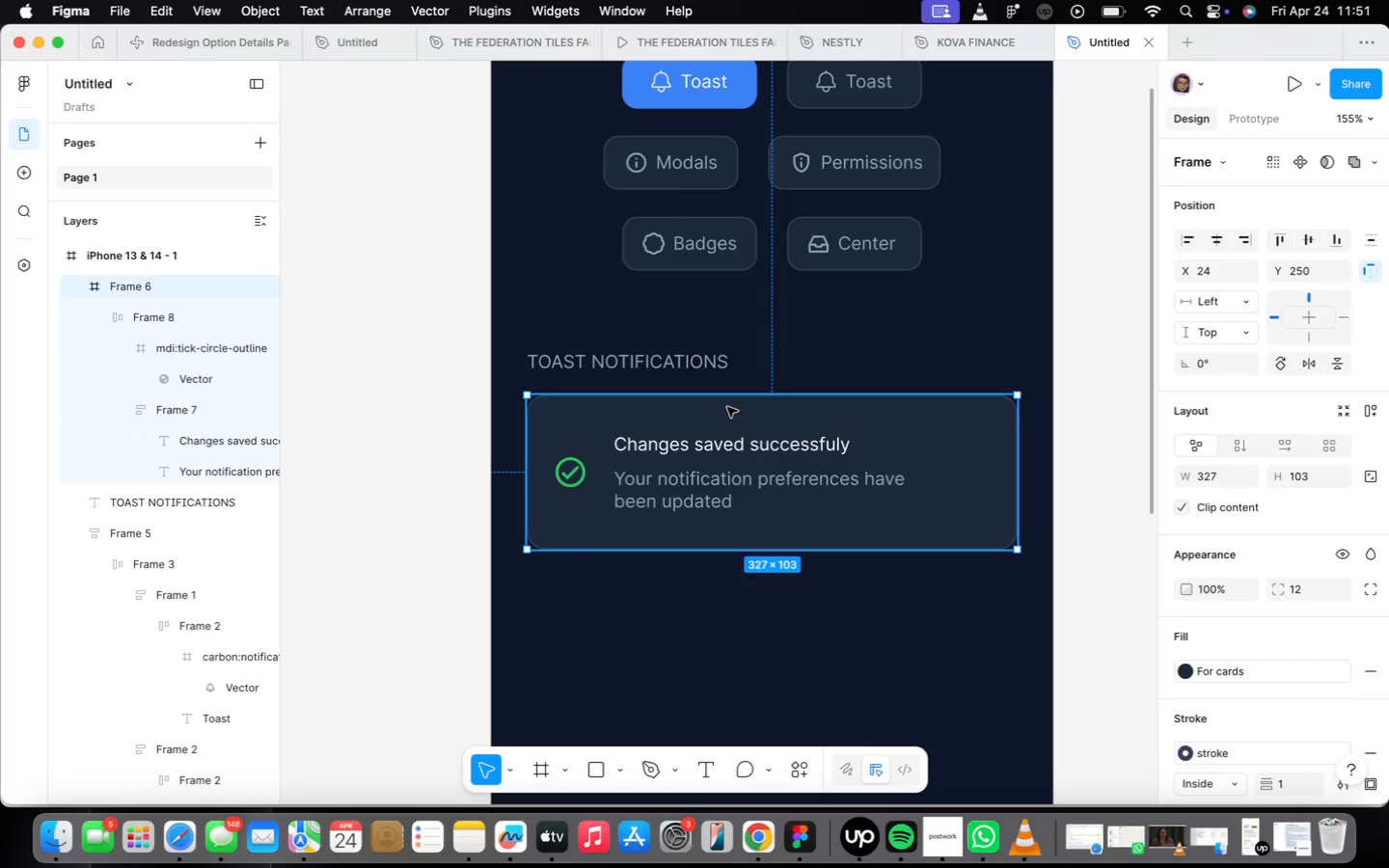 
key(Shift+A)
 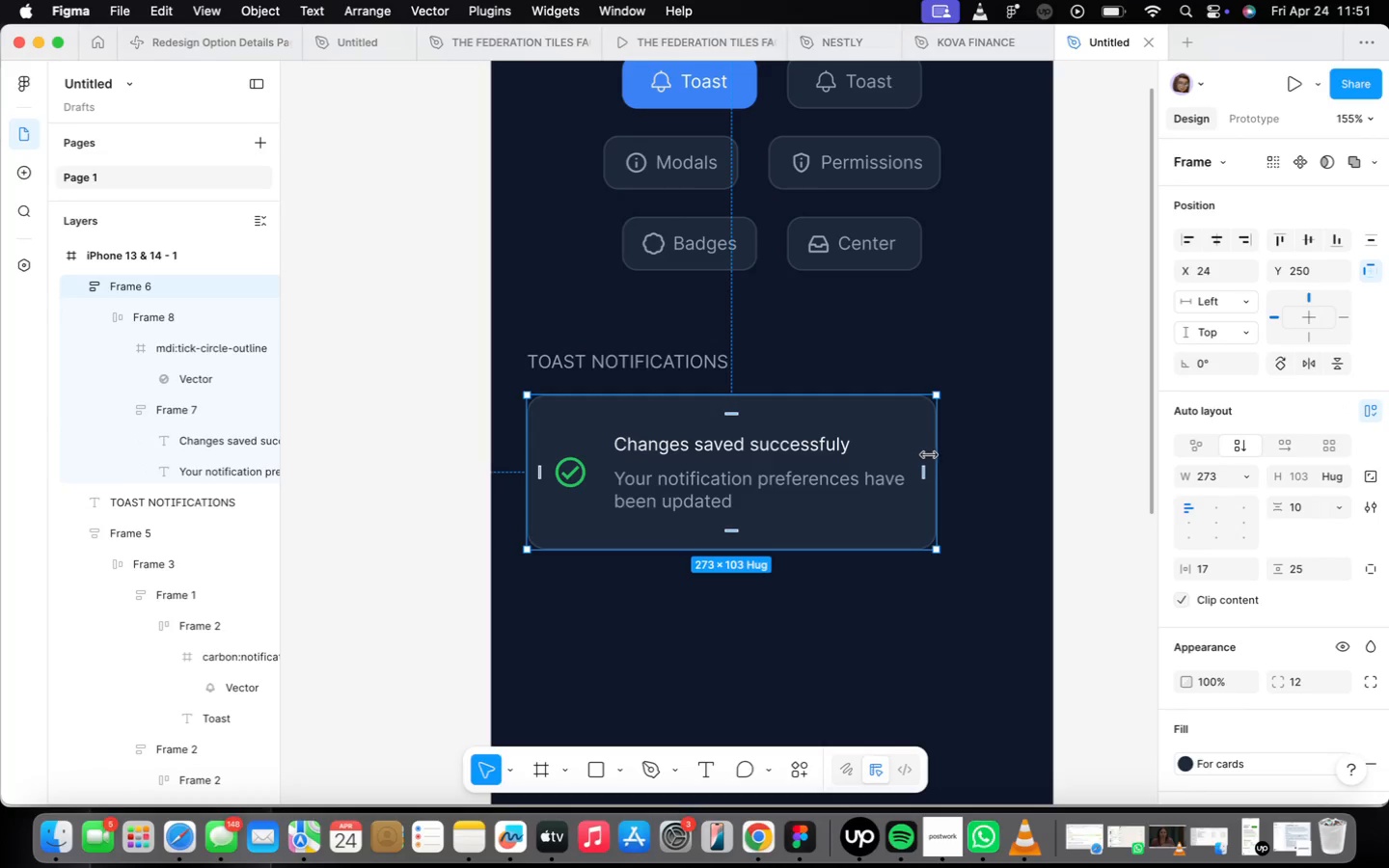 
left_click_drag(start_coordinate=[934, 456], to_coordinate=[1000, 444])
 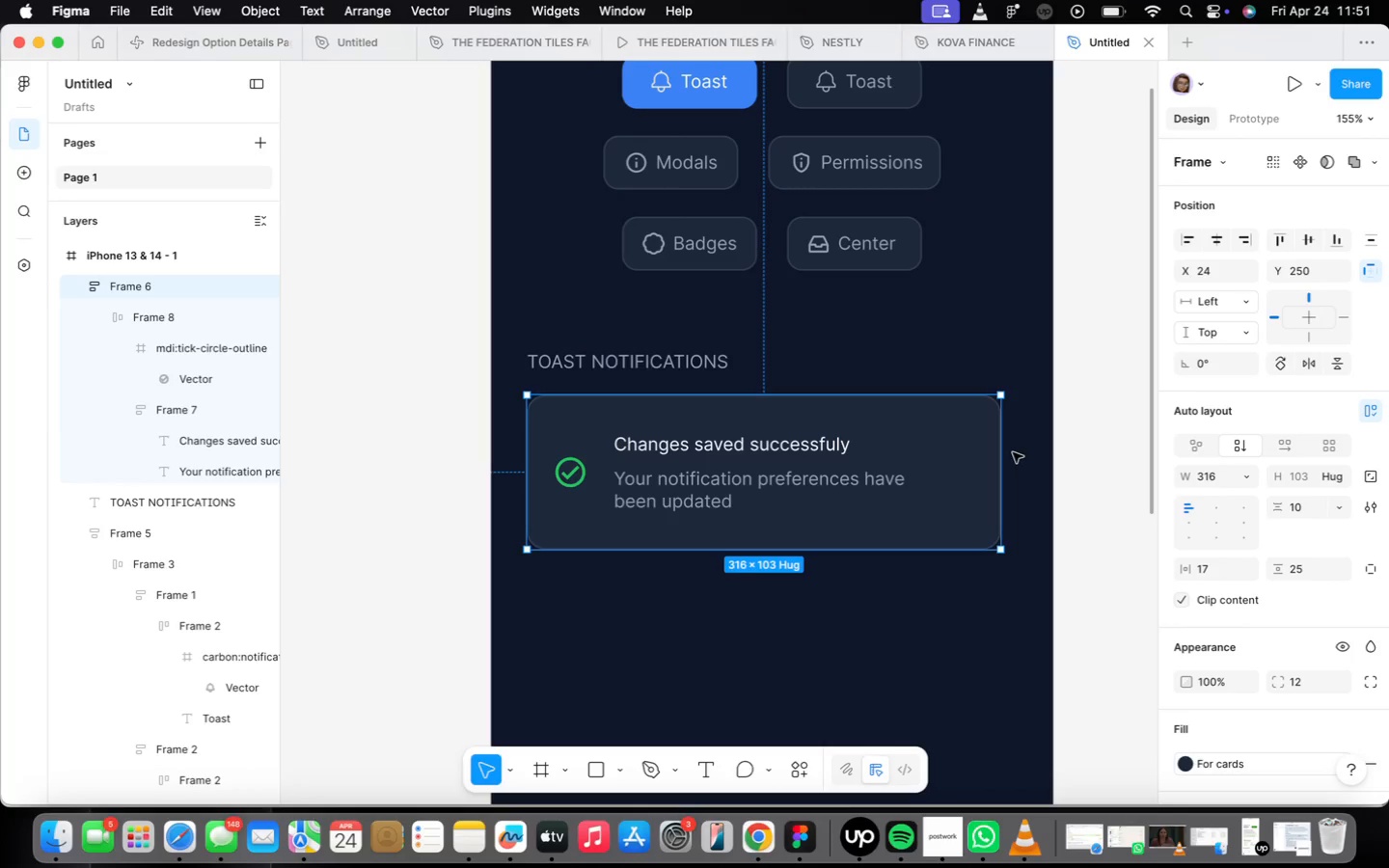 
left_click([1222, 479])
 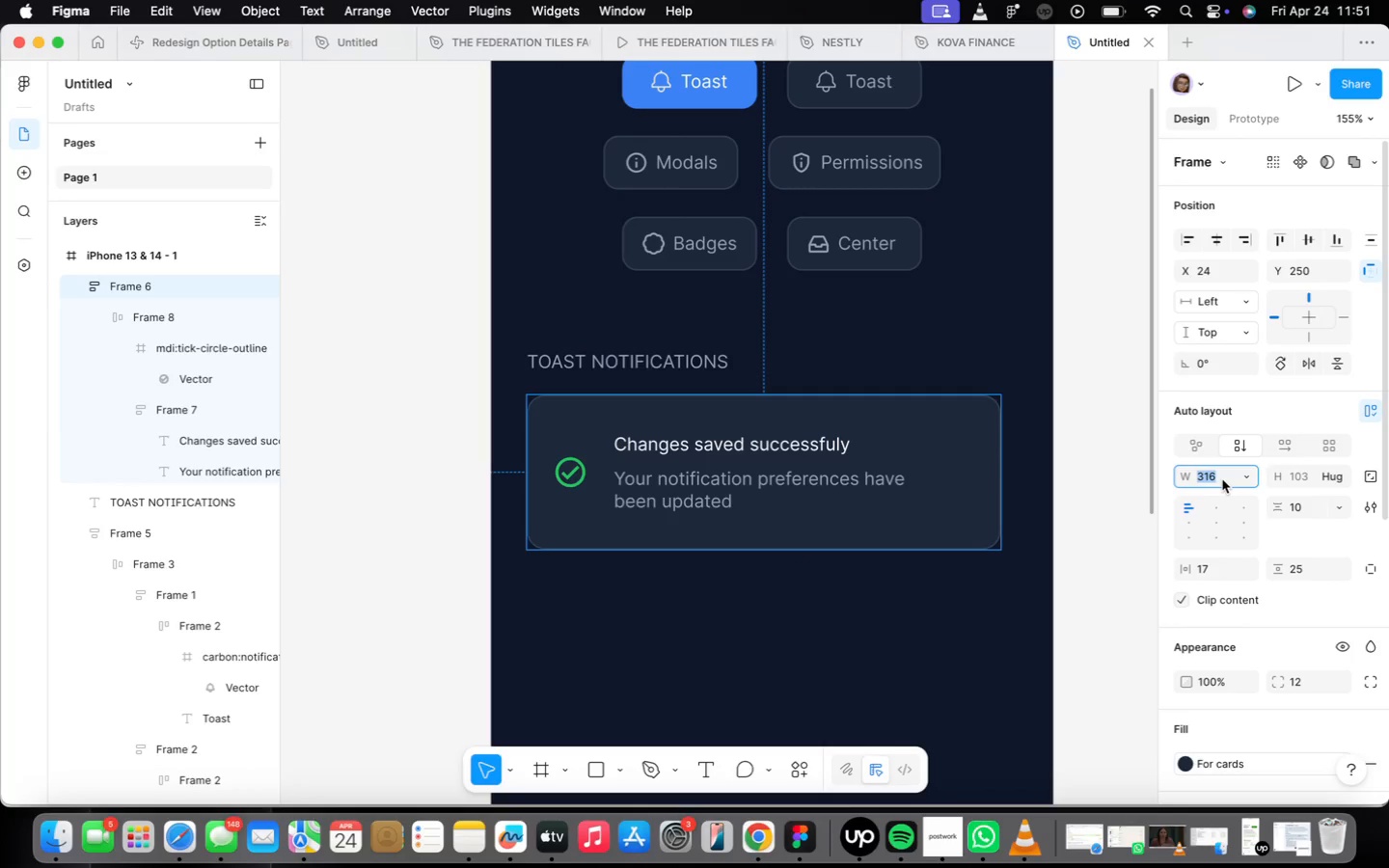 
type(3267)
key(Backspace)
key(Backspace)
type(7)
 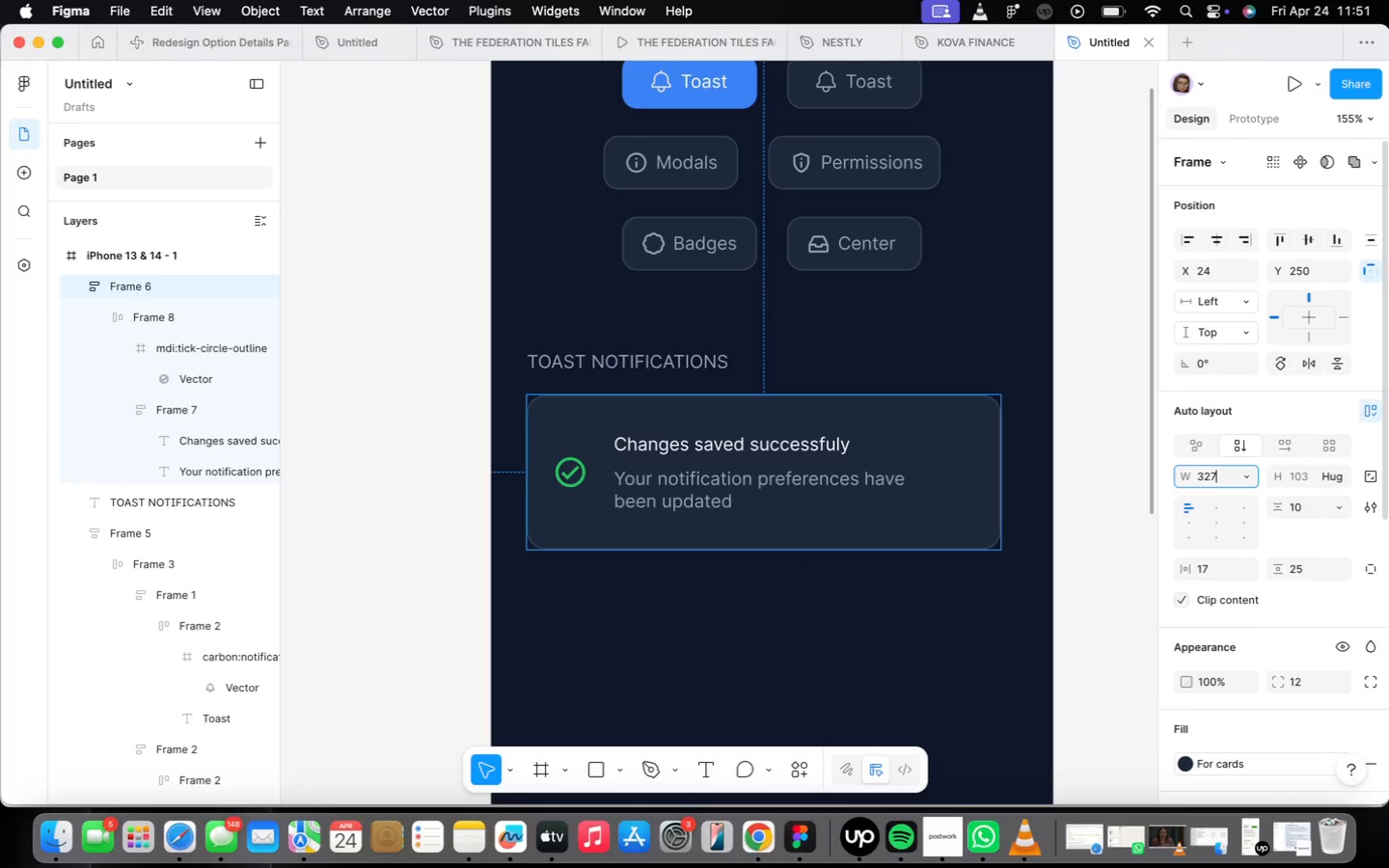 
key(Enter)
 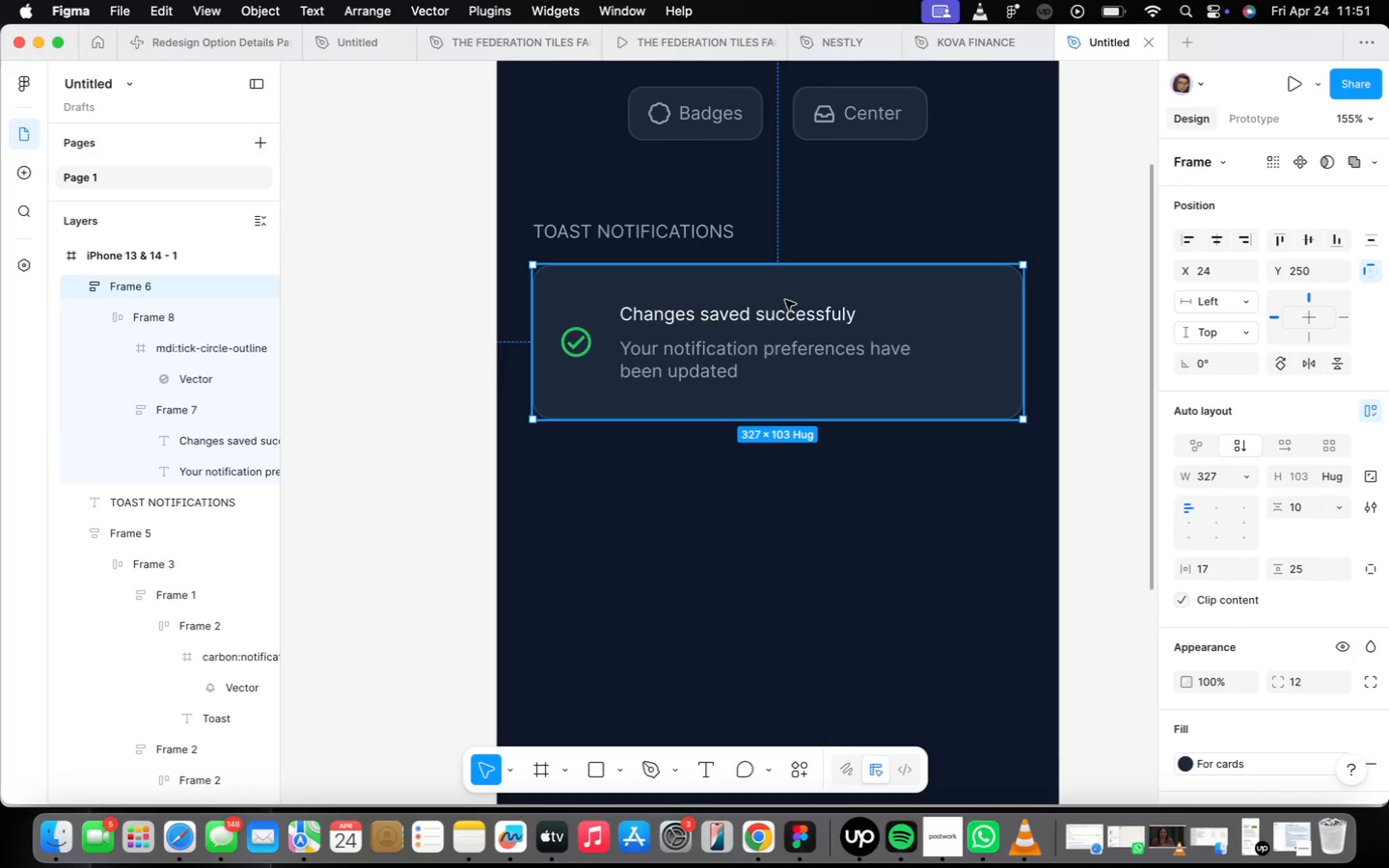 
hold_key(key=OptionLeft, duration=2.94)
left_click_drag(start_coordinate=[800, 327], to_coordinate=[803, 510])
 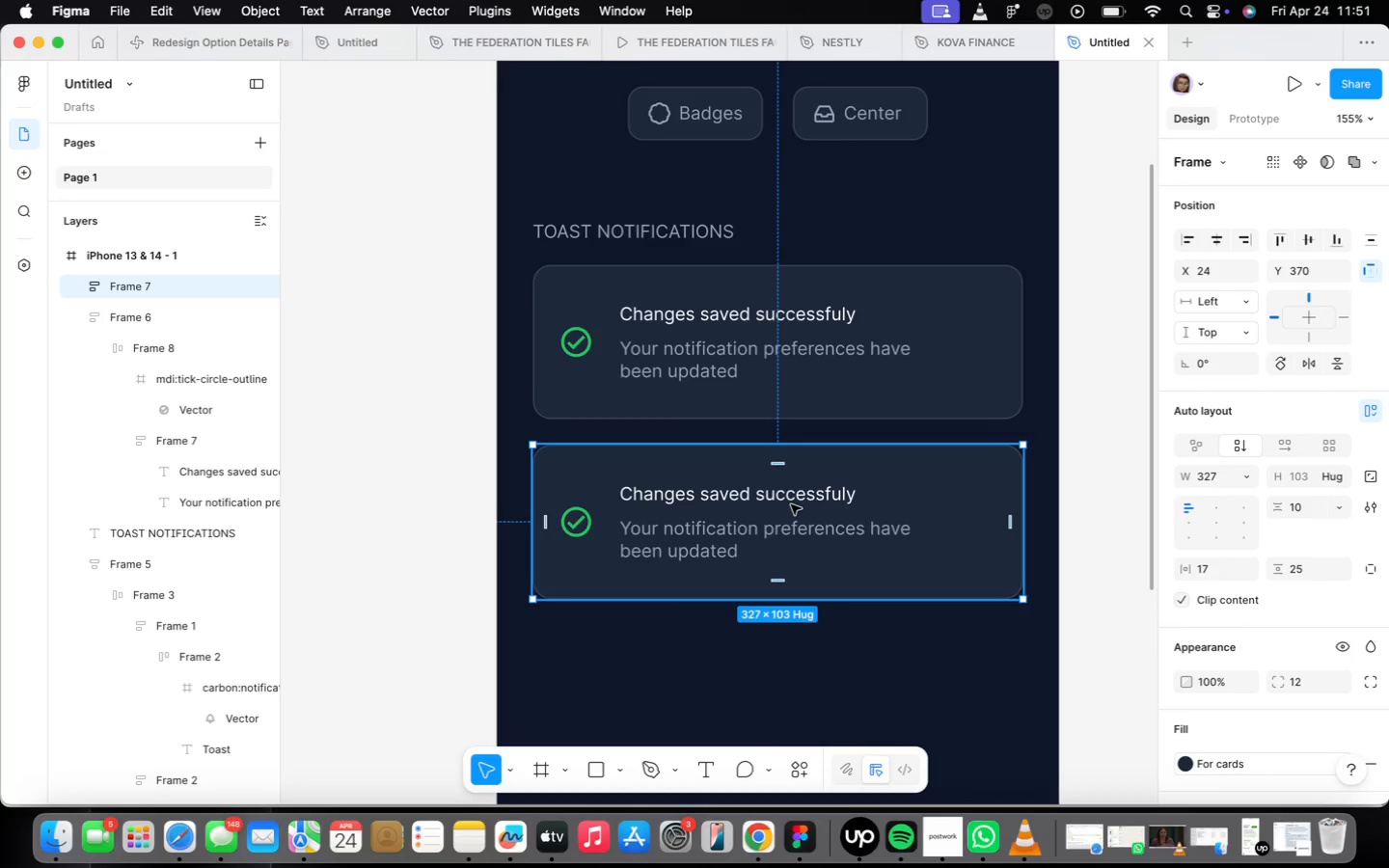 
double_click([791, 504])
 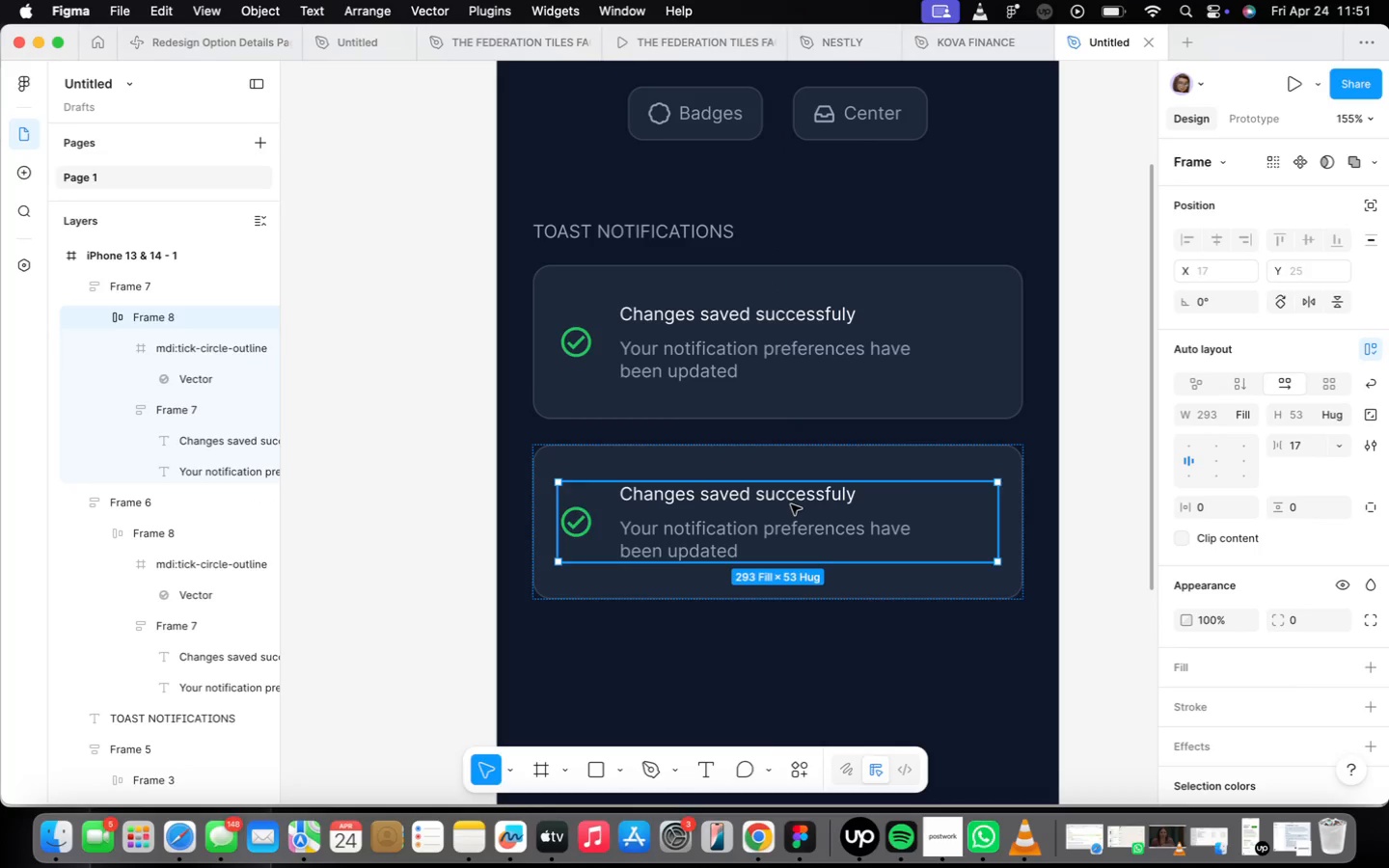 
triple_click([791, 504])
 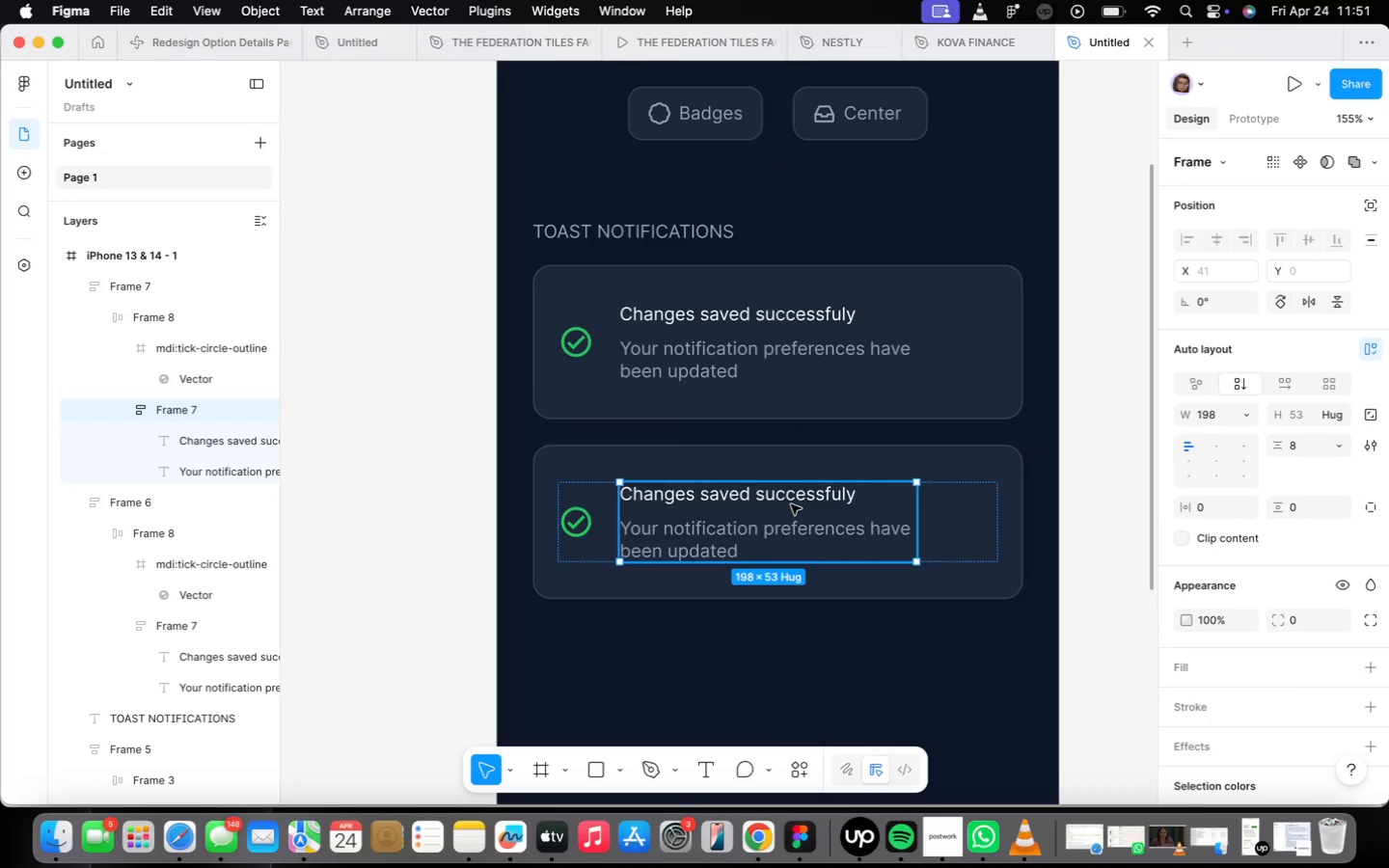 
triple_click([791, 504])
 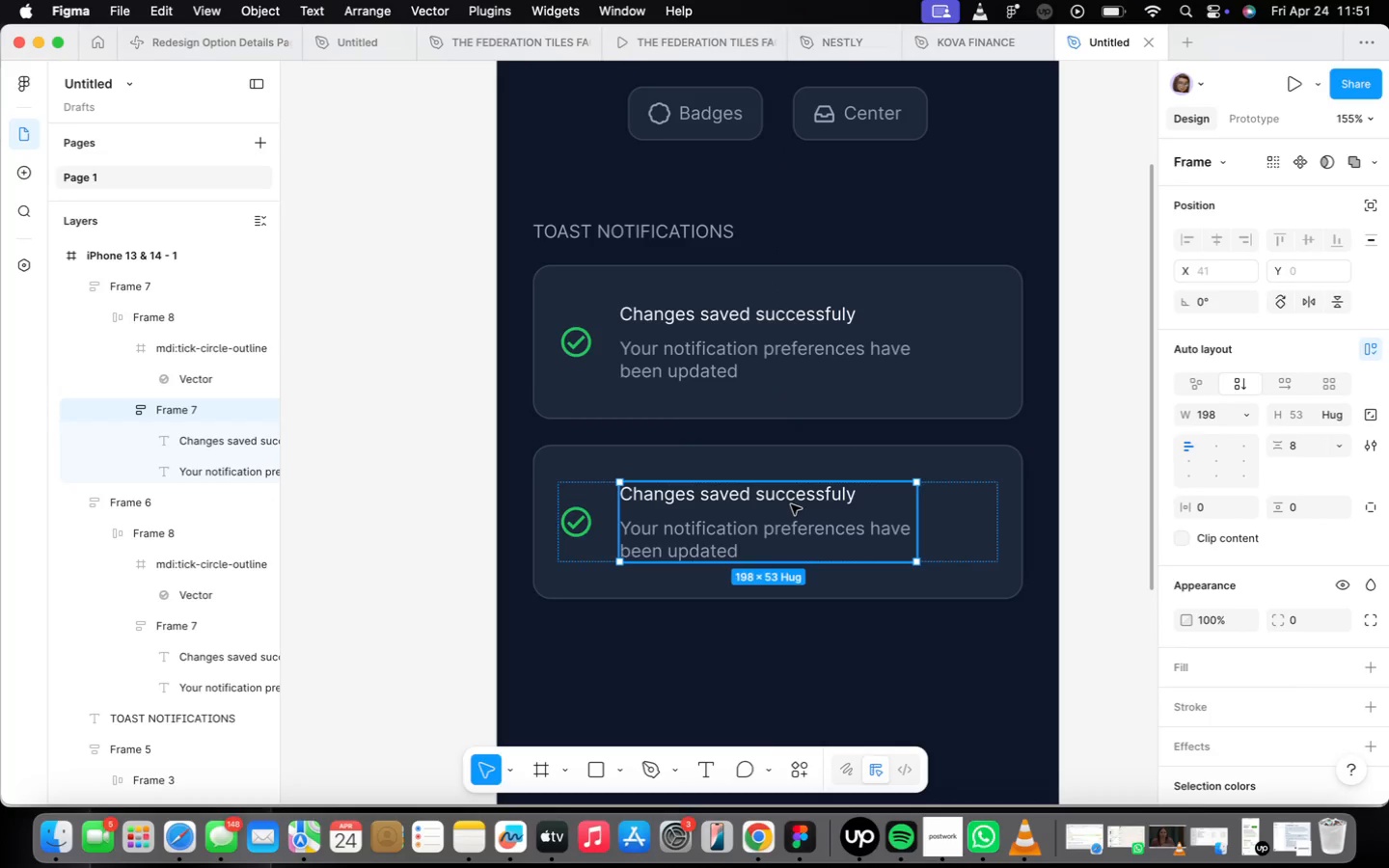 
triple_click([791, 504])
 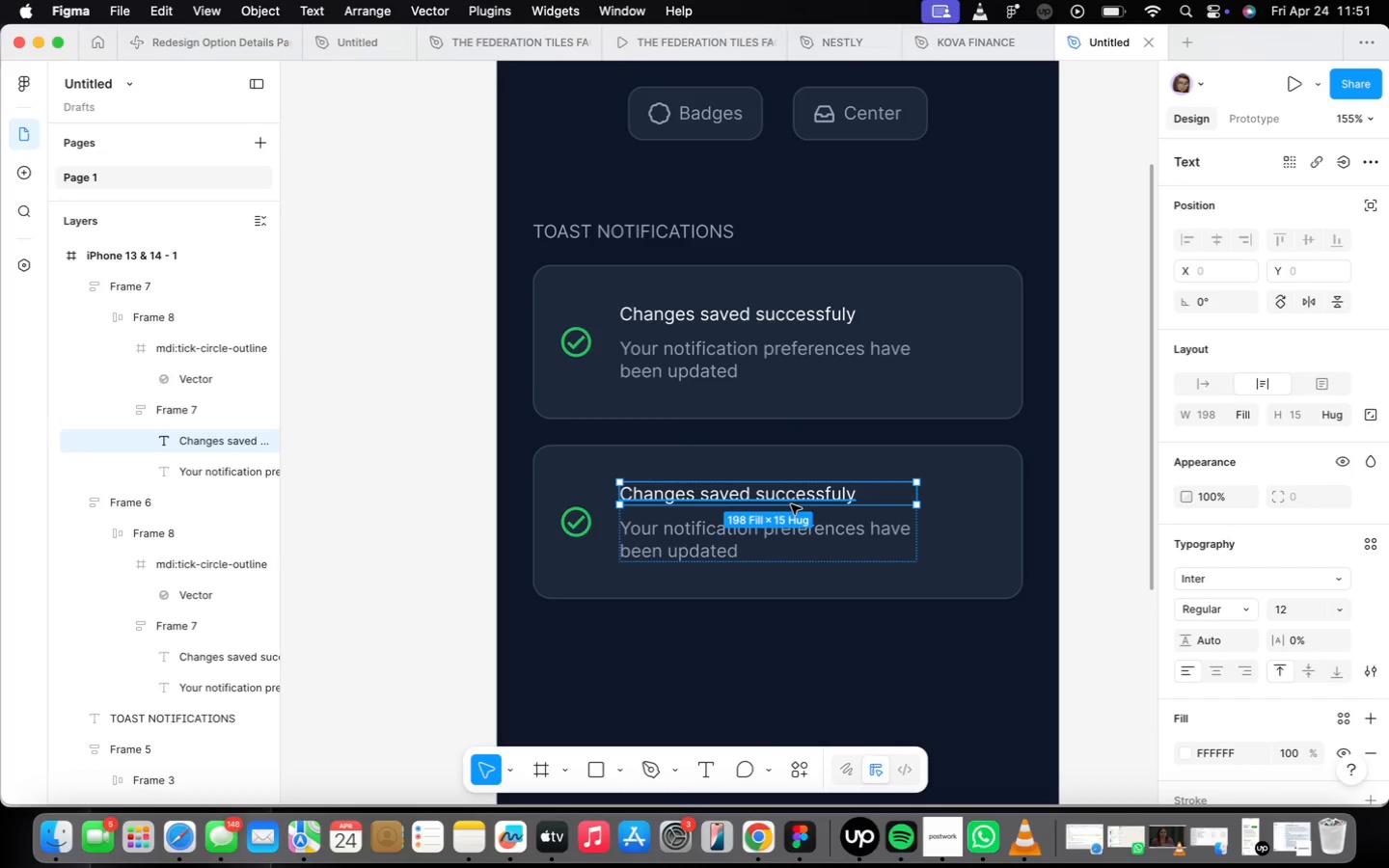 
triple_click([791, 503])
 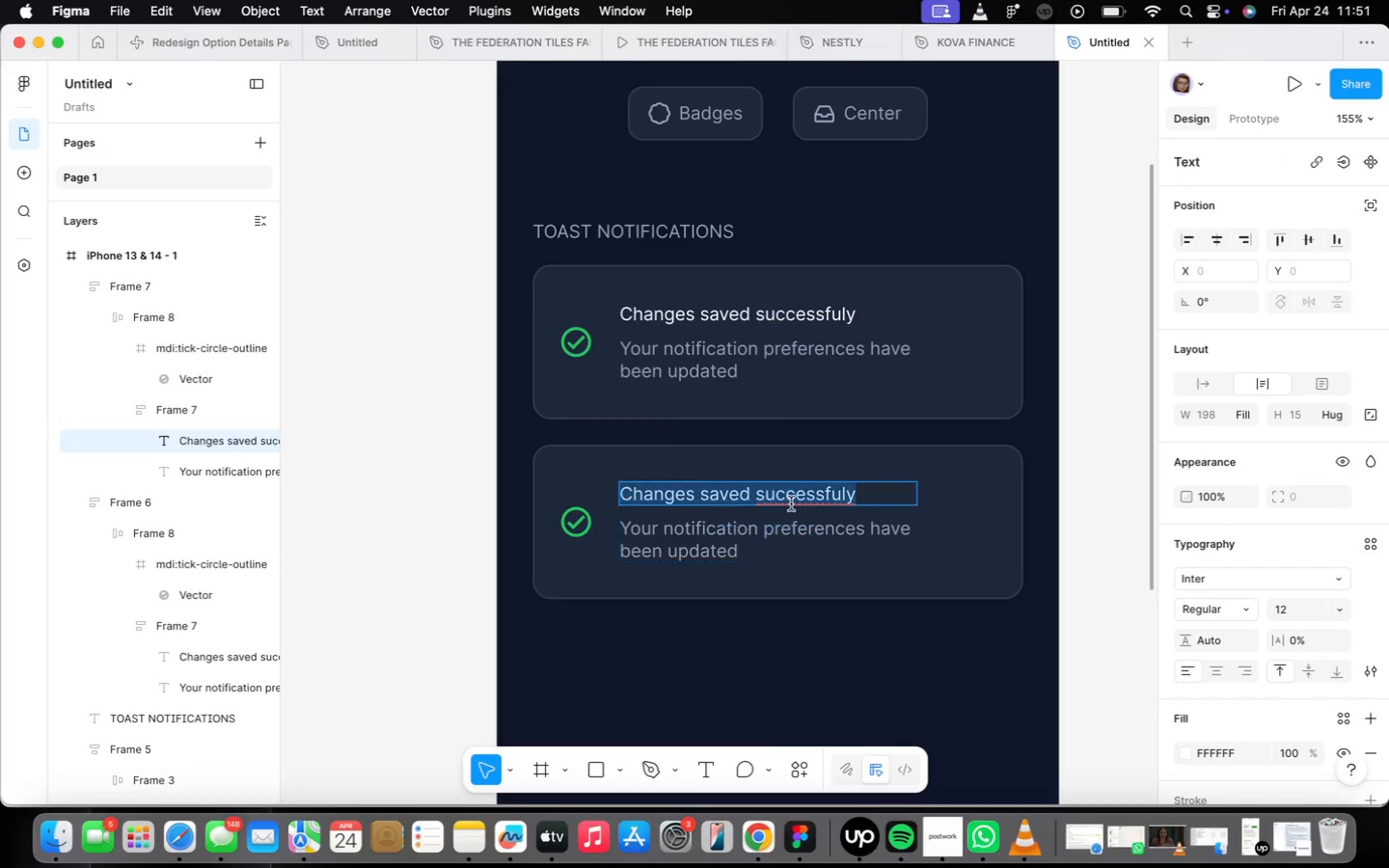 
triple_click([791, 503])
 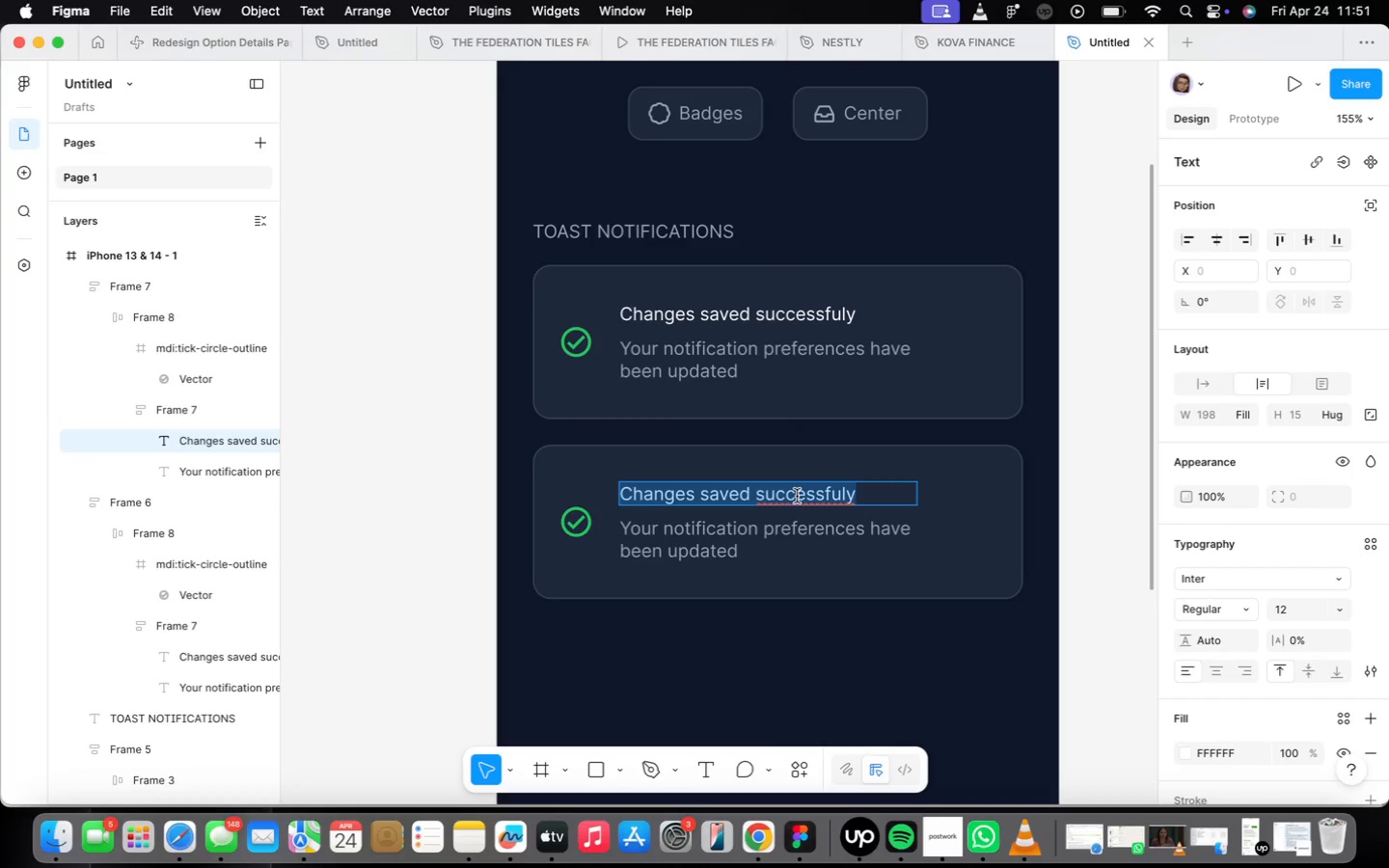 
type(Connection Failed)
 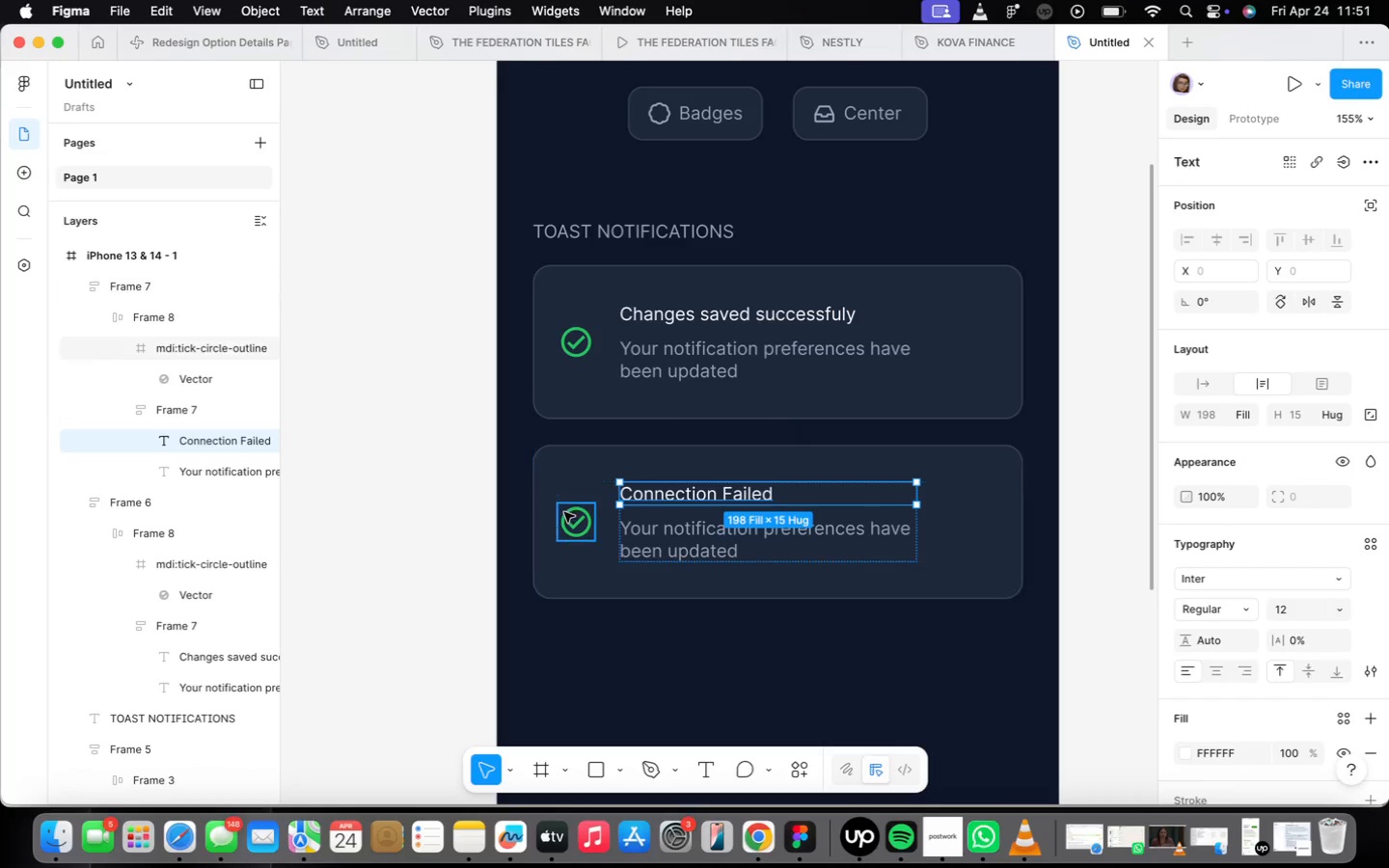 
right_click([564, 514])
 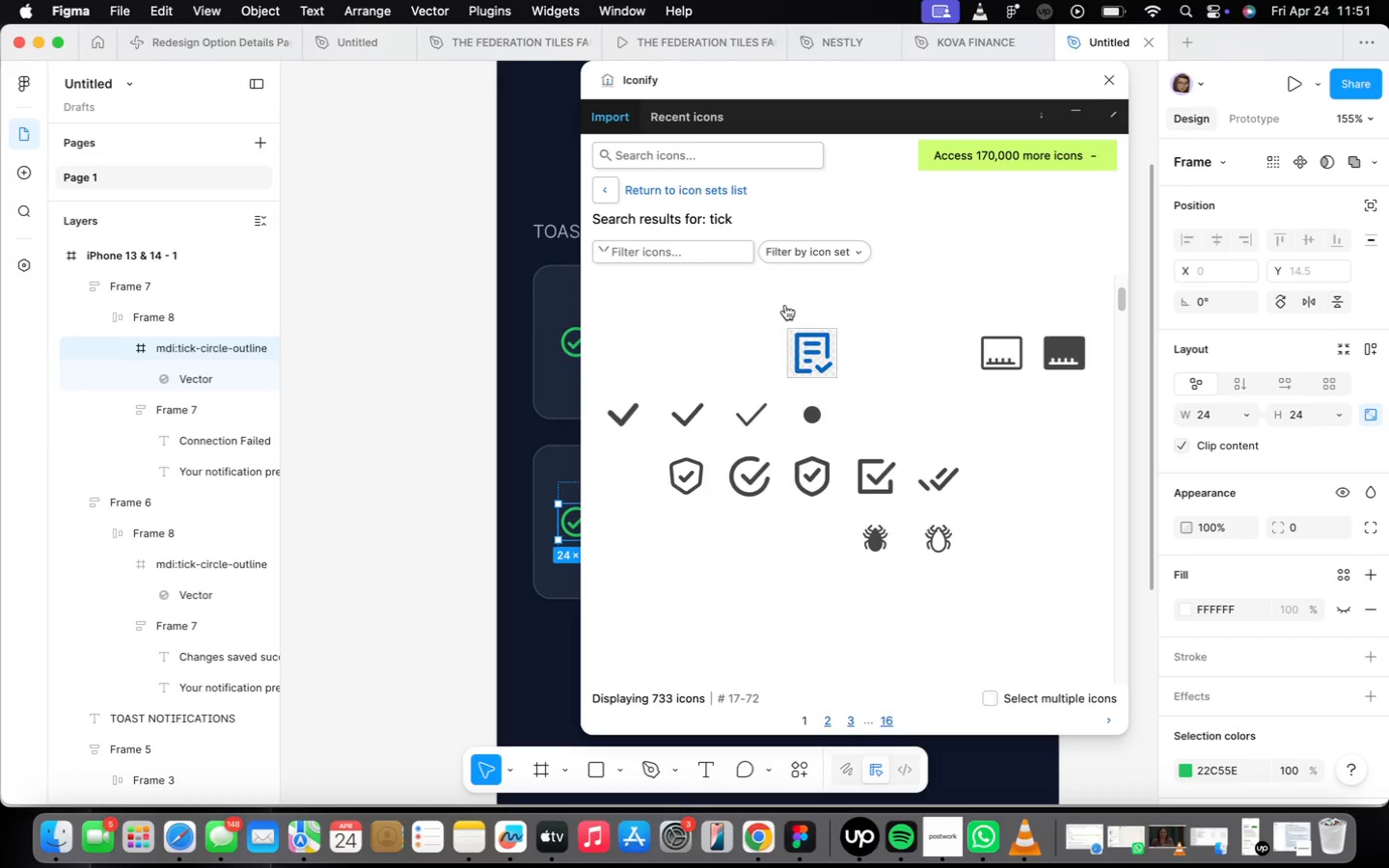 
left_click([715, 164])
 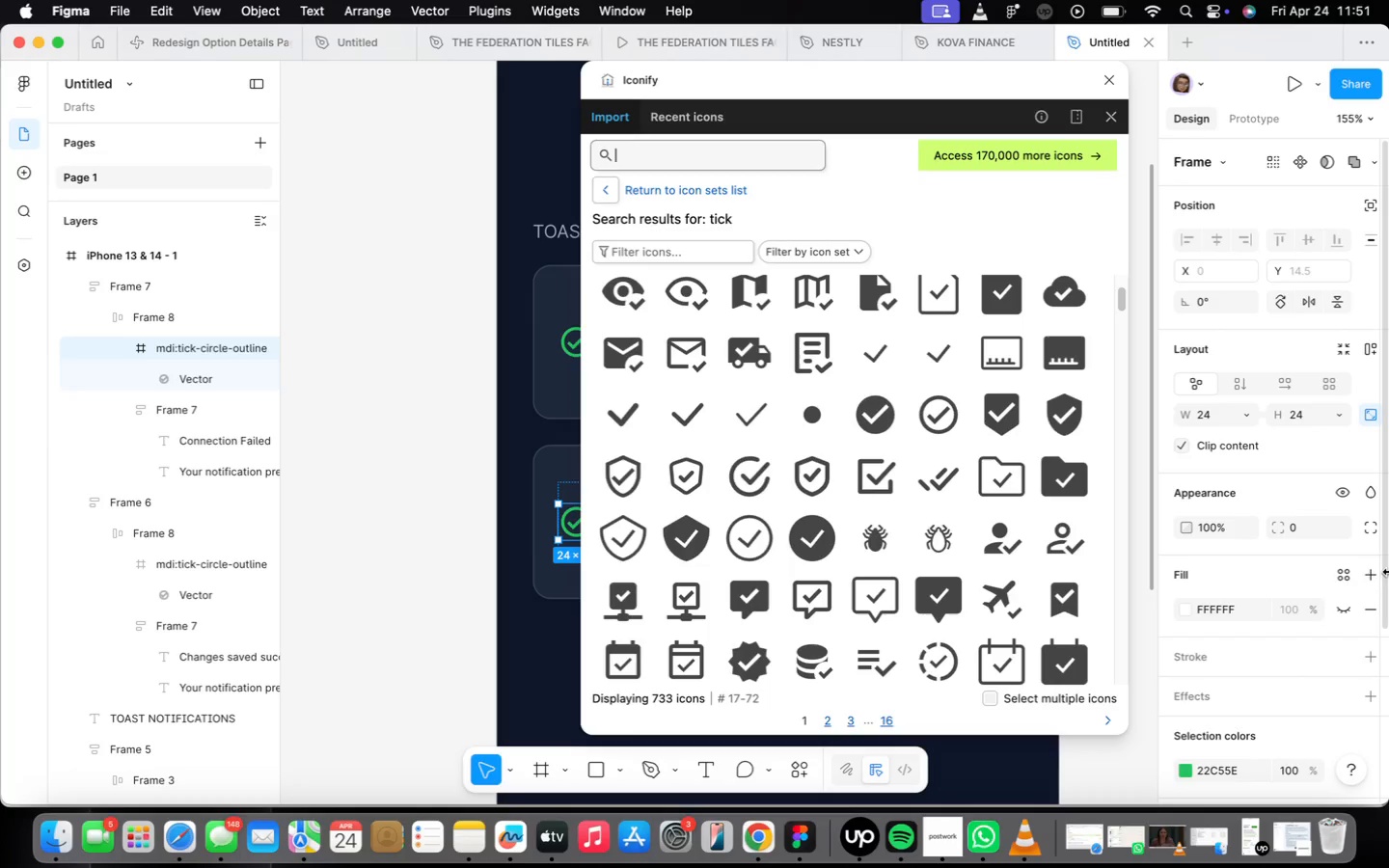 
type(close)
 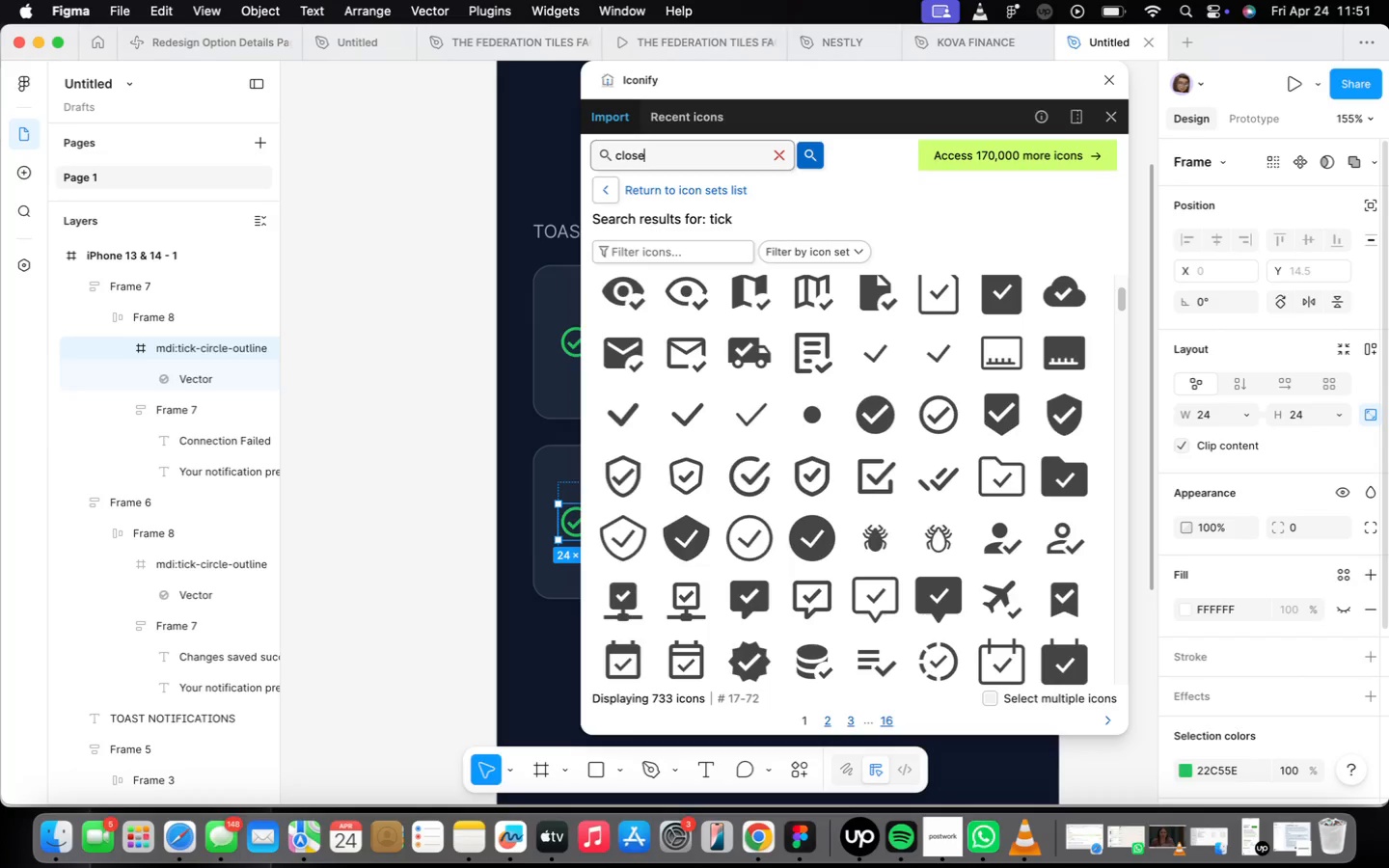 
key(Enter)
 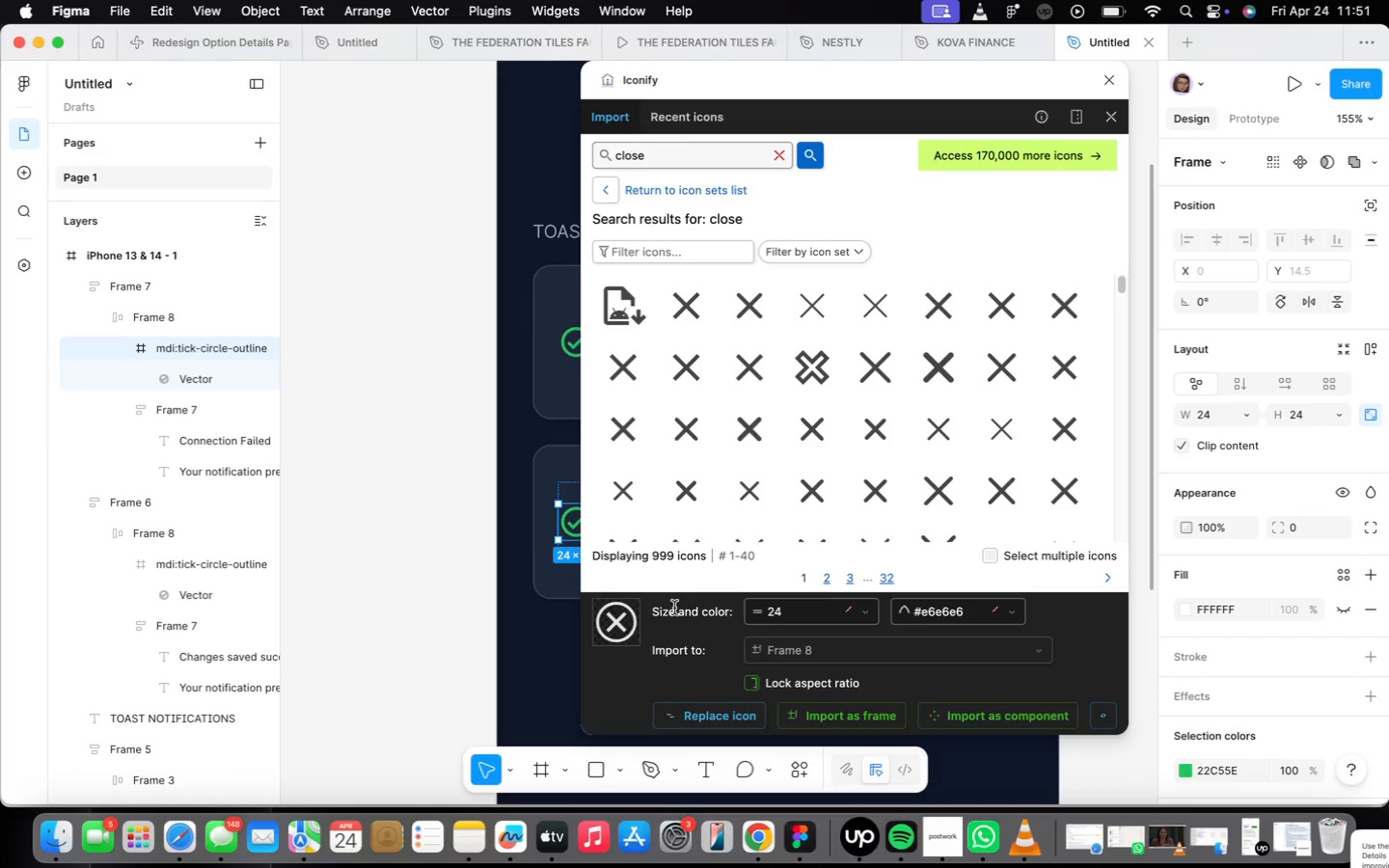 
left_click([738, 710])
 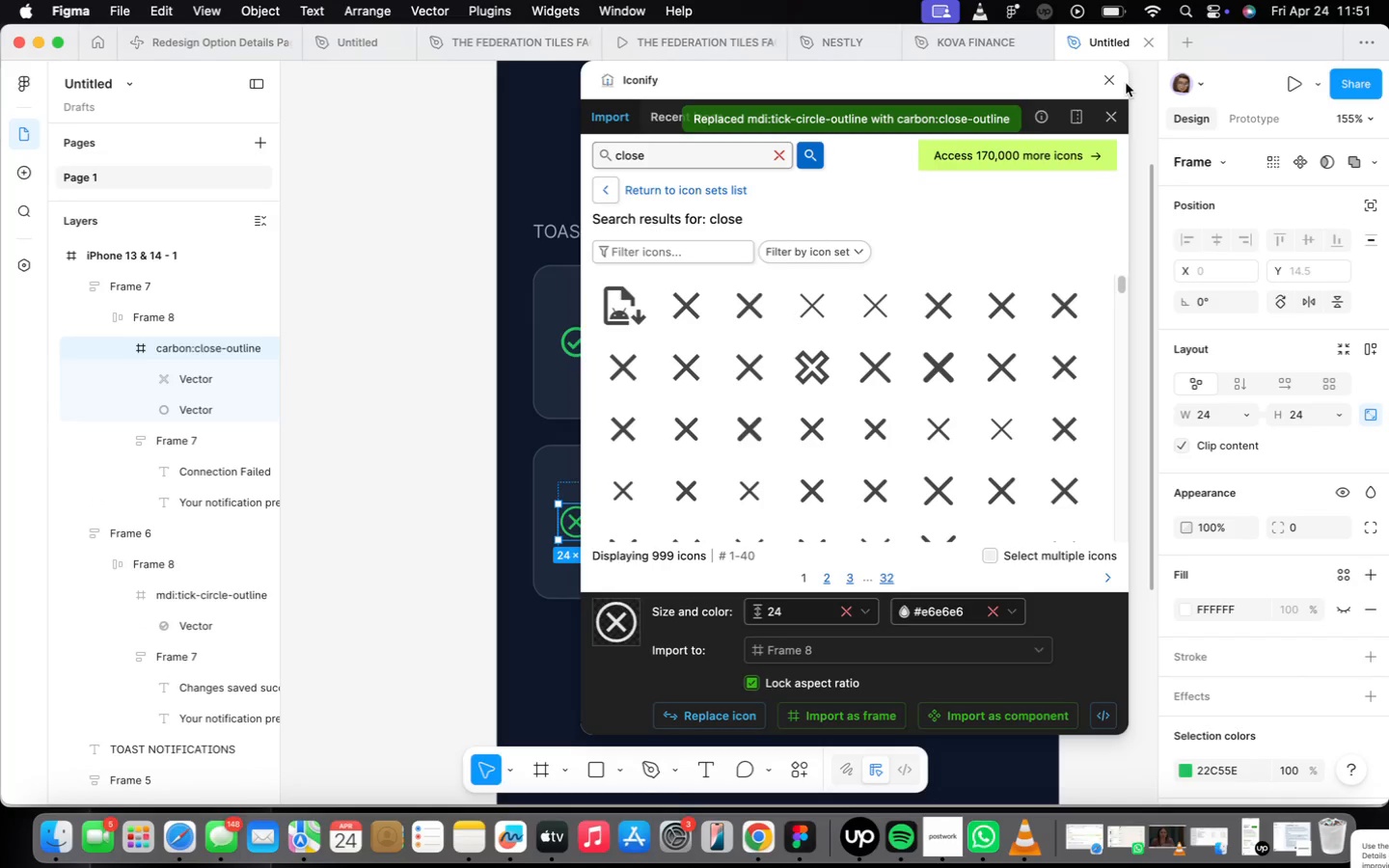 
left_click([1109, 76])
 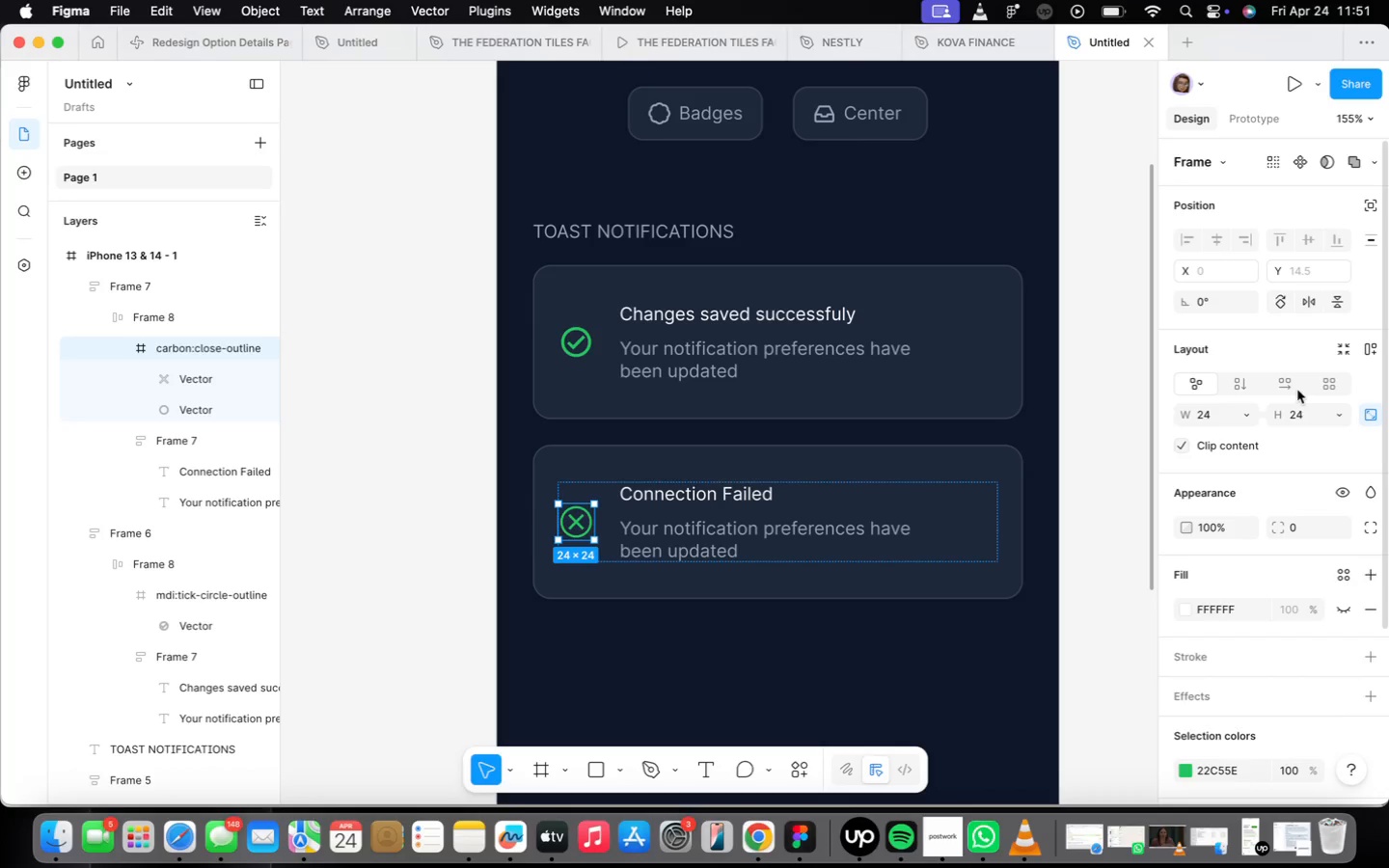 
wait(7.45)
 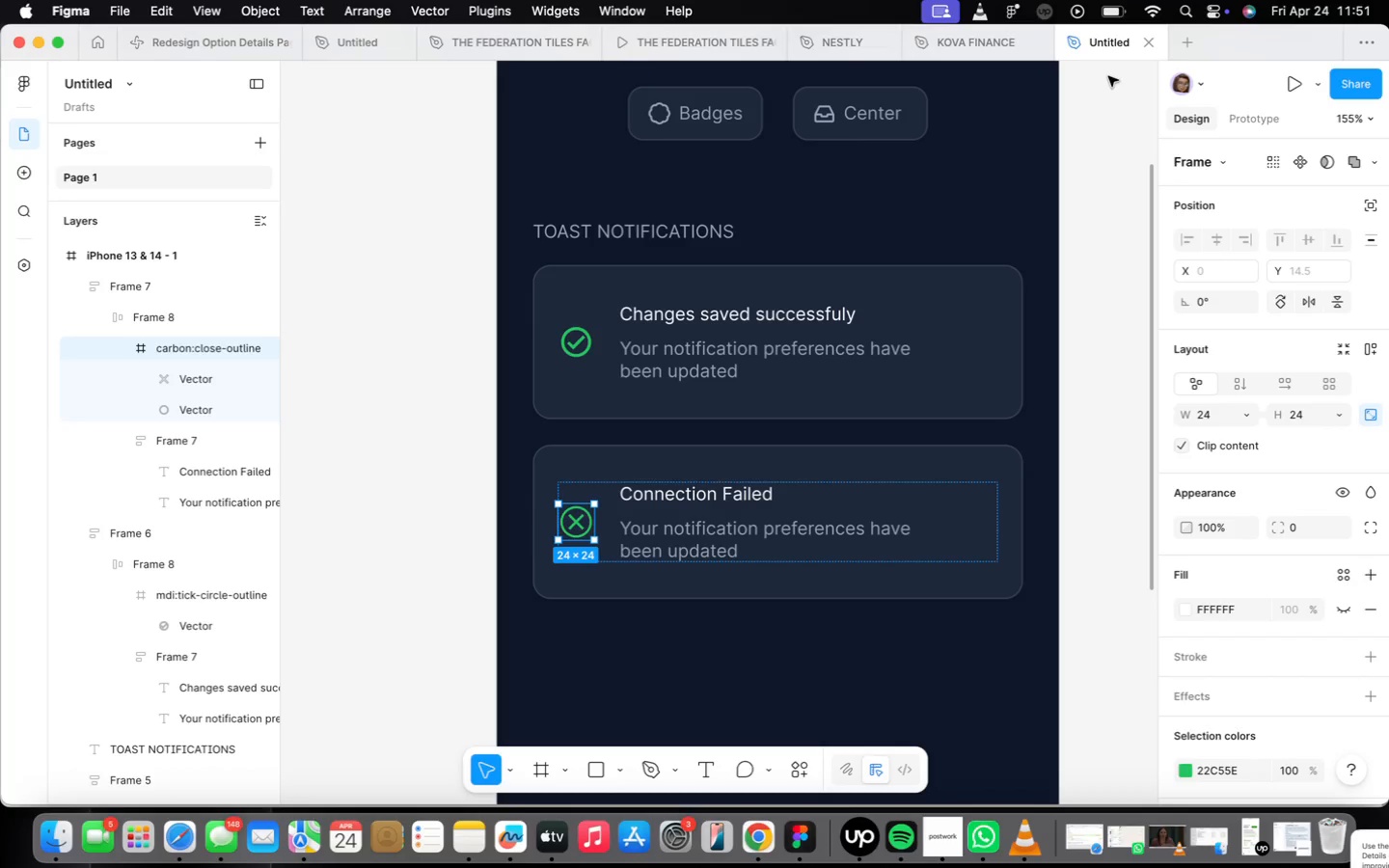 
type(ef4444)
 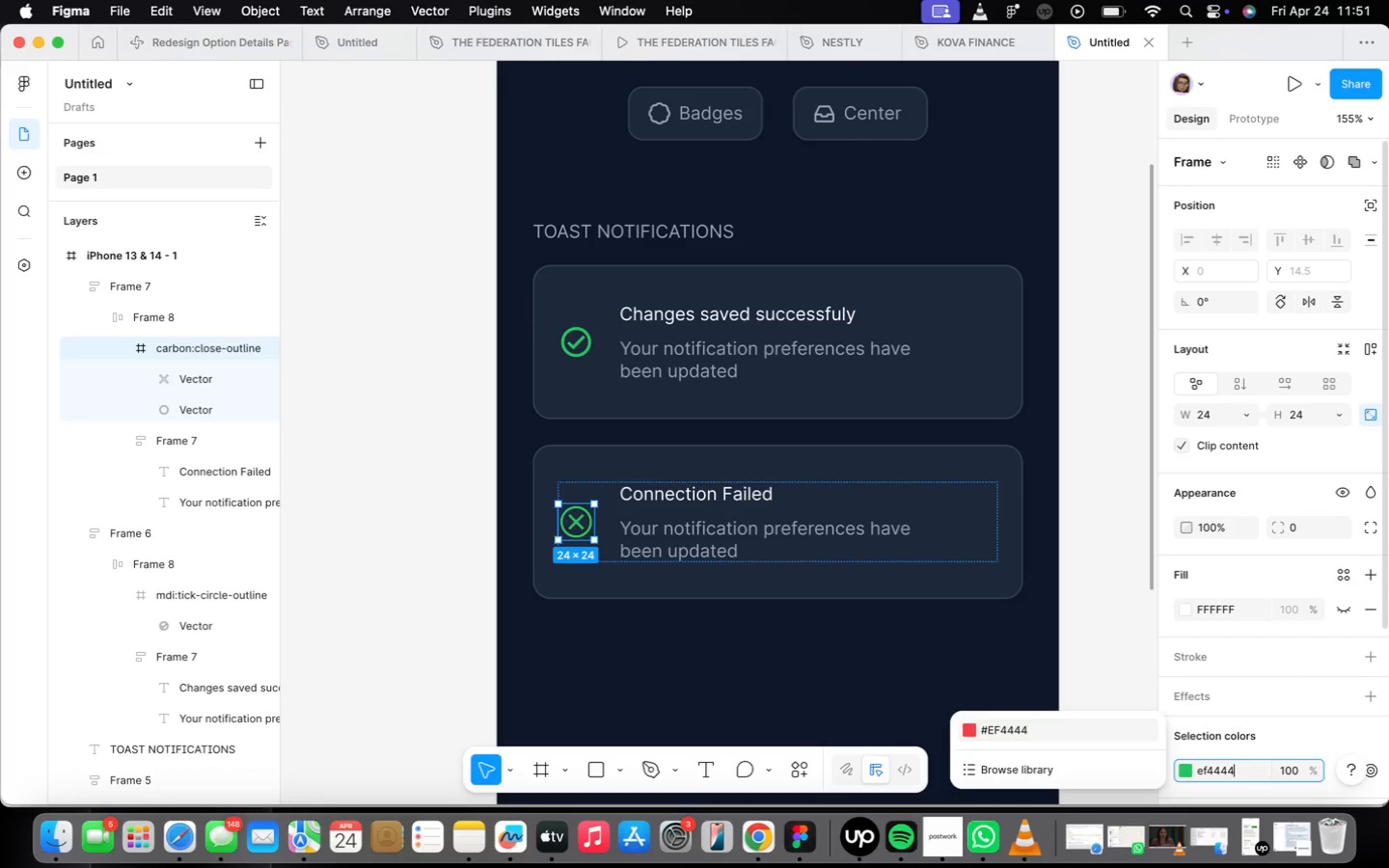 
key(Enter)
 